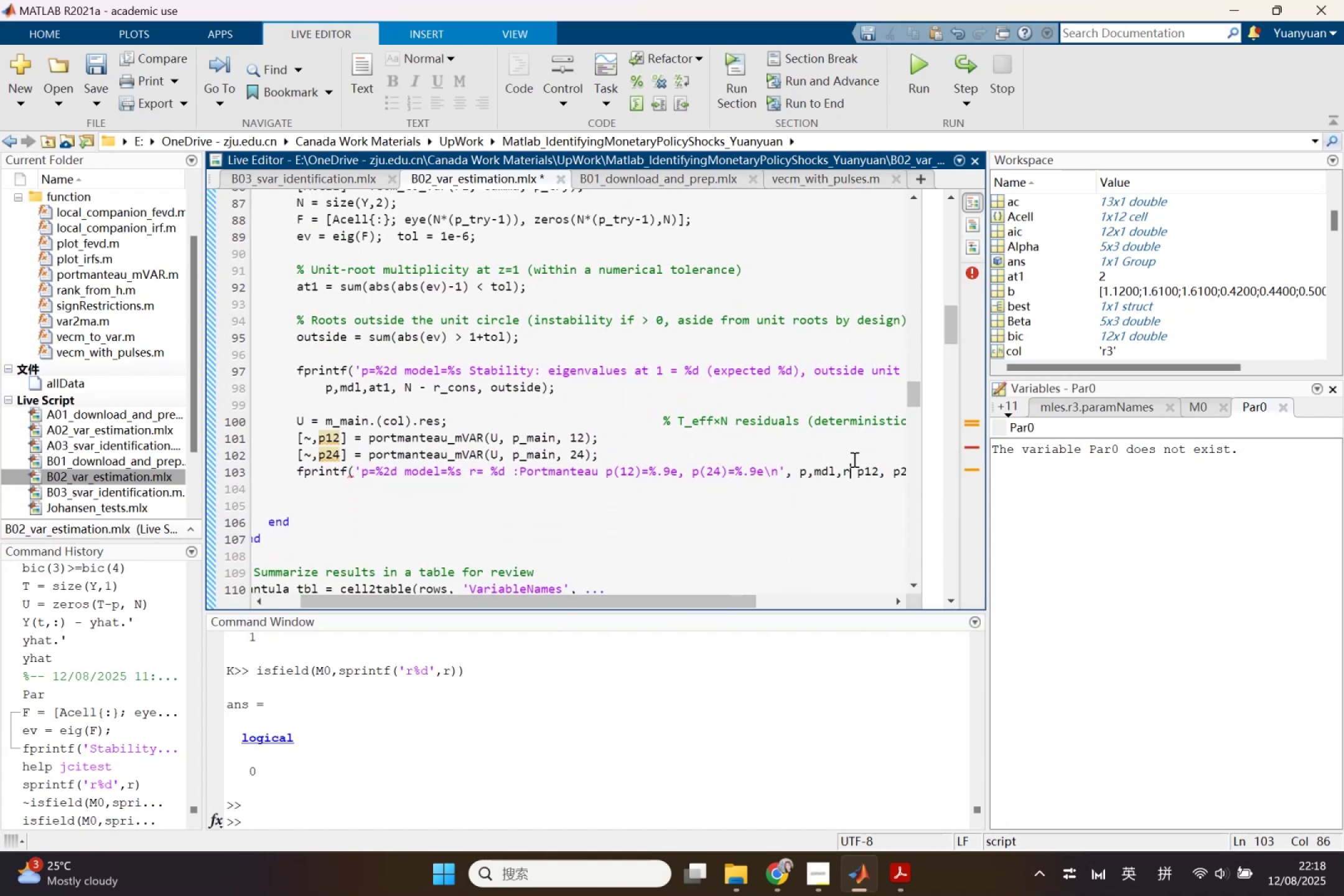 
key(Control+V)
 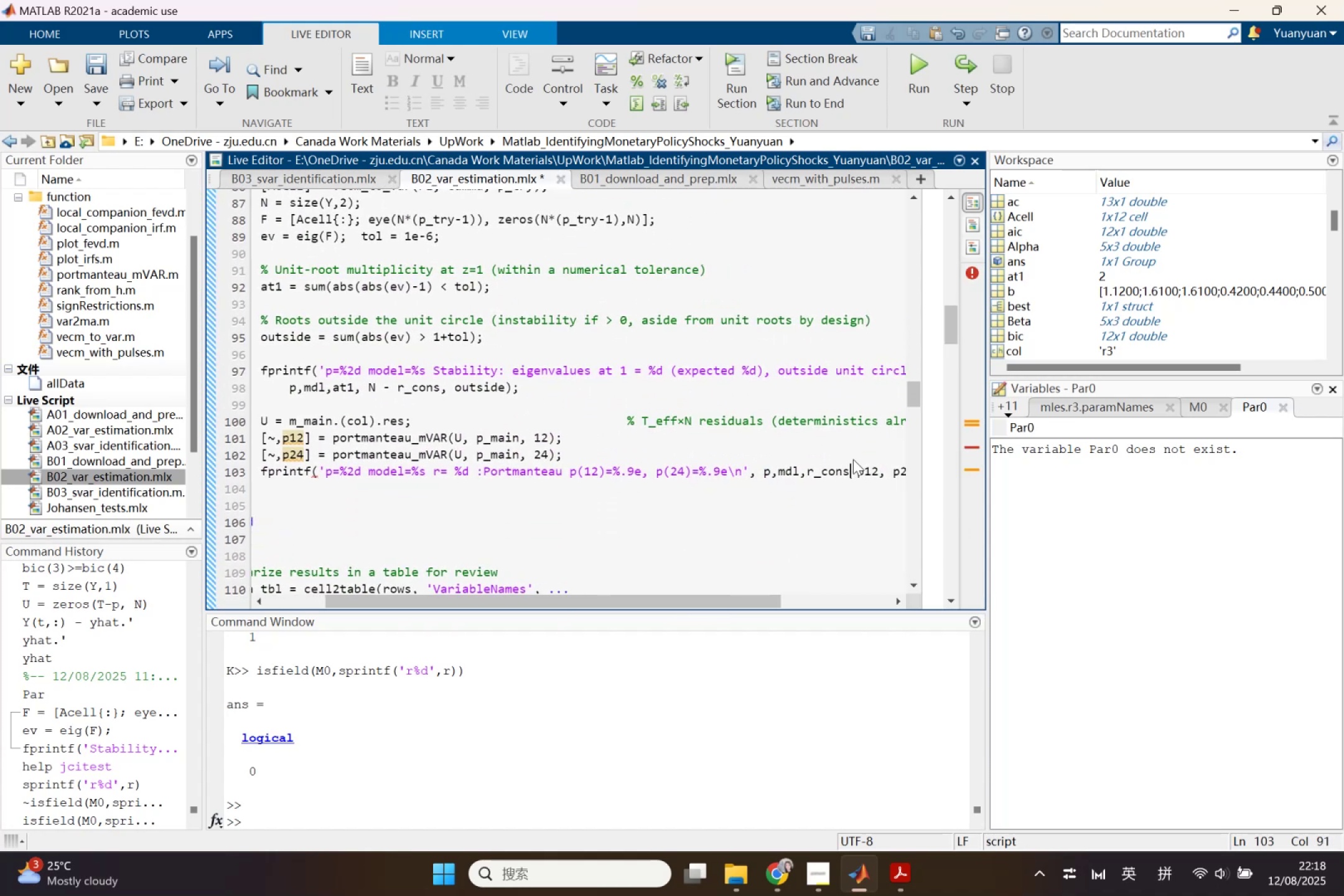 
key(Comma)
 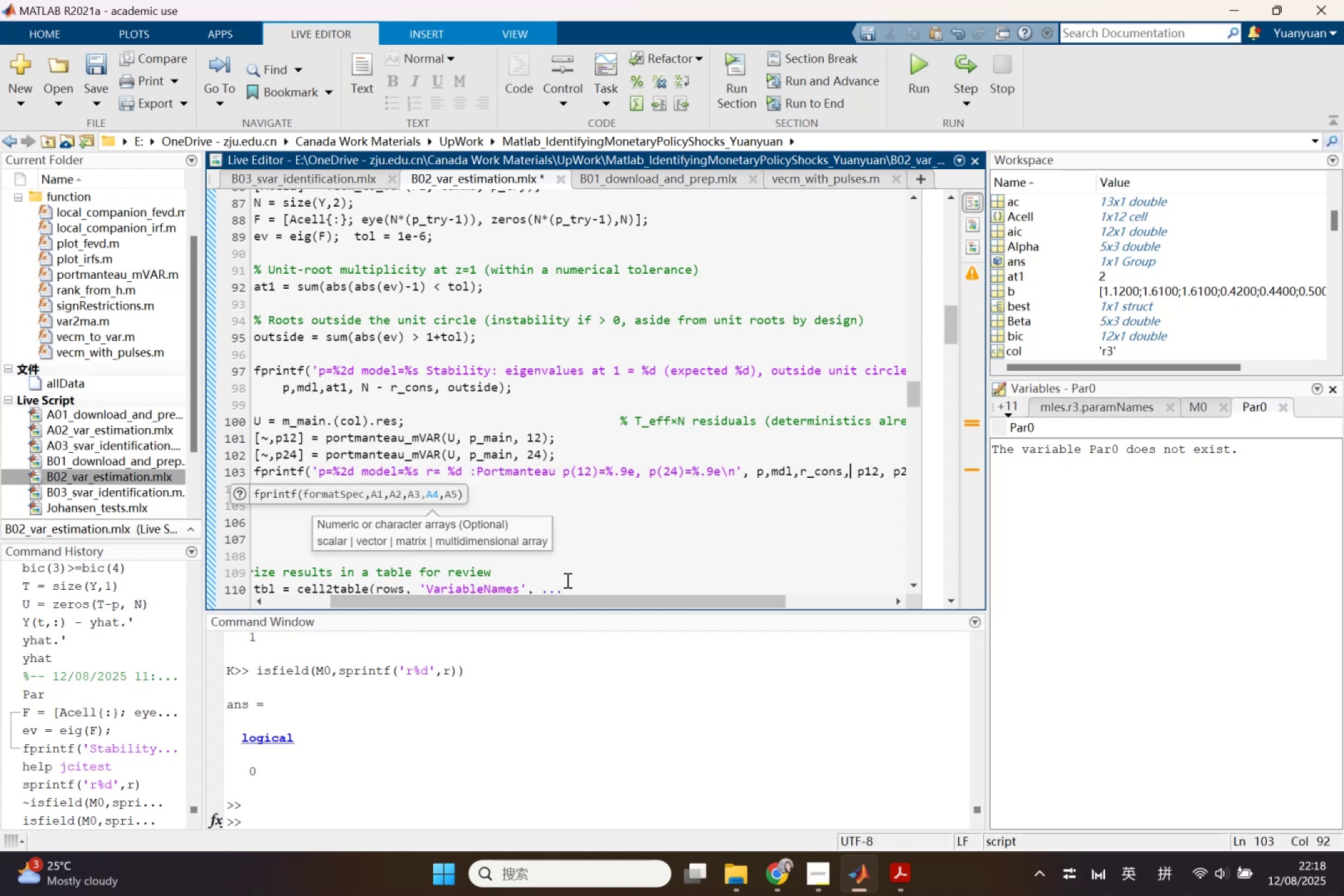 
left_click_drag(start_coordinate=[541, 601], to_coordinate=[479, 611])
 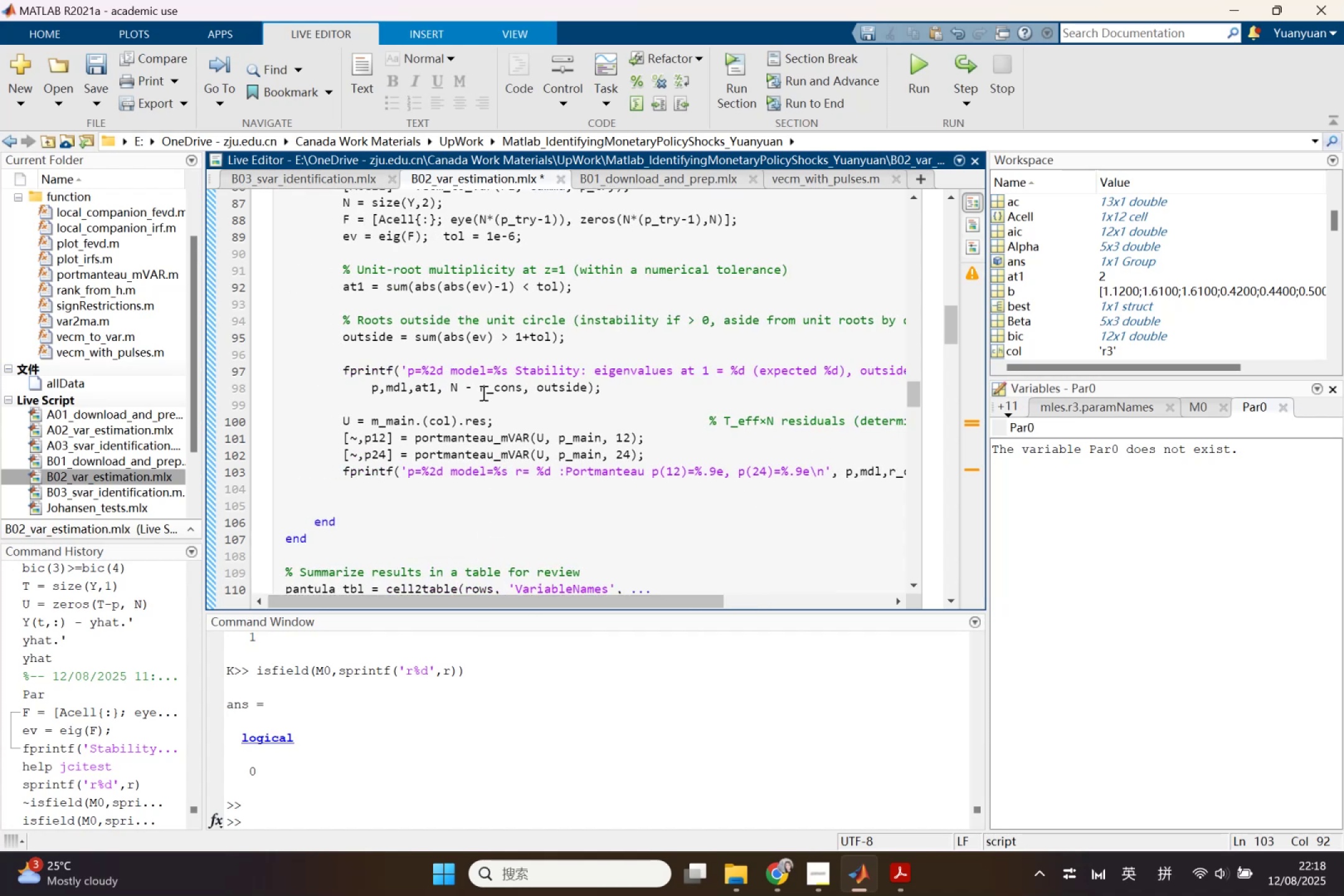 
left_click([485, 383])
 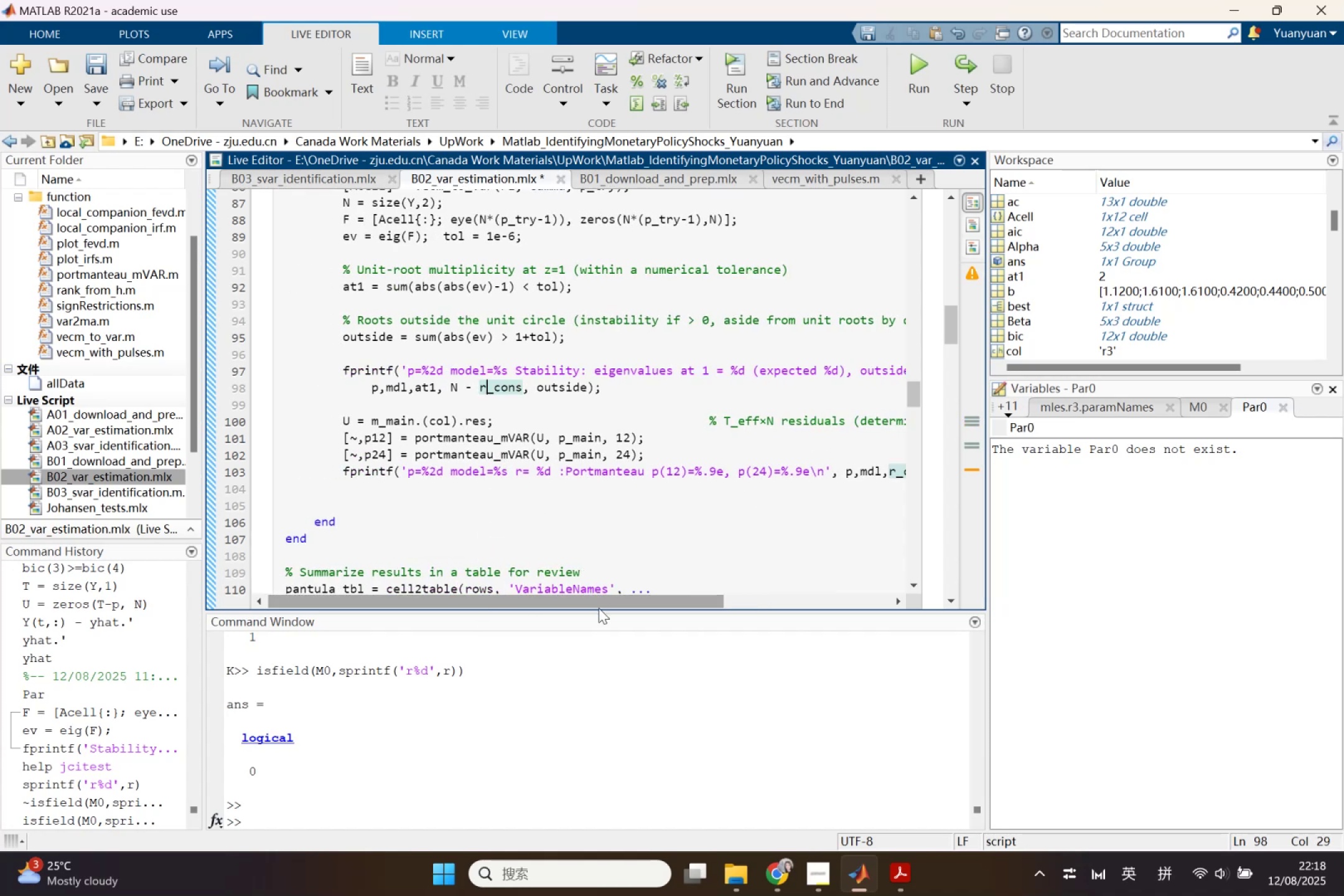 
left_click_drag(start_coordinate=[598, 600], to_coordinate=[678, 601])
 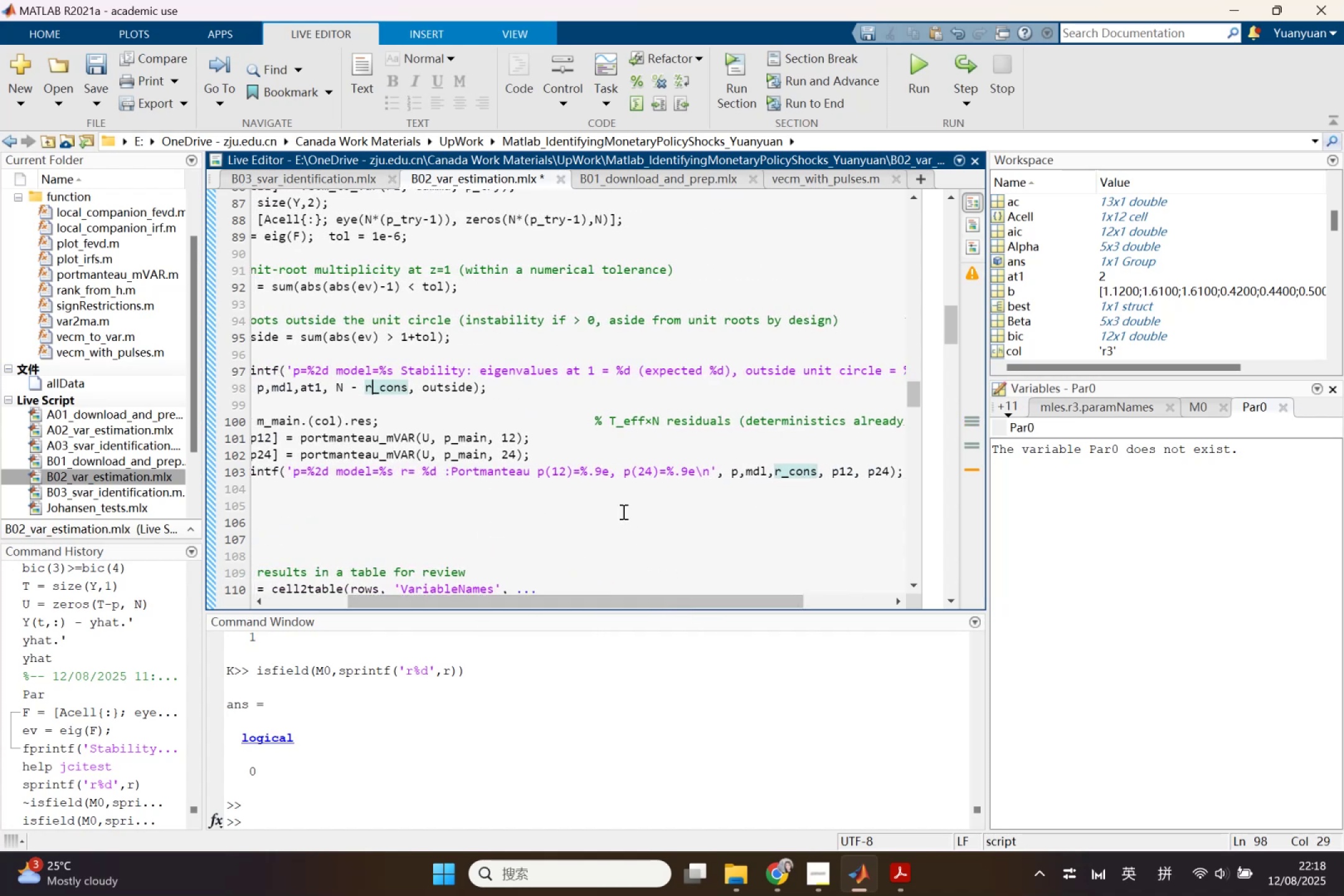 
scroll: coordinate [615, 504], scroll_direction: up, amount: 1.0
 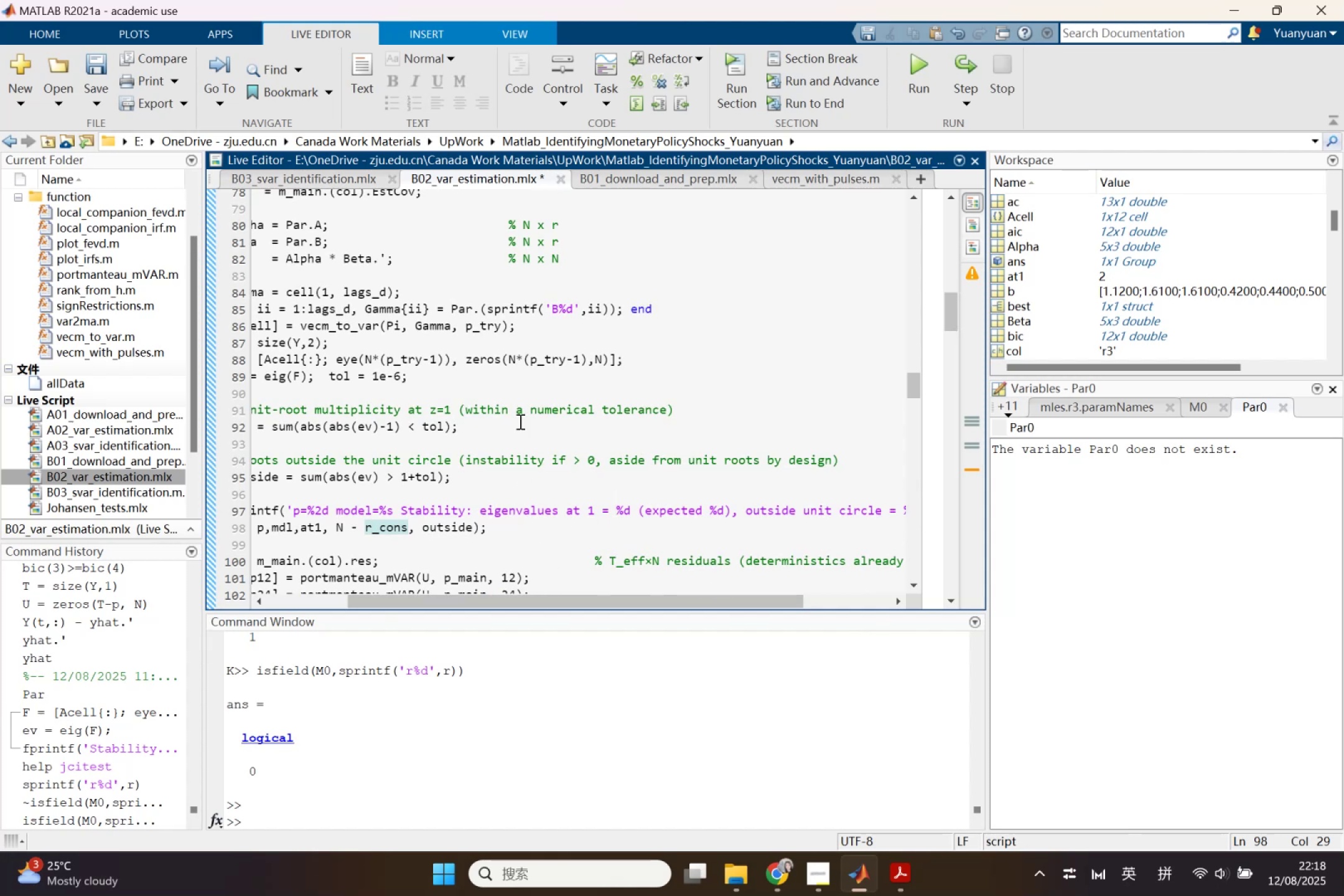 
double_click([559, 361])
 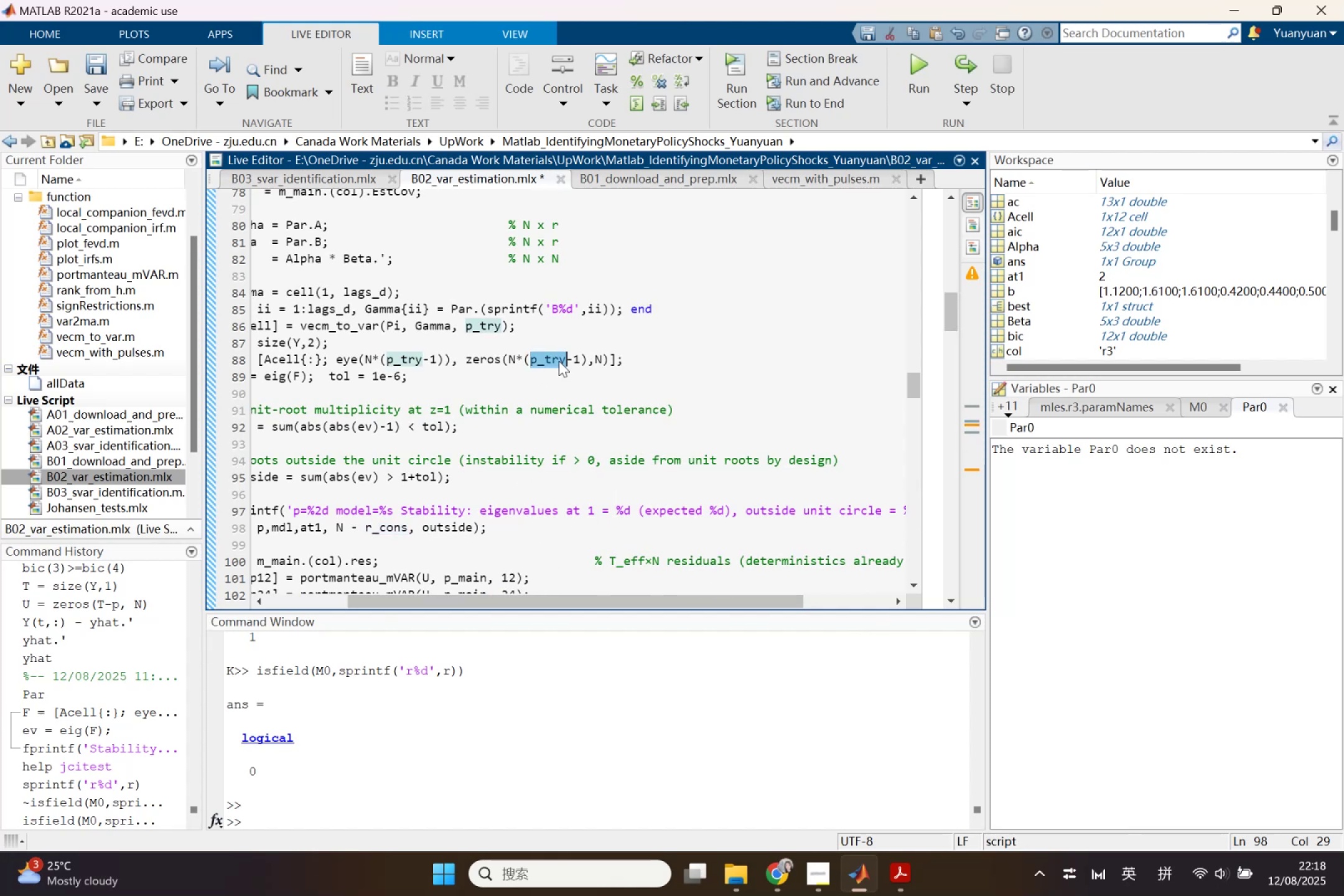 
key(Control+ControlLeft)
 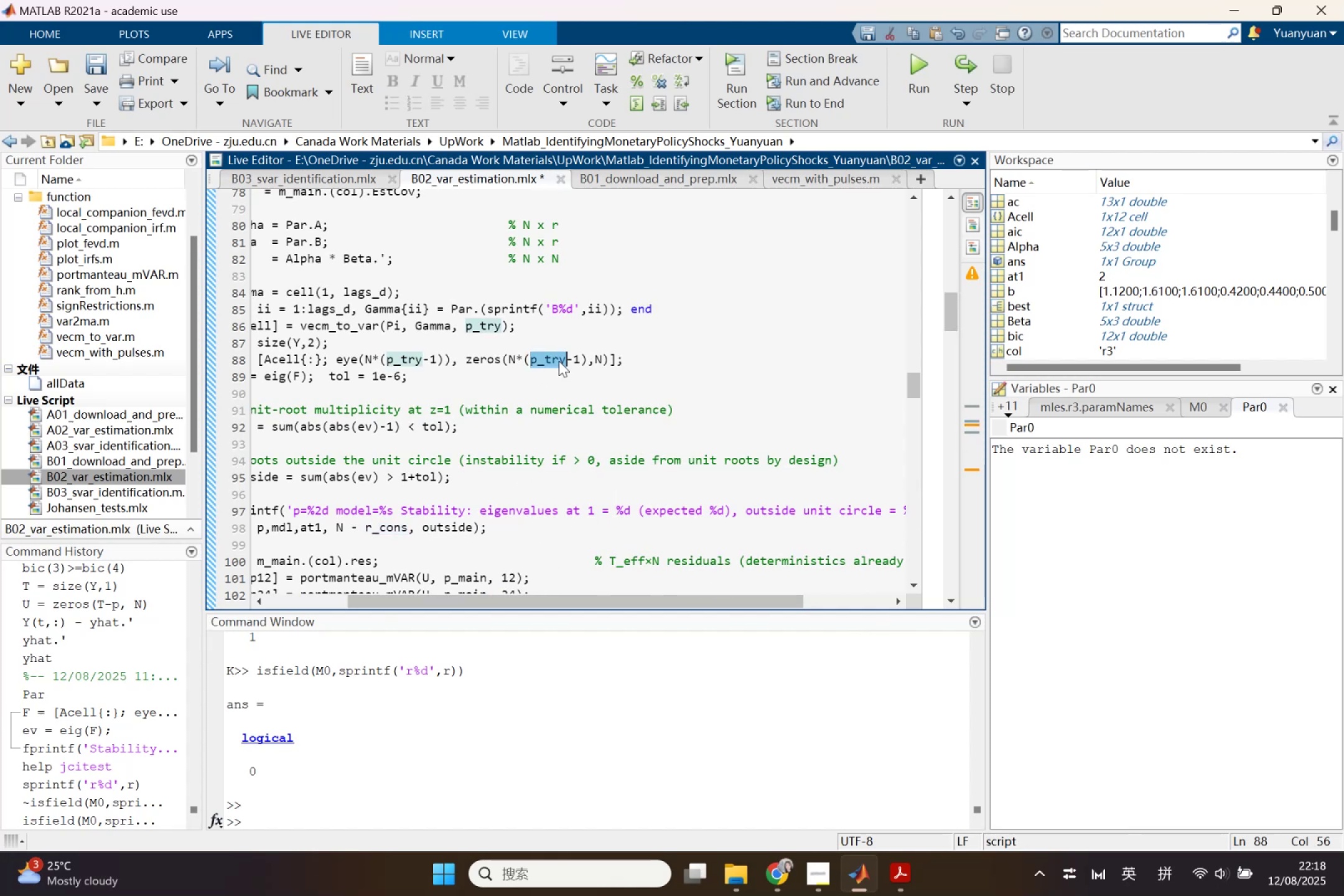 
key(Control+C)
 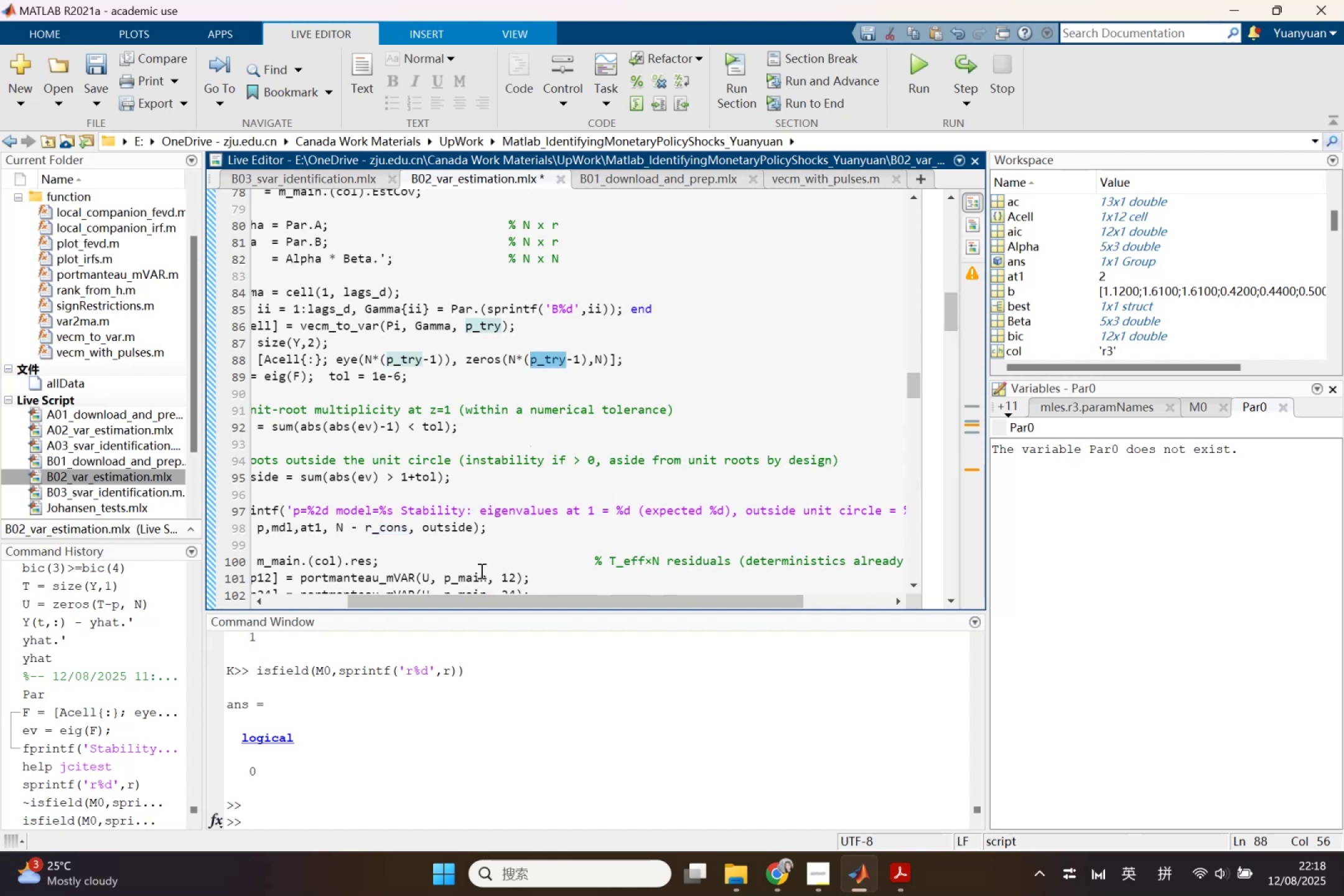 
double_click([480, 571])
 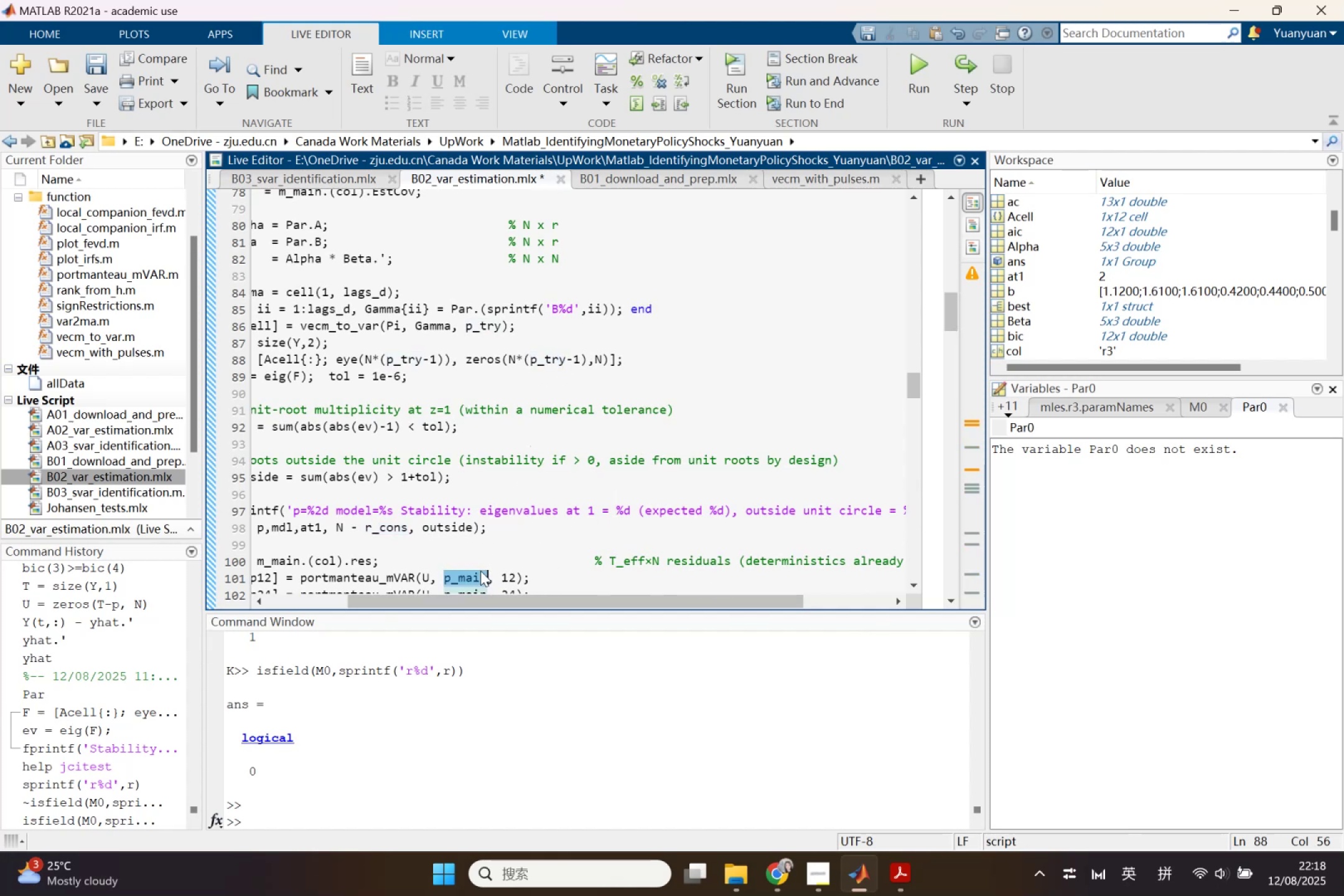 
key(Control+V)
 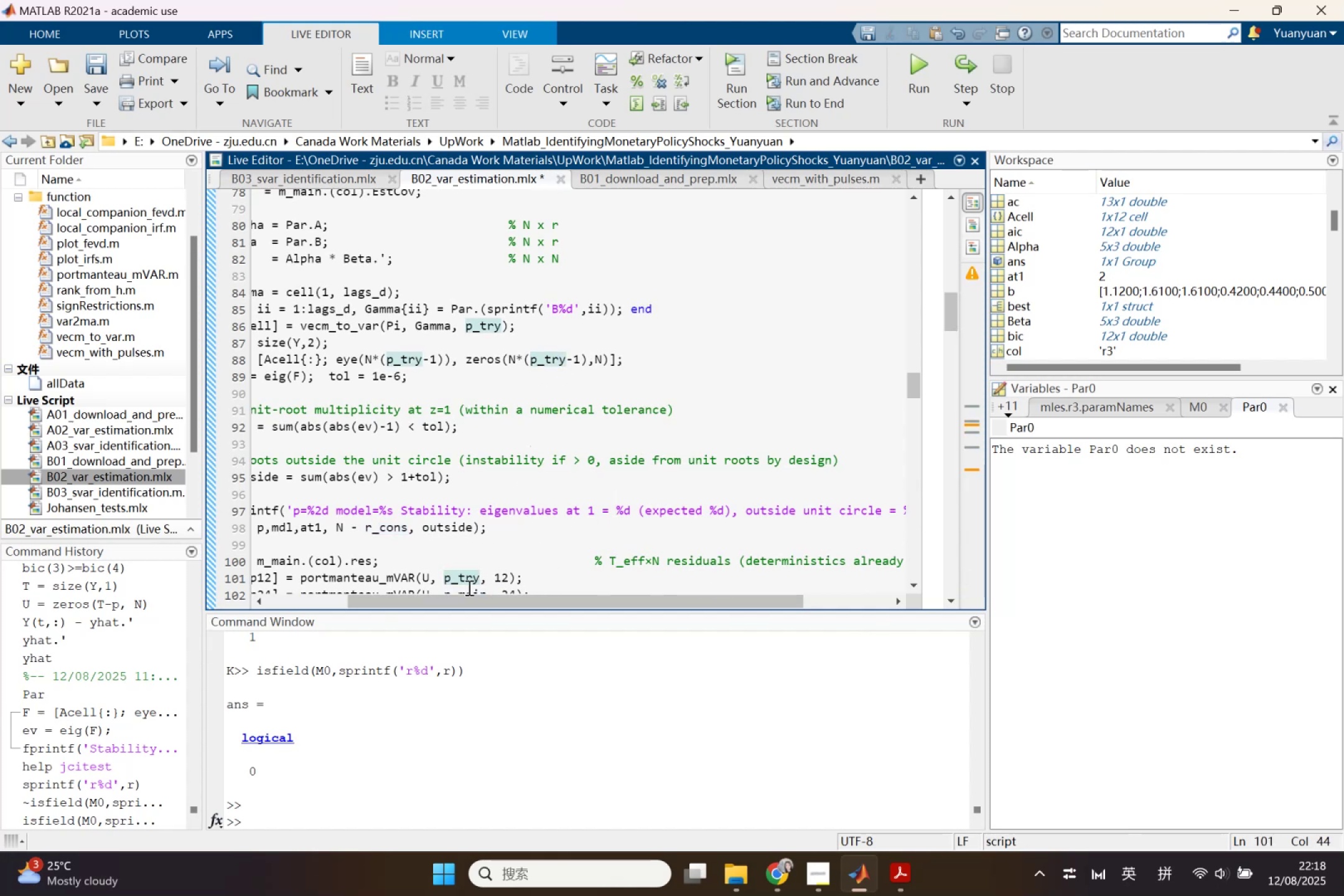 
double_click([468, 587])
 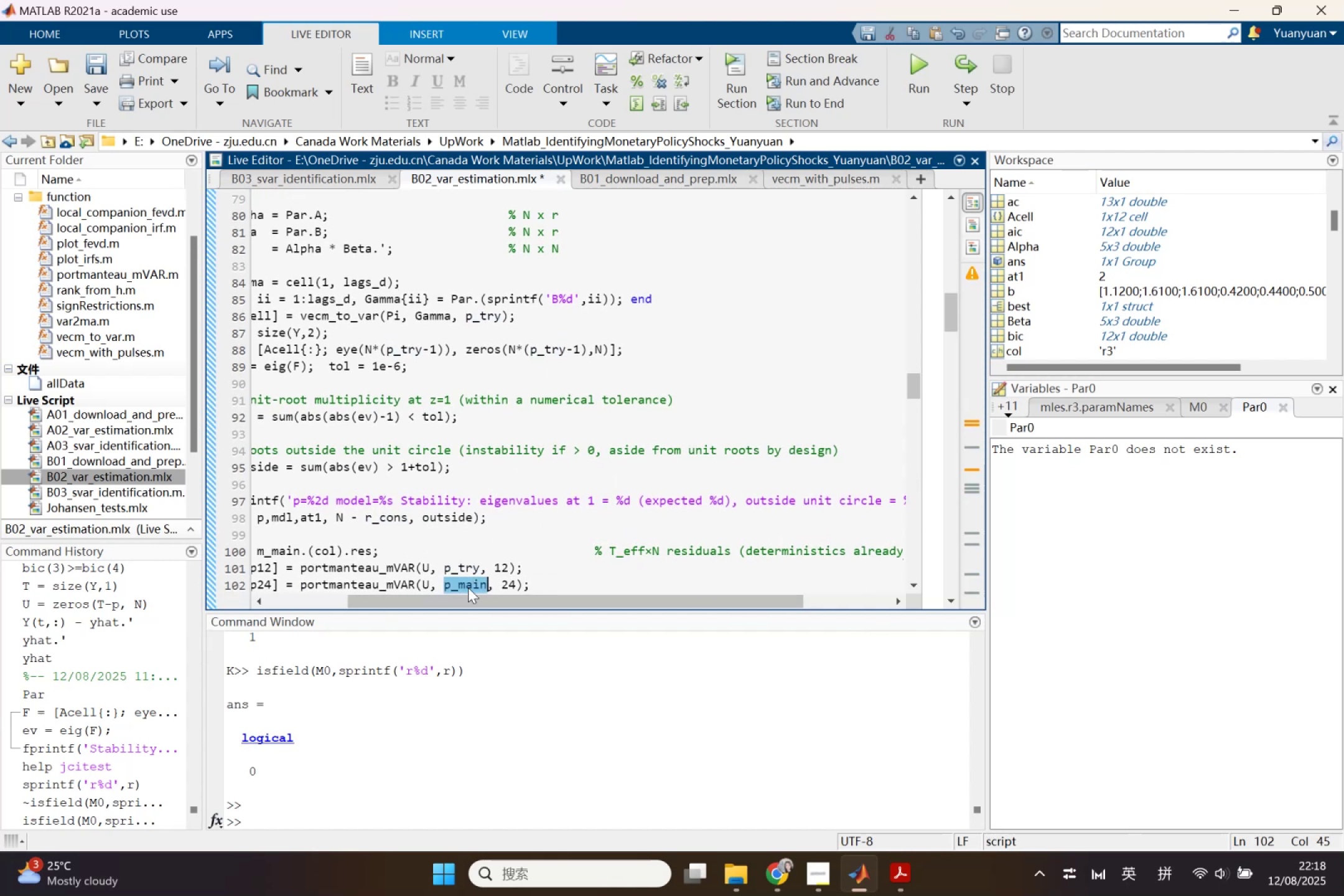 
key(Control+V)
 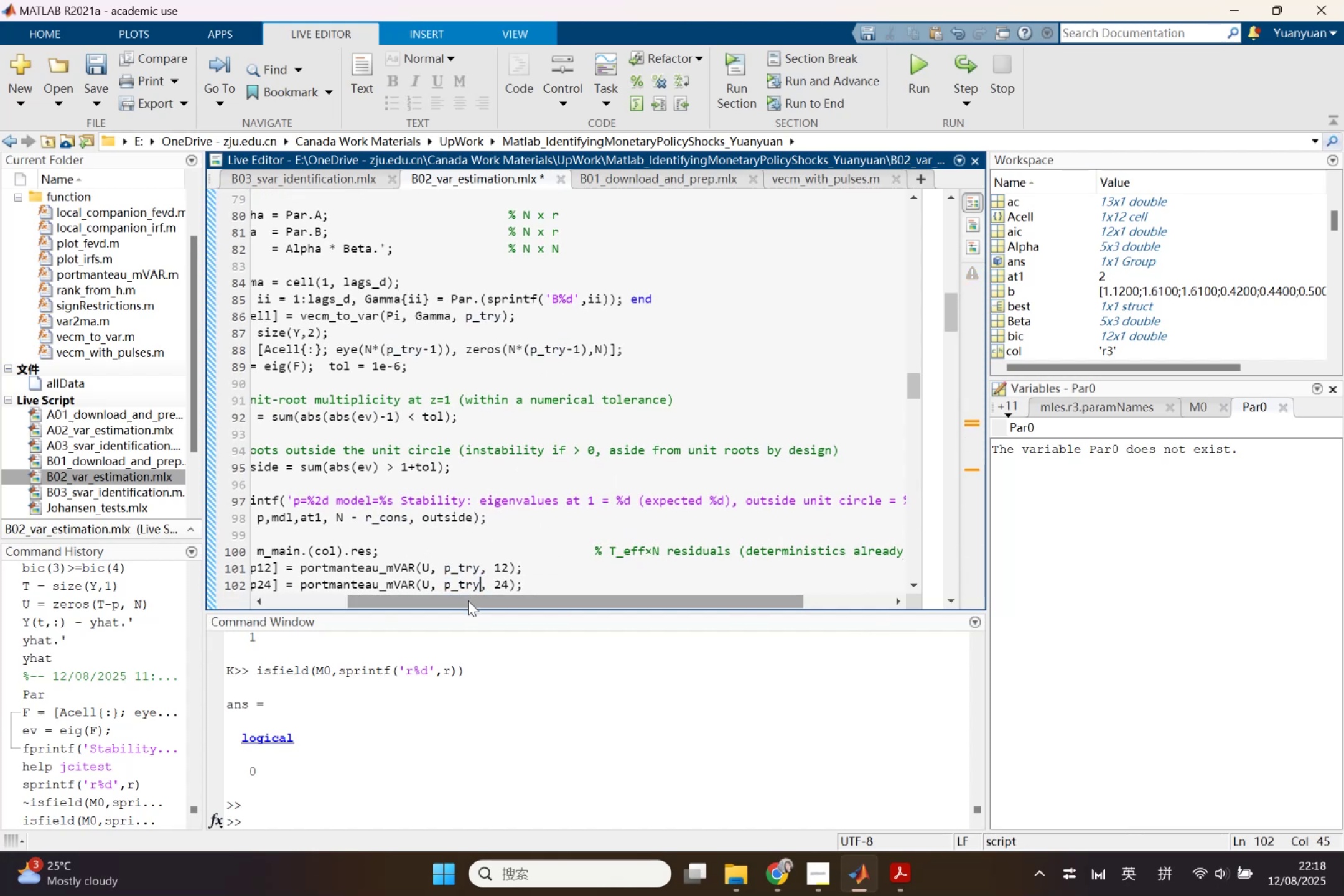 
left_click_drag(start_coordinate=[468, 600], to_coordinate=[378, 586])
 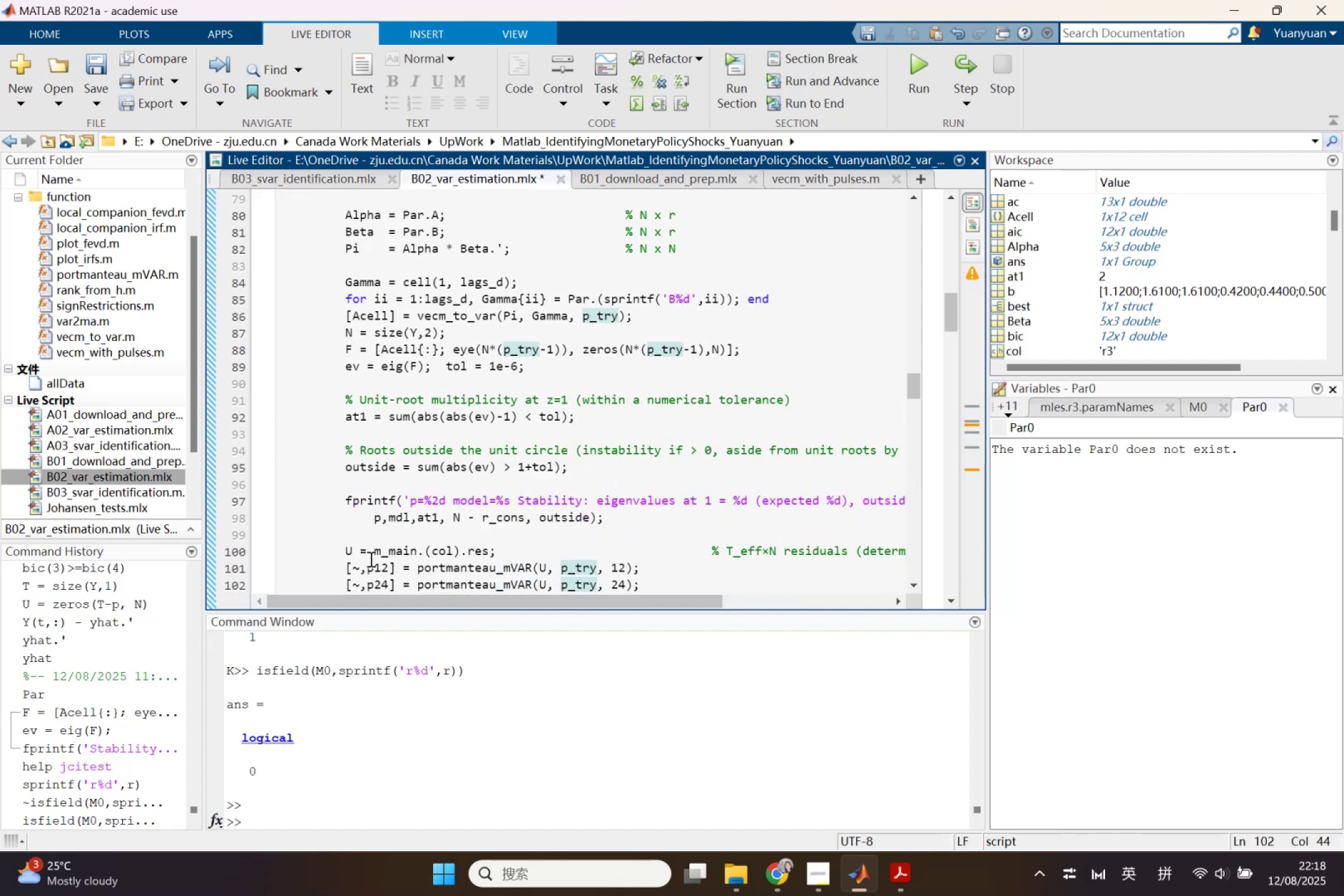 
left_click([349, 548])
 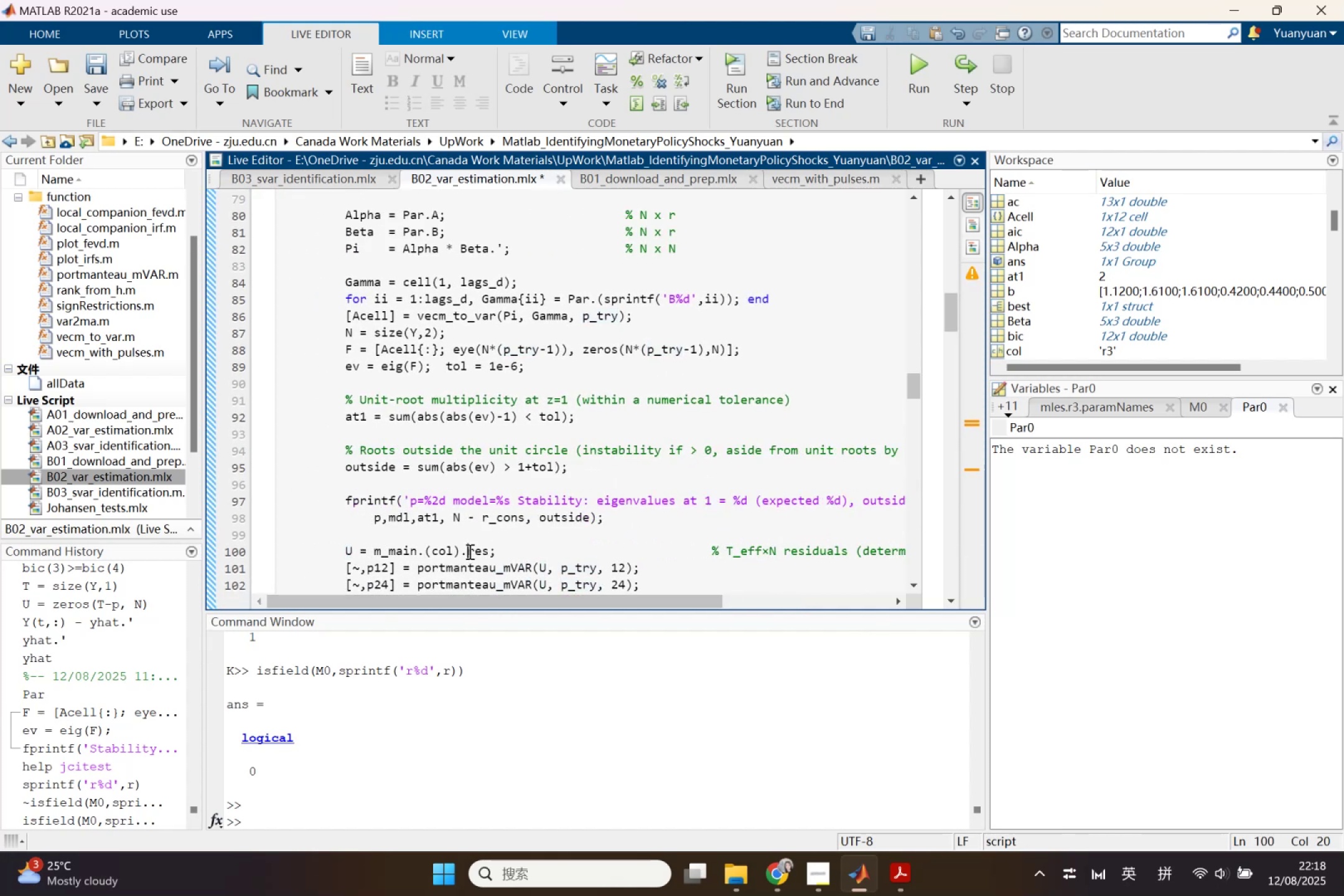 
left_click([441, 543])
 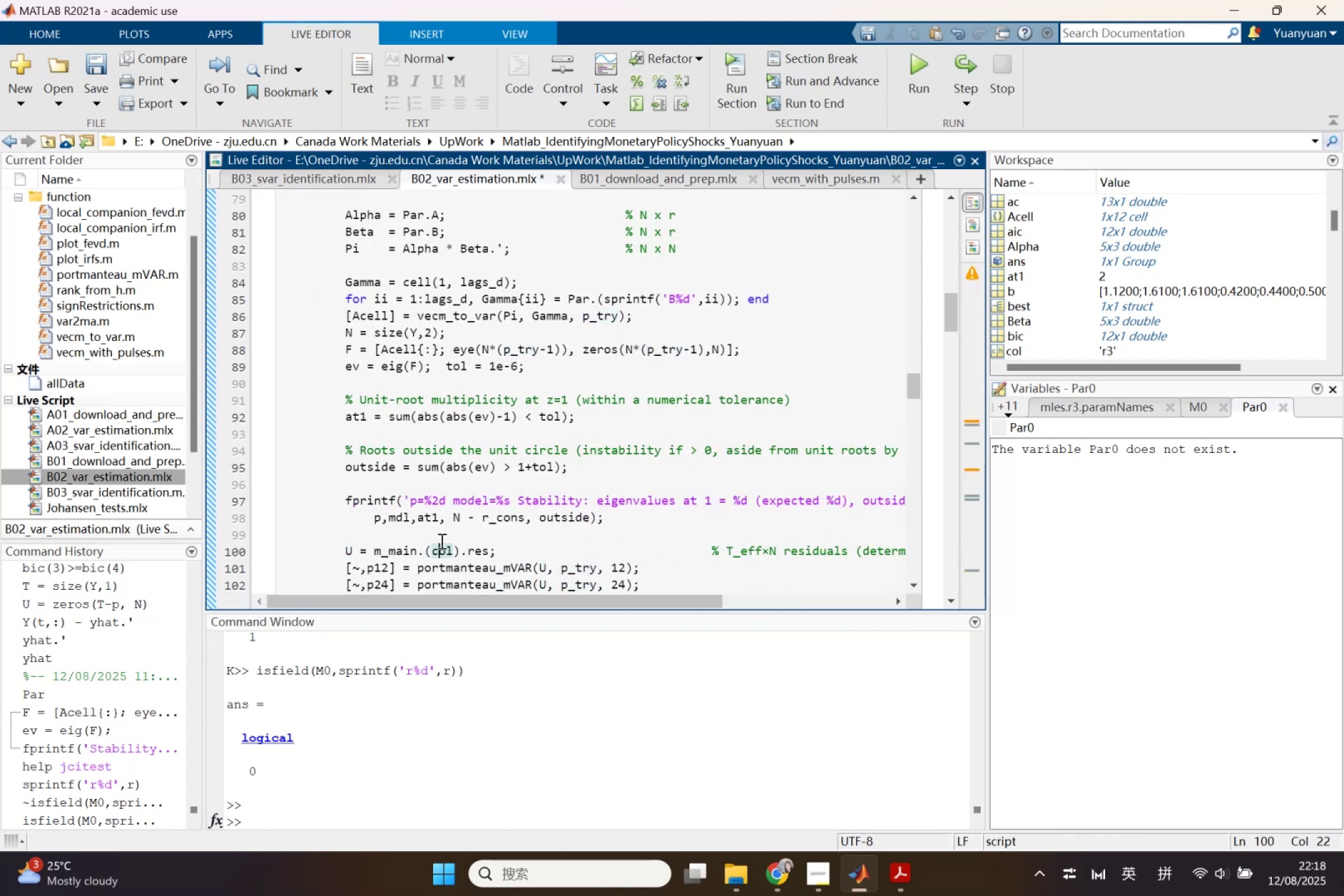 
scroll: coordinate [441, 541], scroll_direction: up, amount: 2.0
 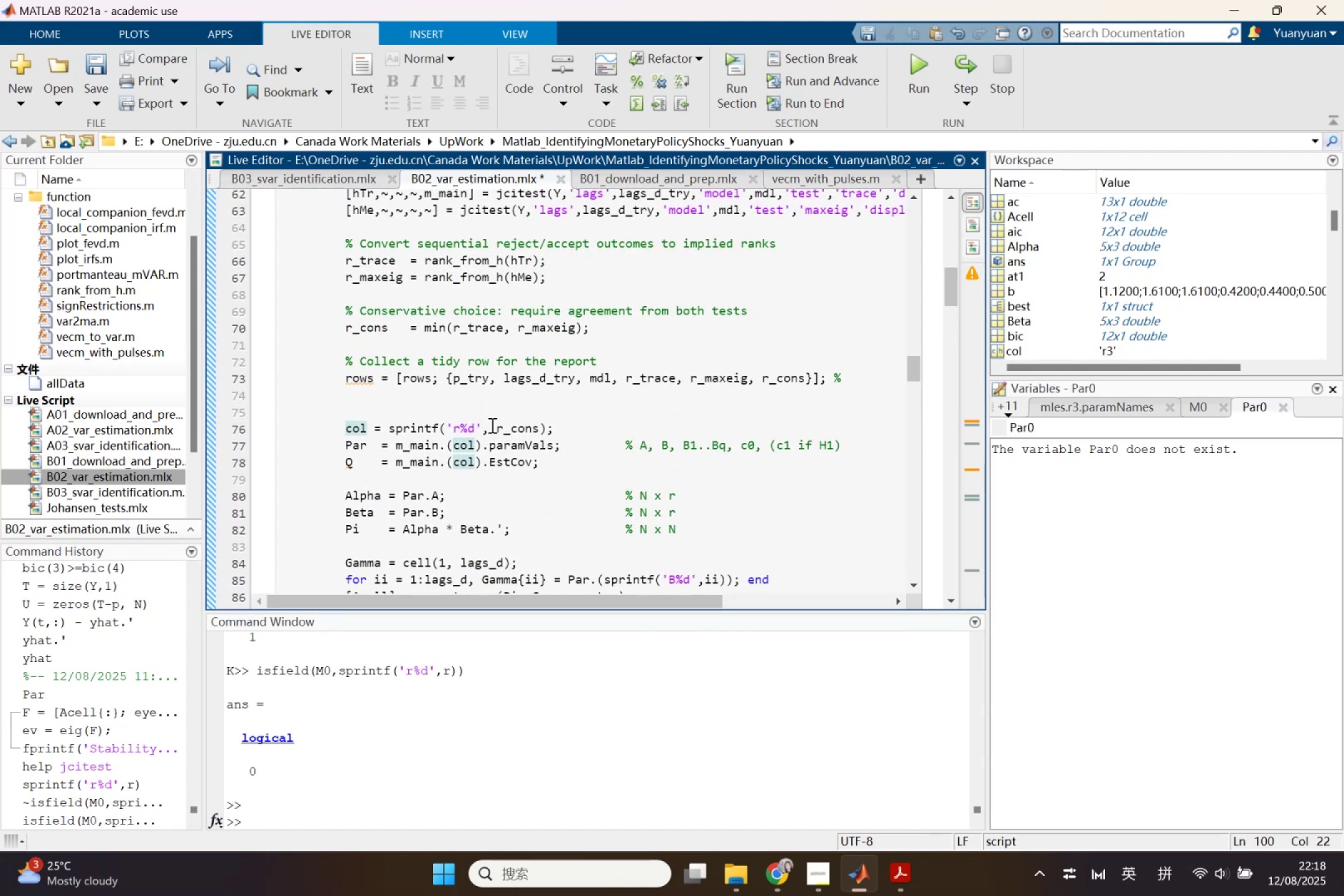 
left_click([502, 427])
 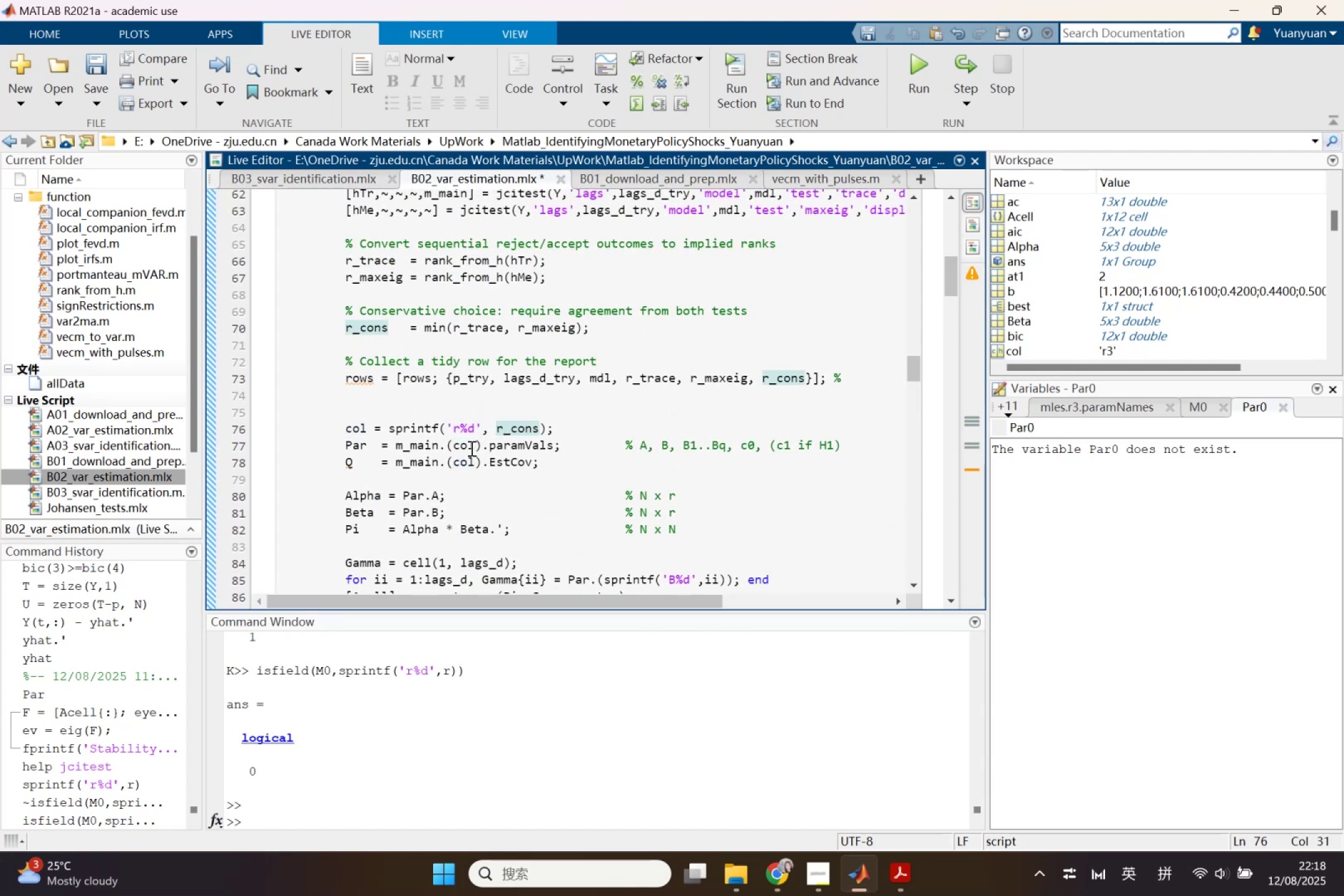 
left_click([469, 454])
 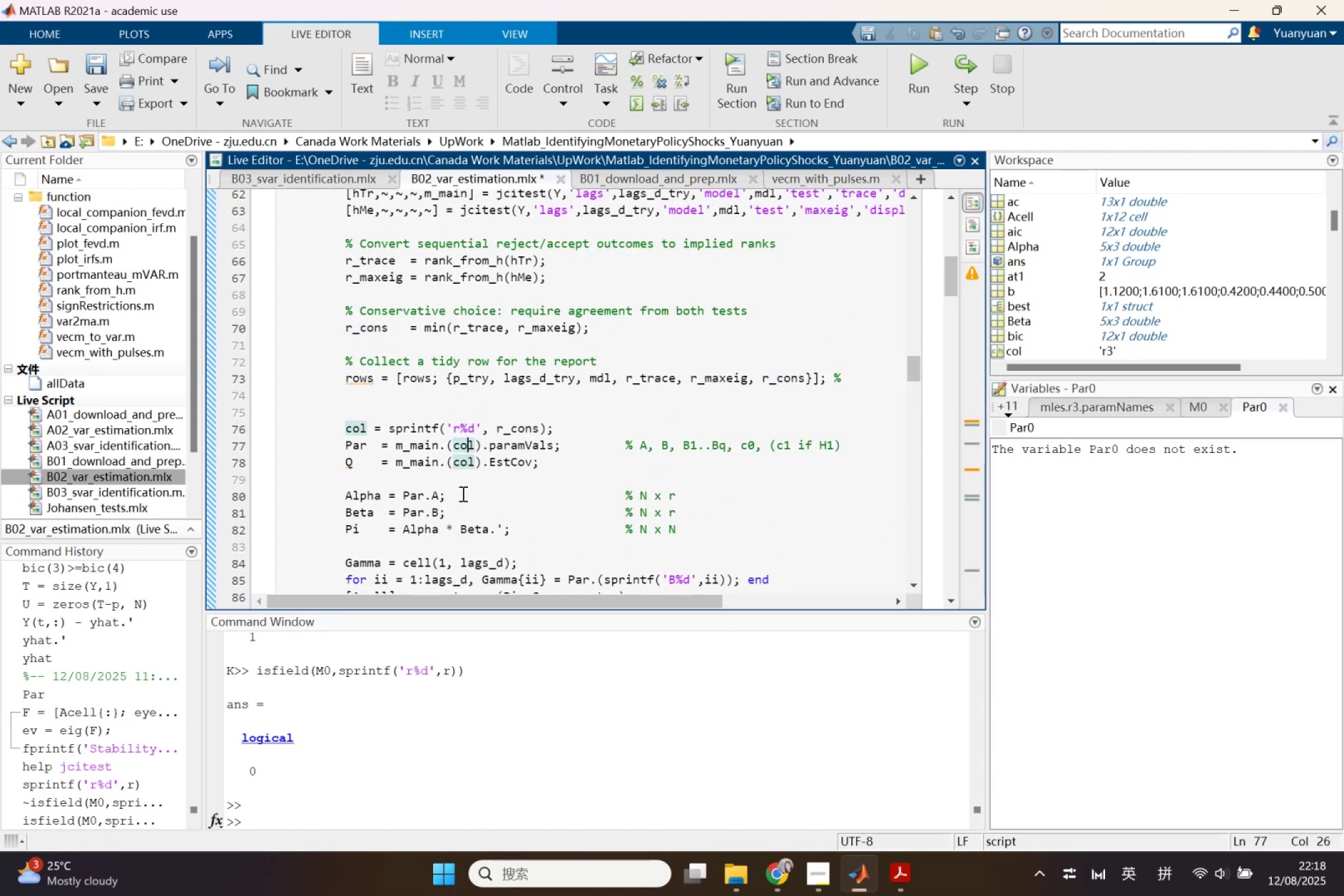 
scroll: coordinate [462, 498], scroll_direction: down, amount: 1.0
 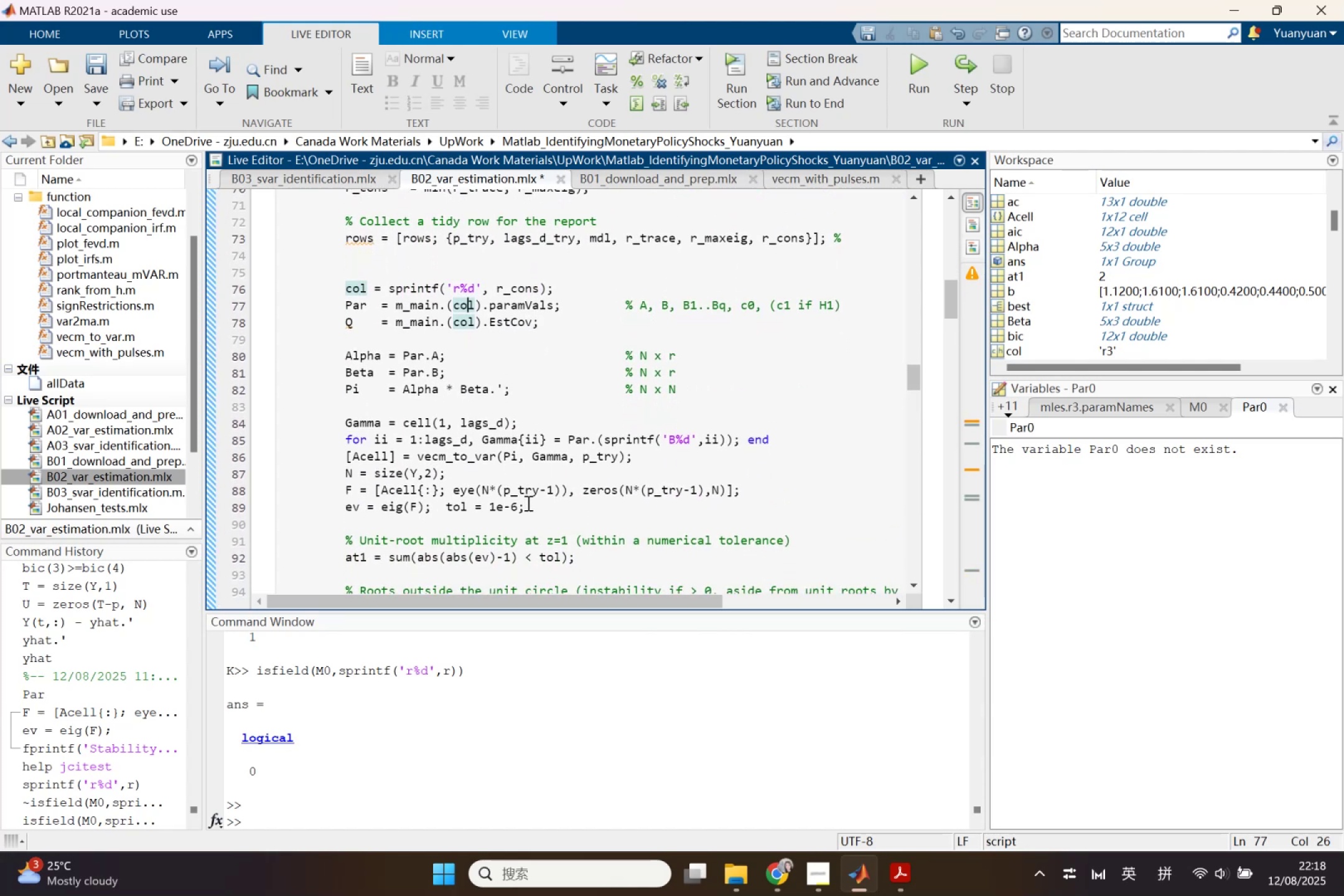 
wait(5.7)
 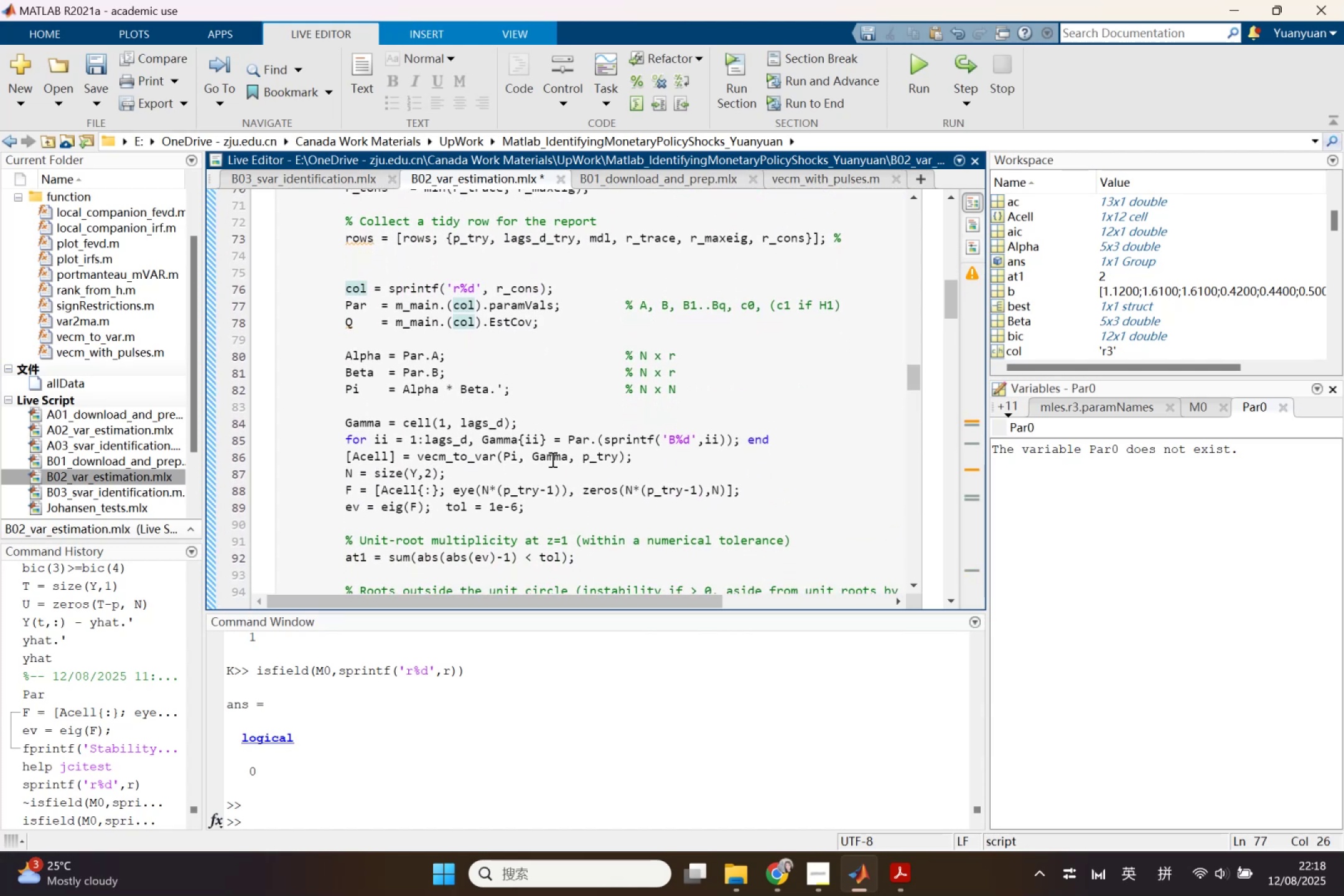 
left_click([213, 550])
 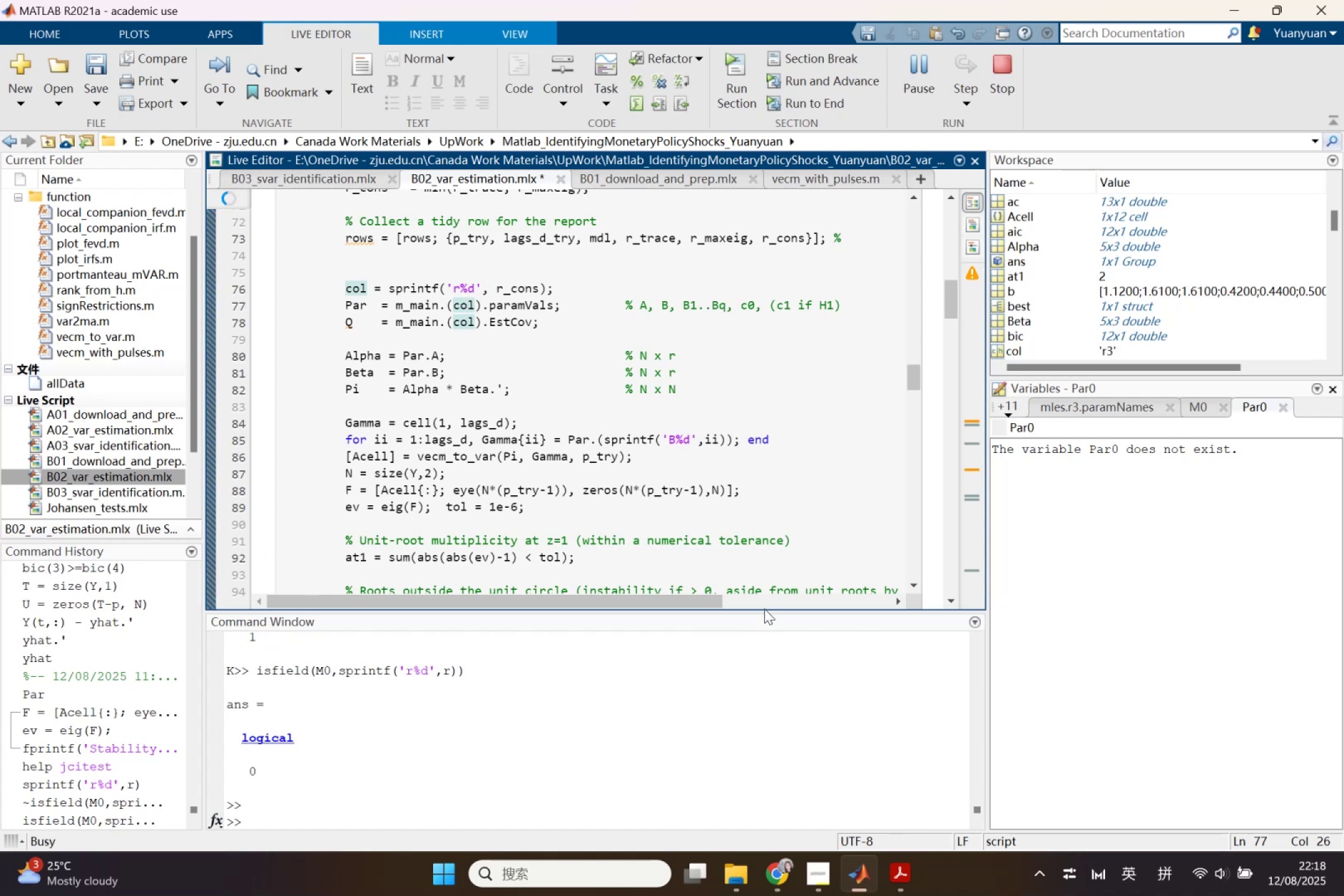 
left_click_drag(start_coordinate=[762, 611], to_coordinate=[750, 745])
 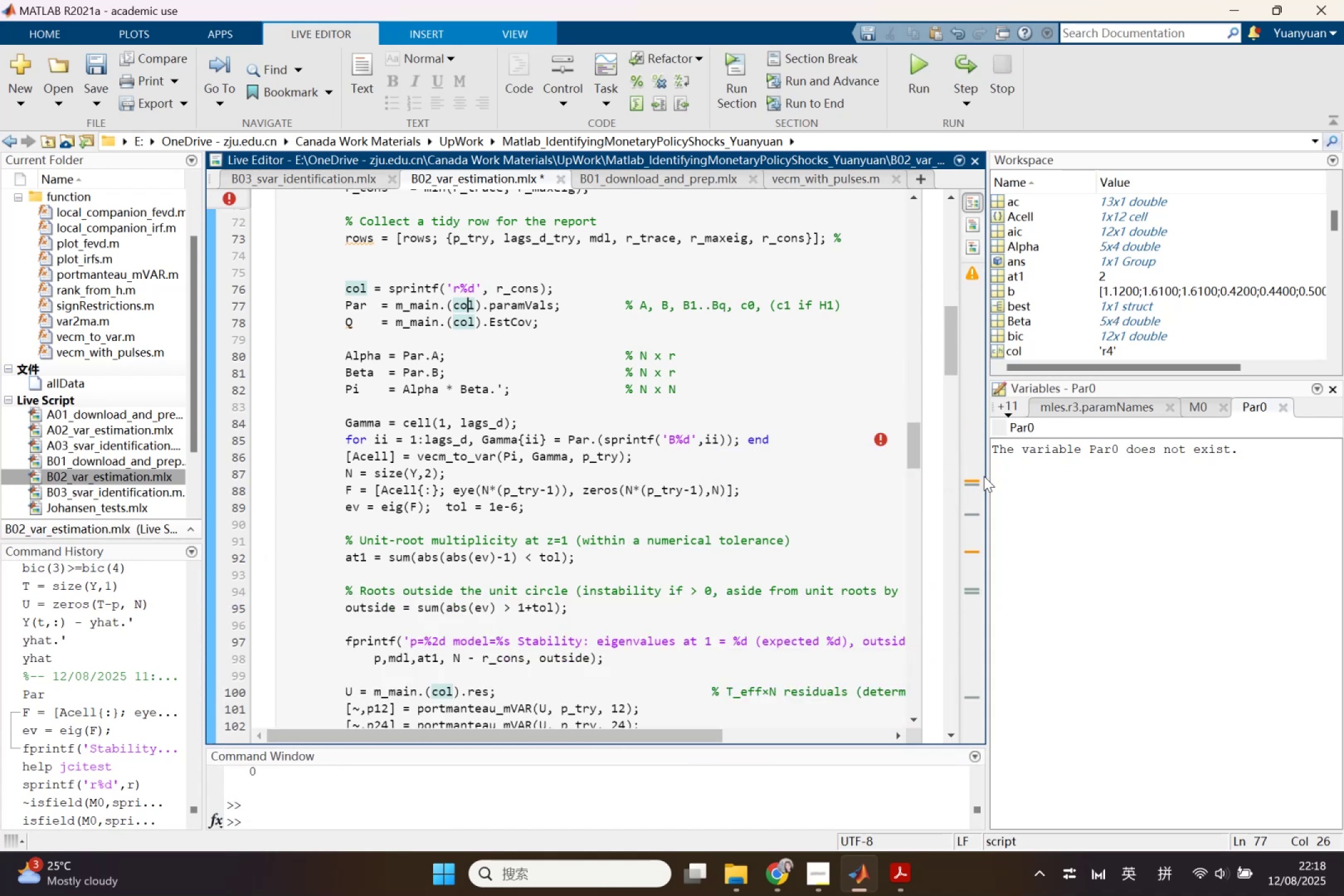 
left_click_drag(start_coordinate=[986, 477], to_coordinate=[1245, 502])
 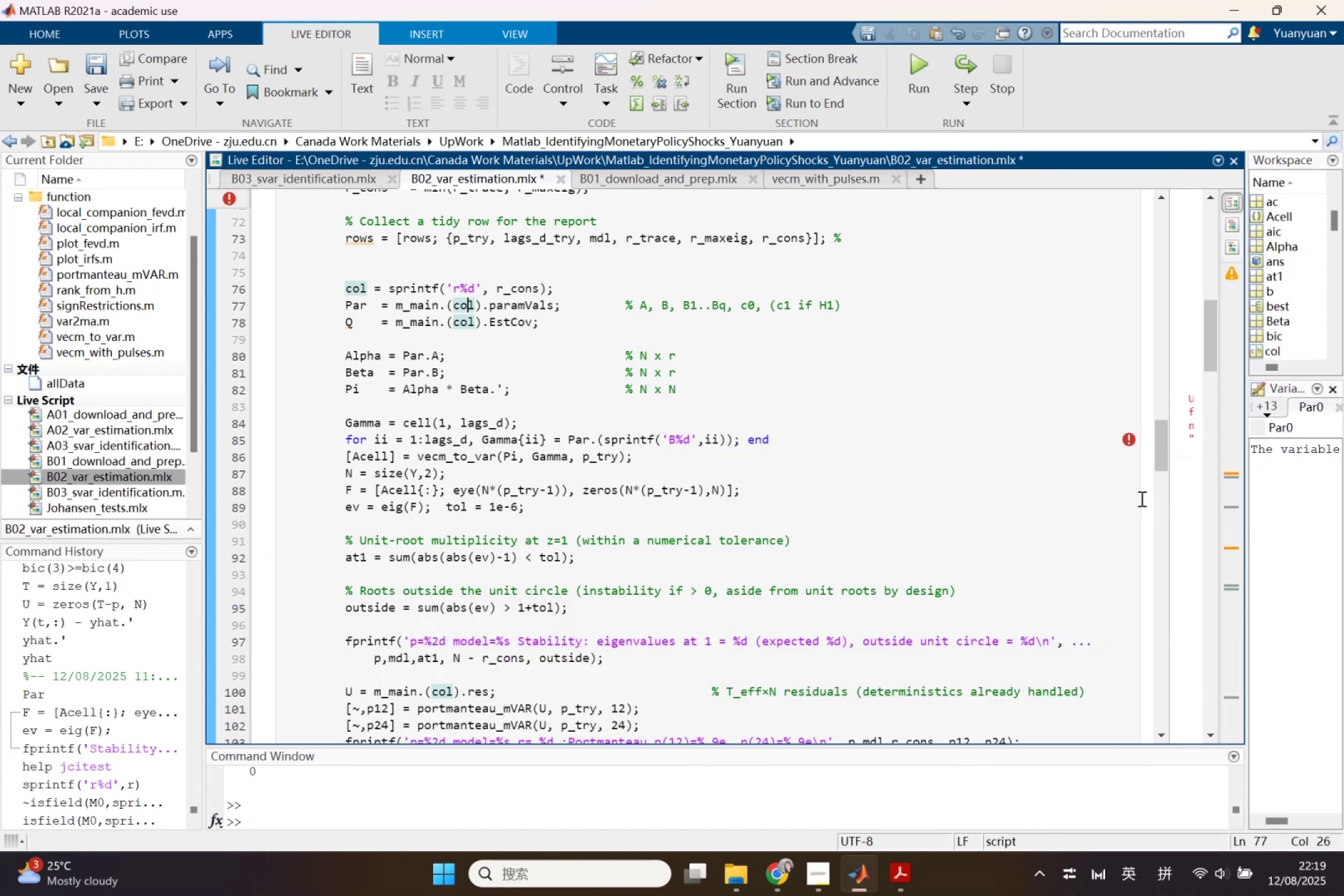 
left_click([1131, 497])
 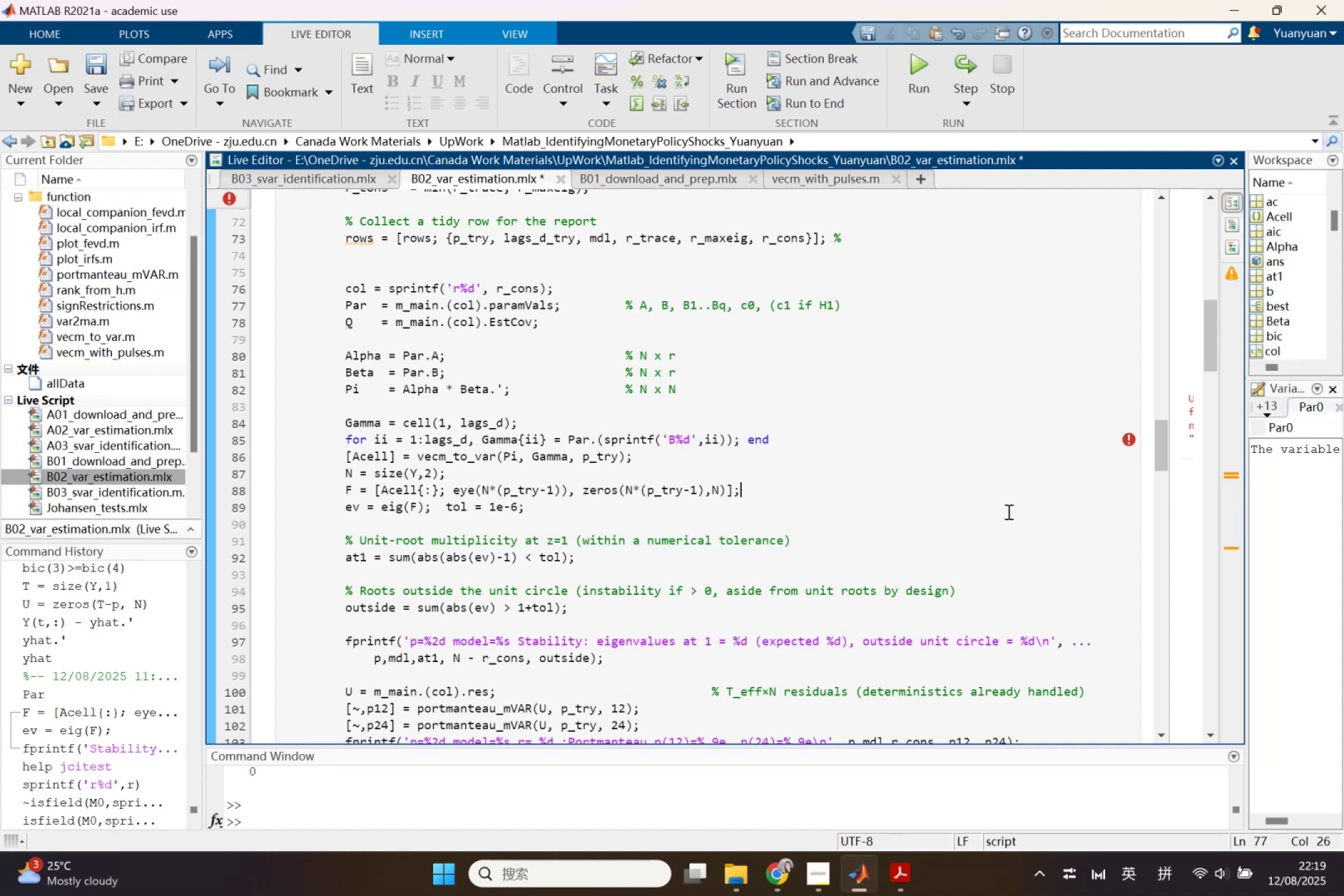 
scroll: coordinate [628, 502], scroll_direction: up, amount: 2.0
 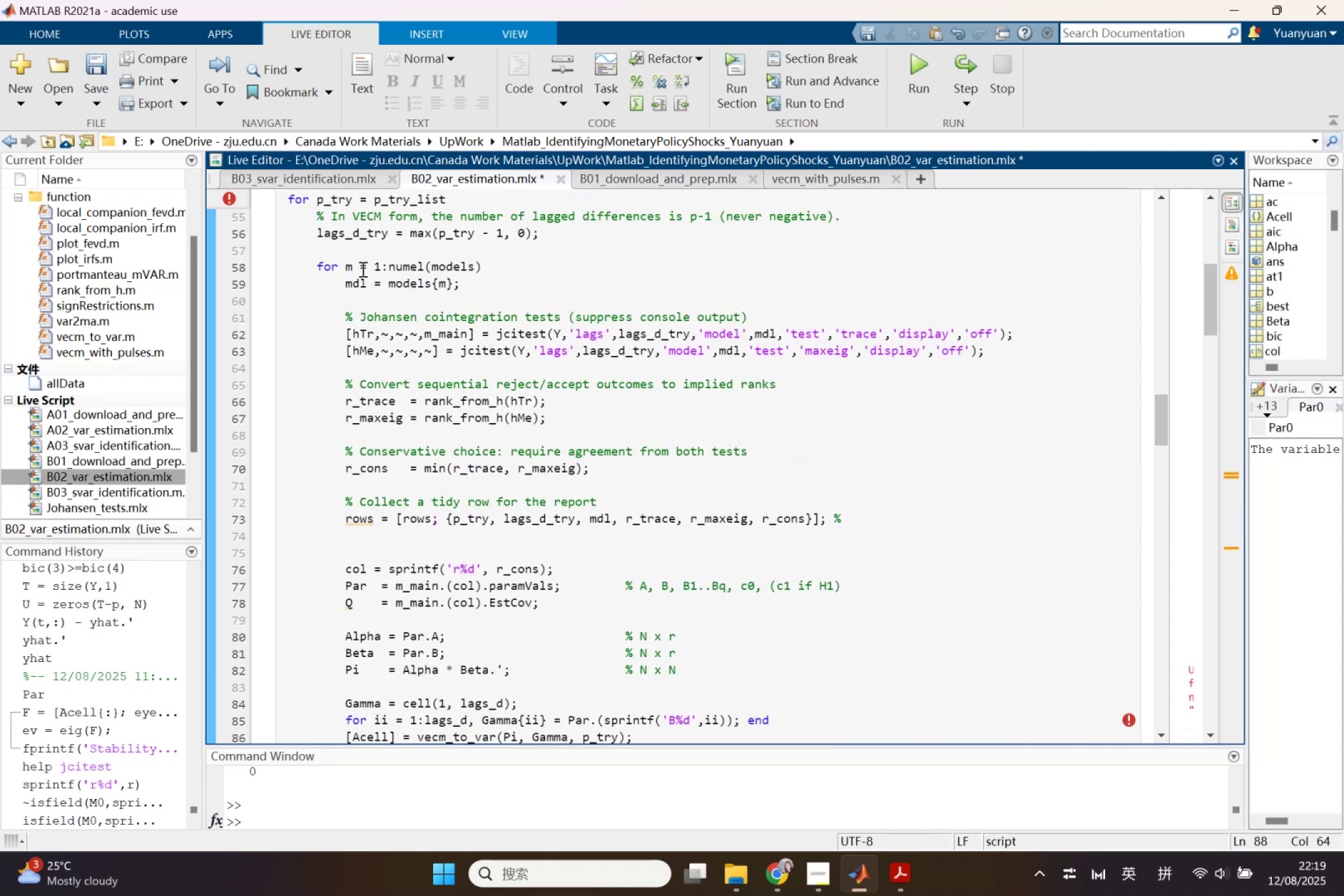 
double_click([362, 237])
 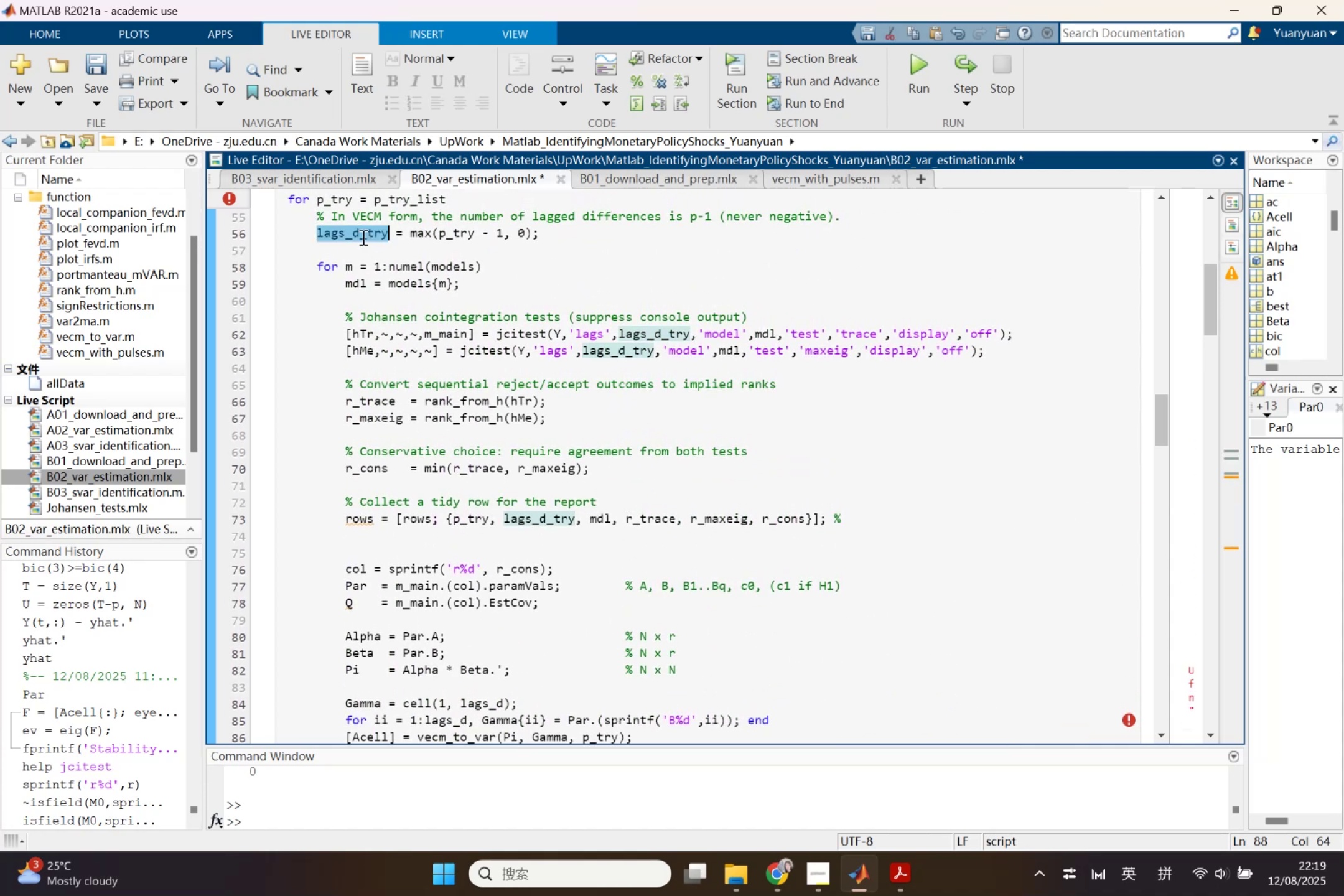 
key(Control+ControlLeft)
 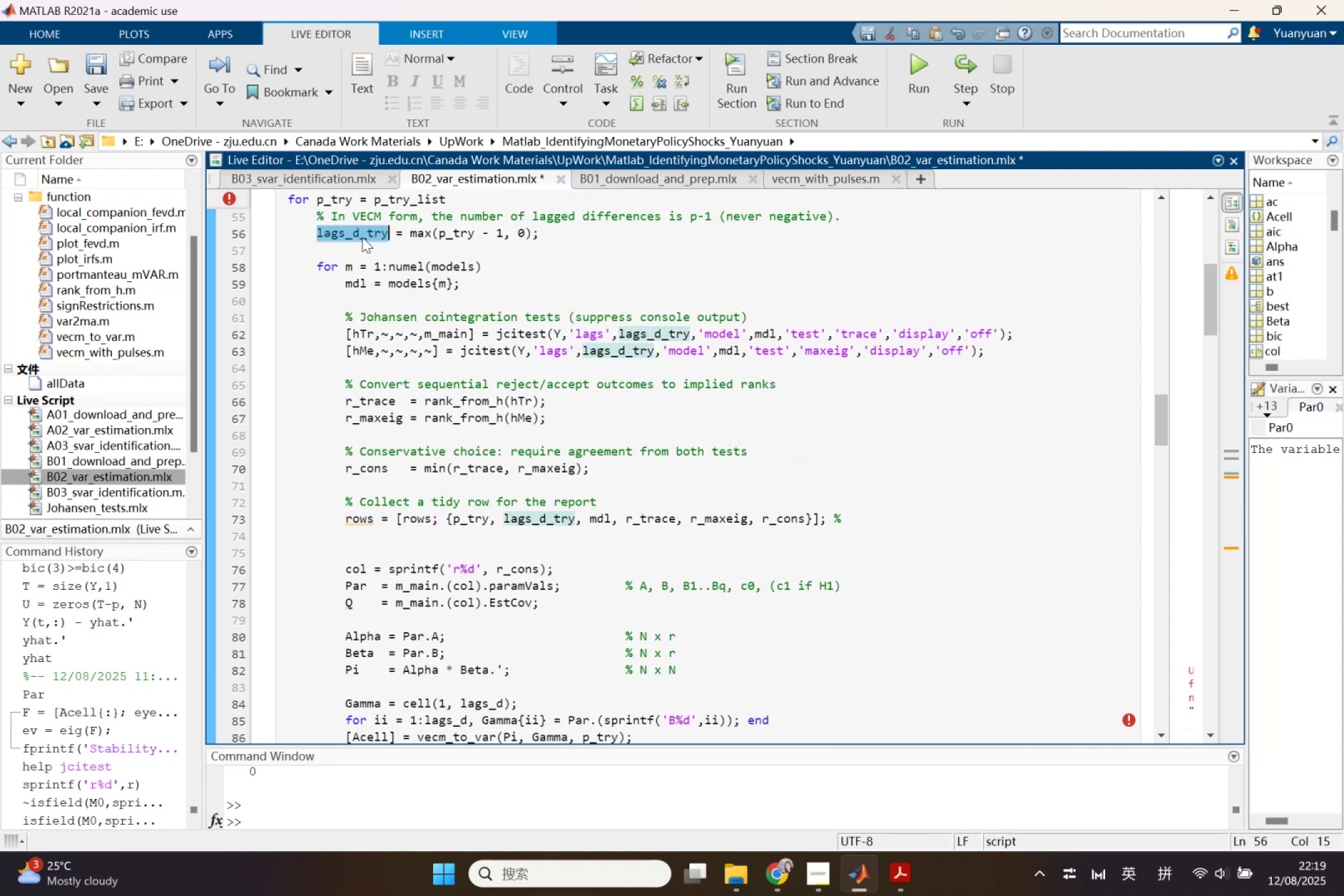 
key(Control+C)
 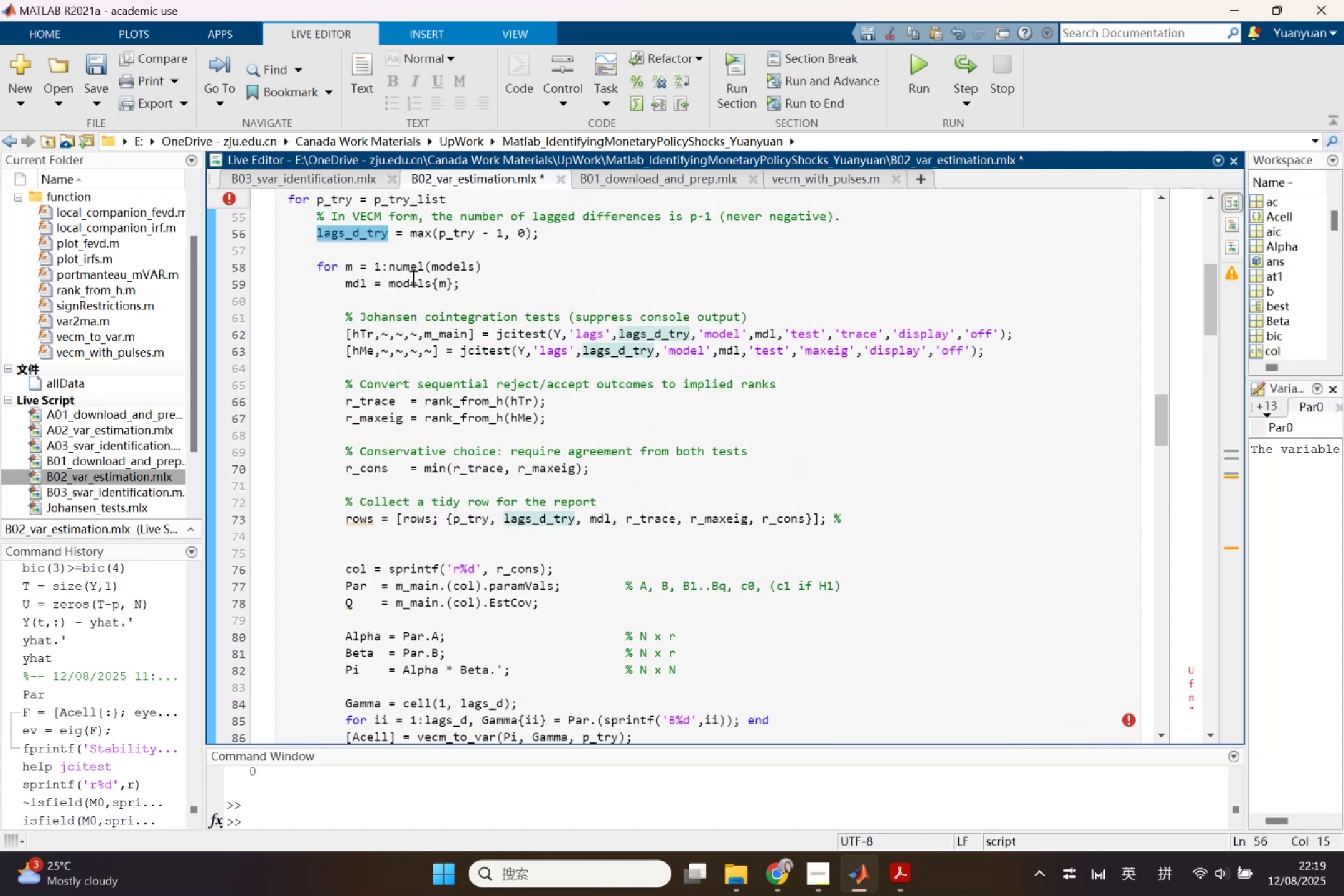 
scroll: coordinate [540, 546], scroll_direction: down, amount: 1.0
 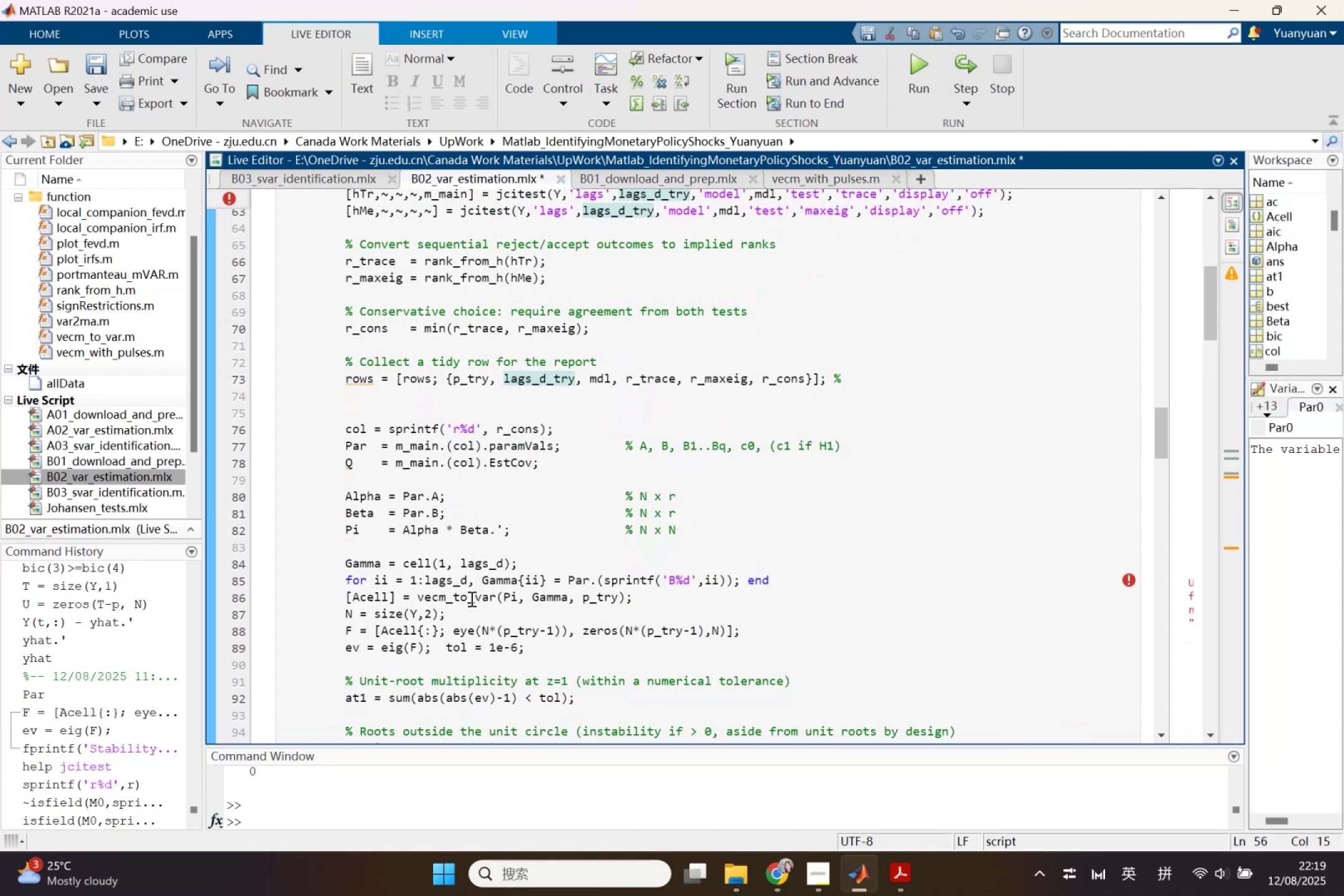 
double_click([459, 586])
 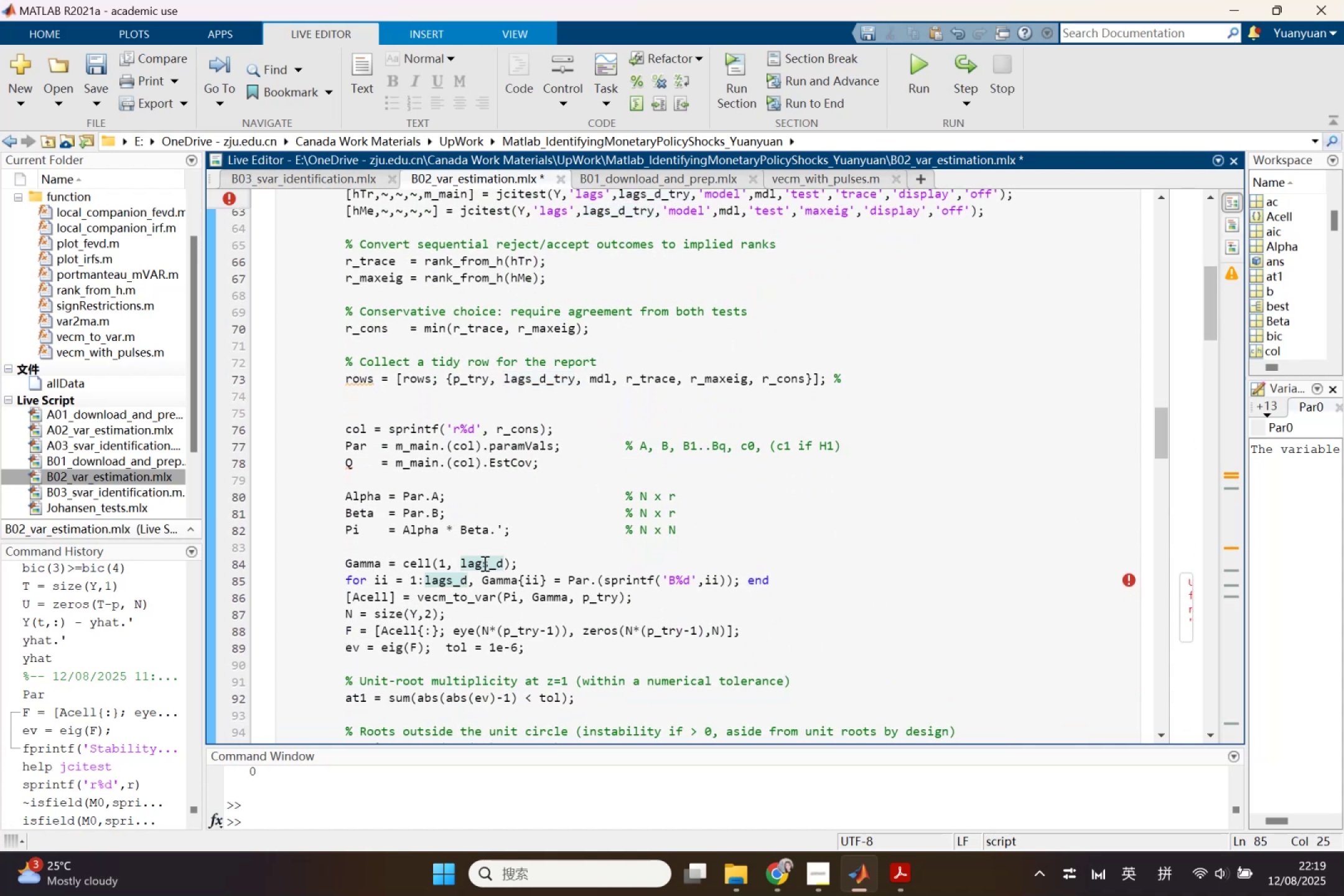 
double_click([483, 563])
 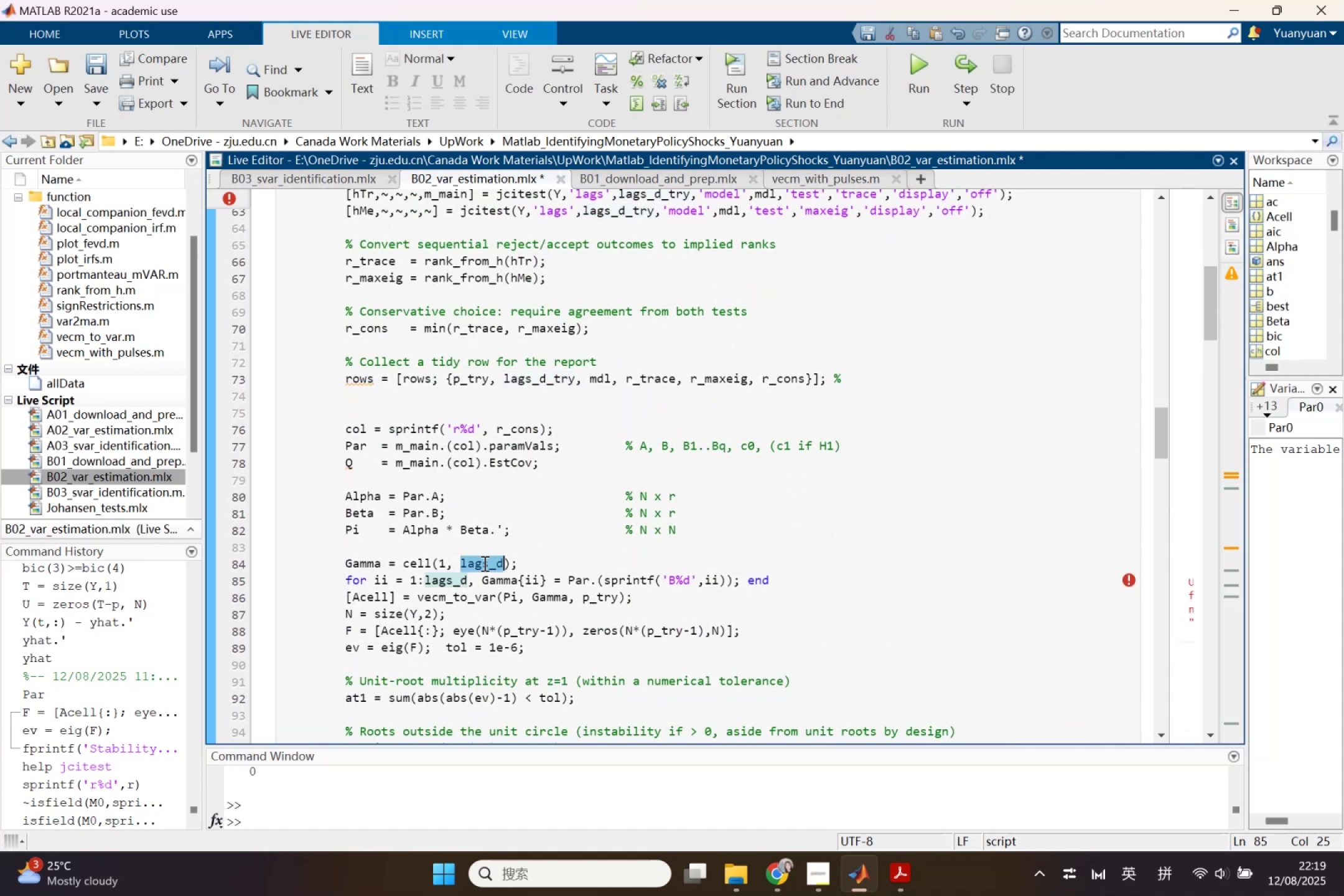 
key(Control+V)
 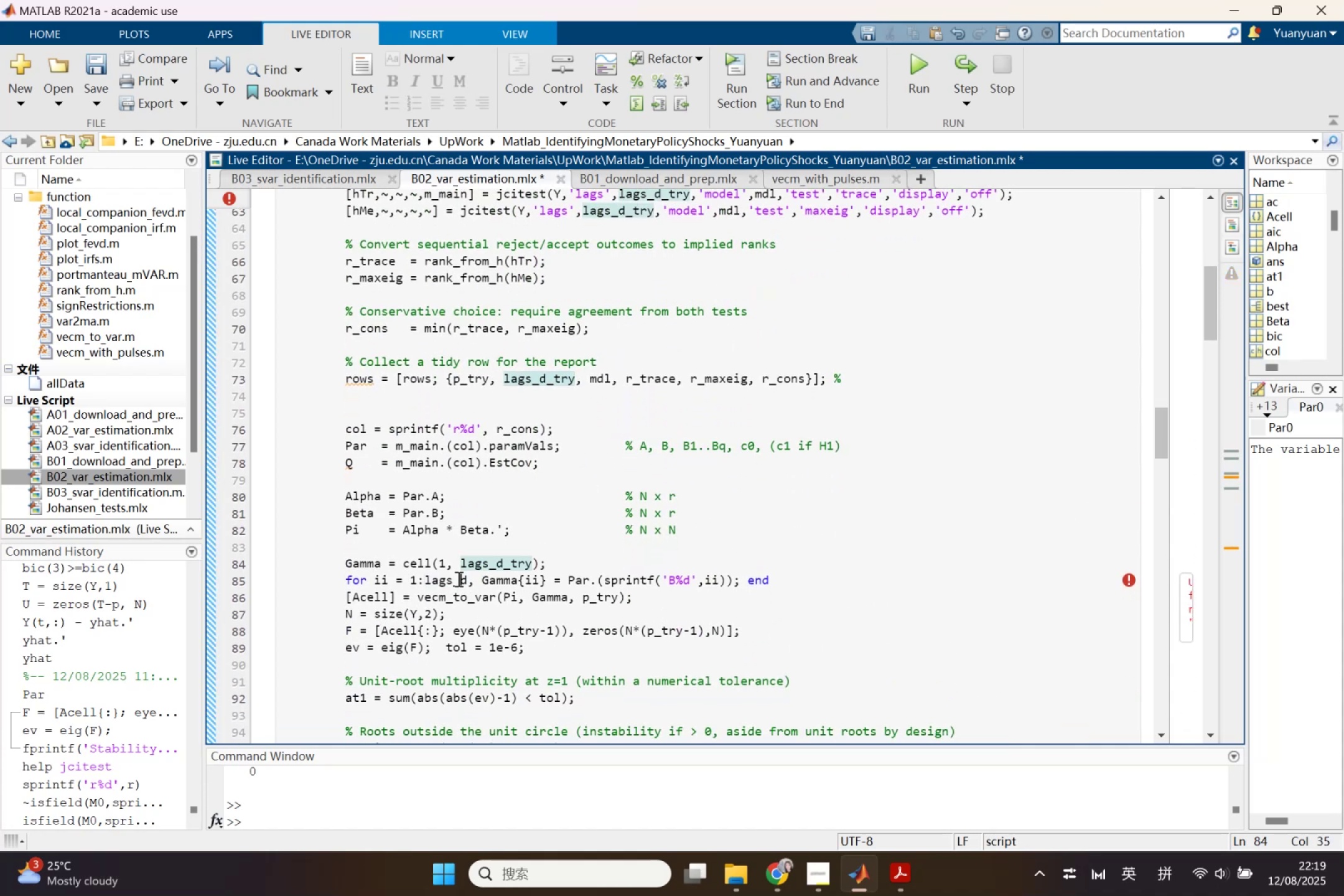 
double_click([457, 579])
 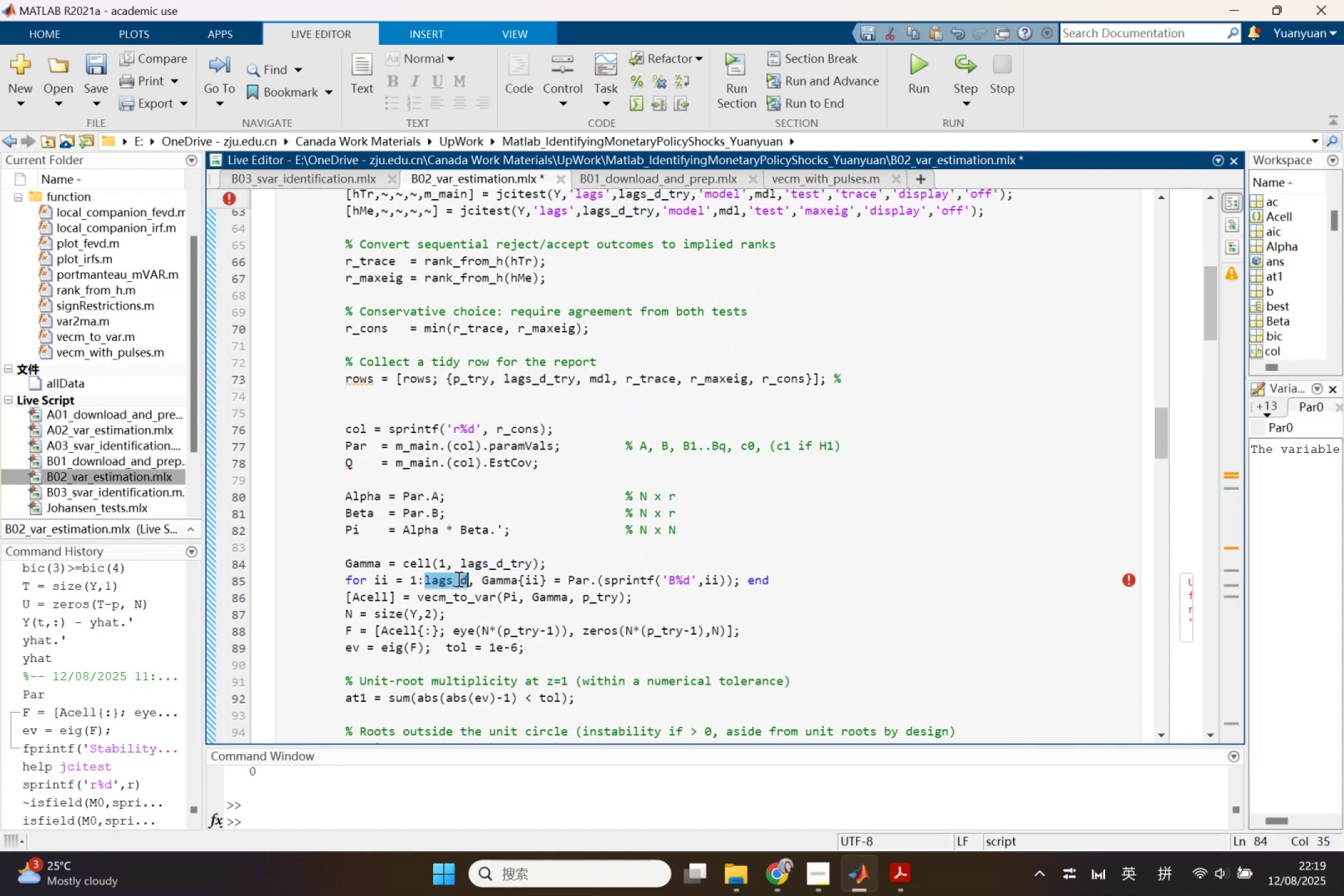 
key(Control+V)
 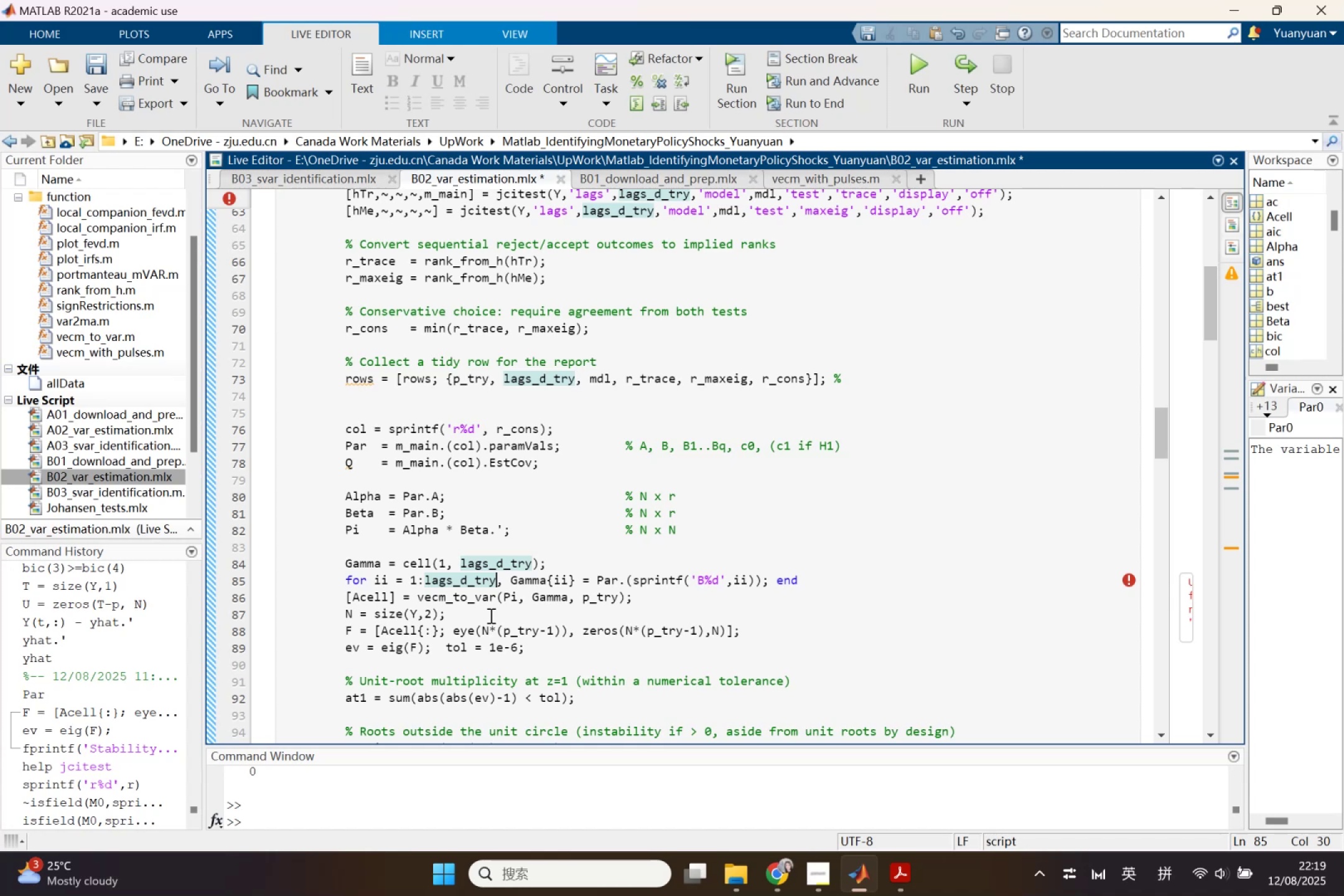 
left_click([489, 562])
 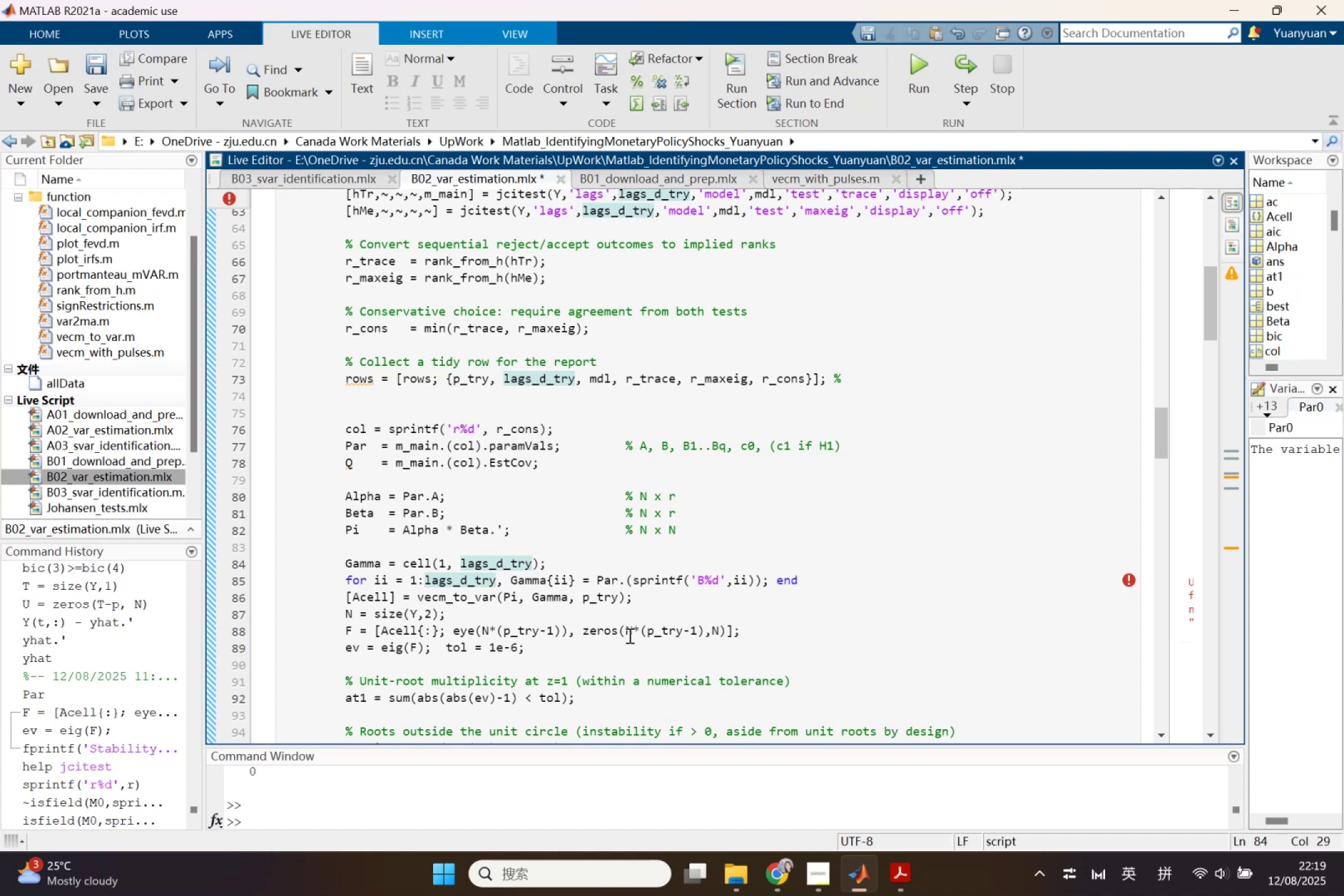 
wait(7.73)
 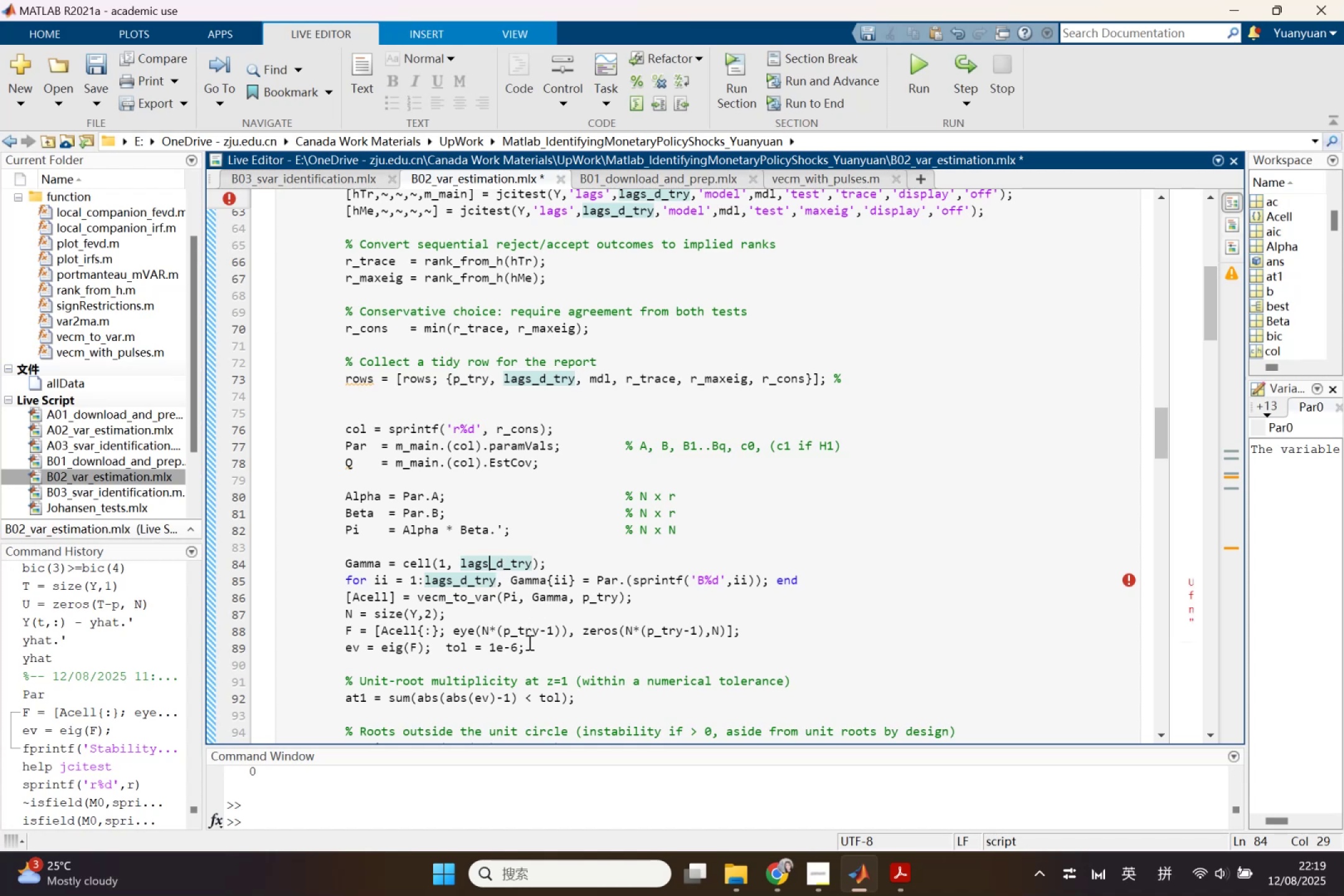 
left_click([212, 621])
 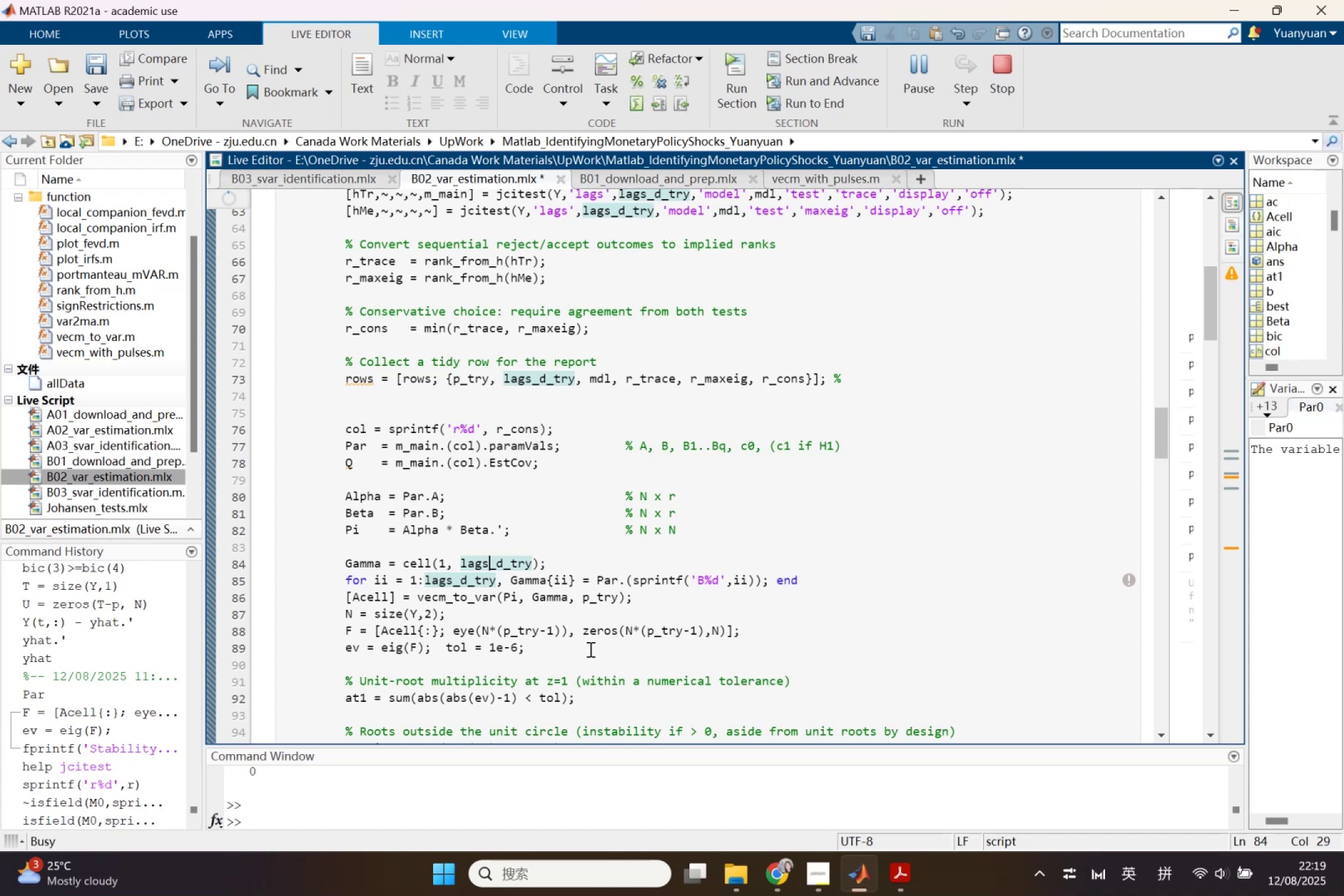 
scroll: coordinate [589, 653], scroll_direction: down, amount: 1.0
 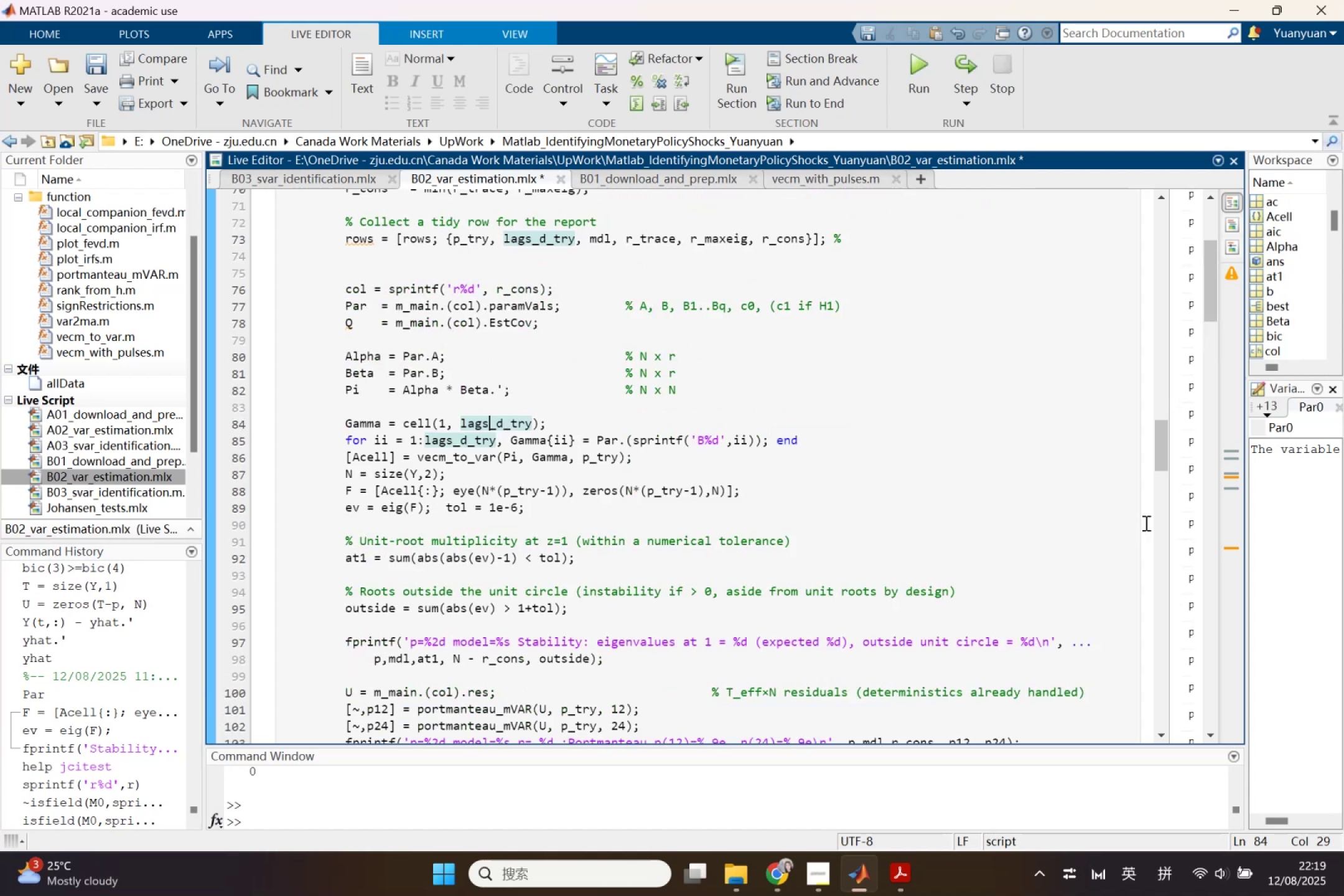 
wait(5.85)
 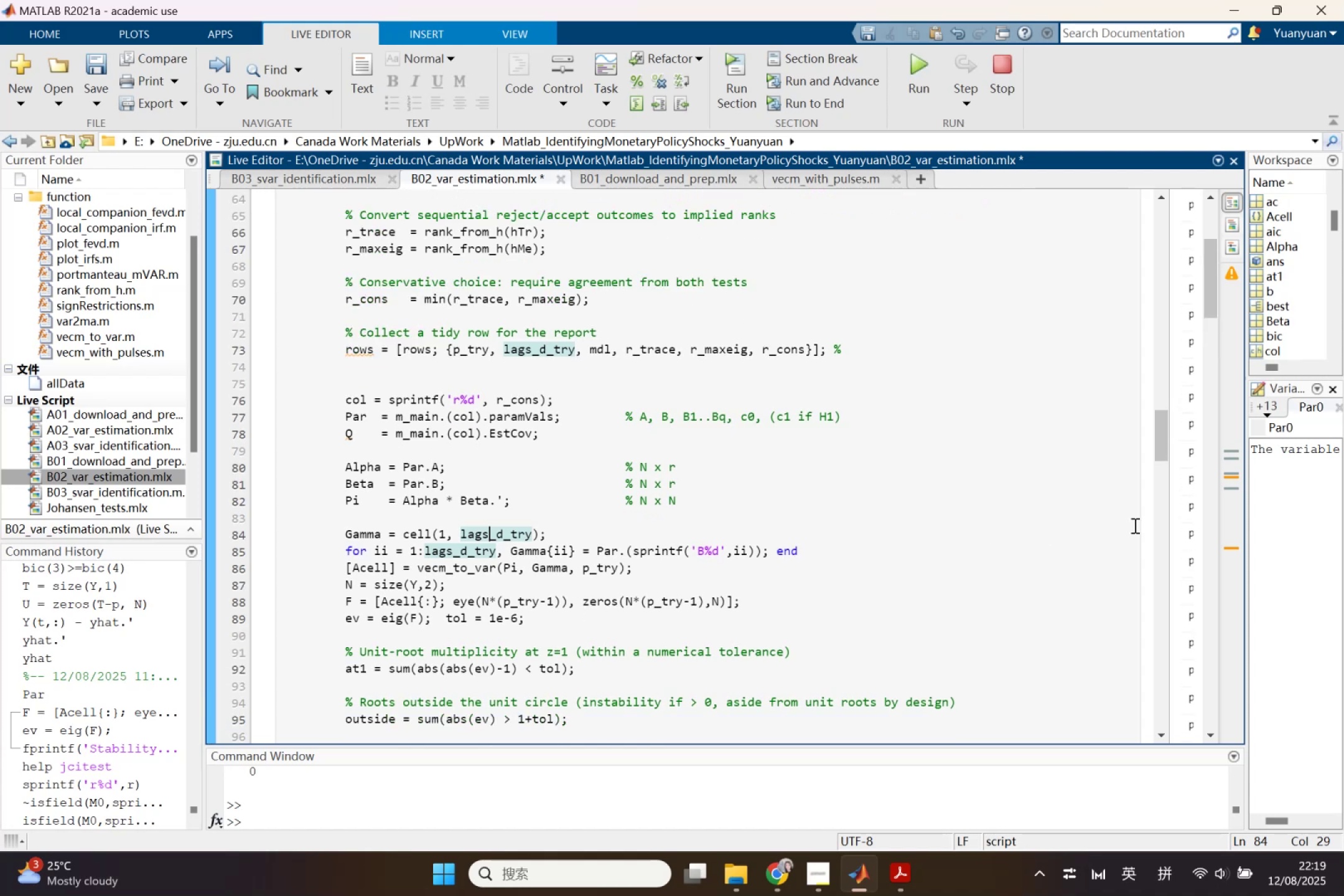 
left_click_drag(start_coordinate=[1169, 513], to_coordinate=[622, 491])
 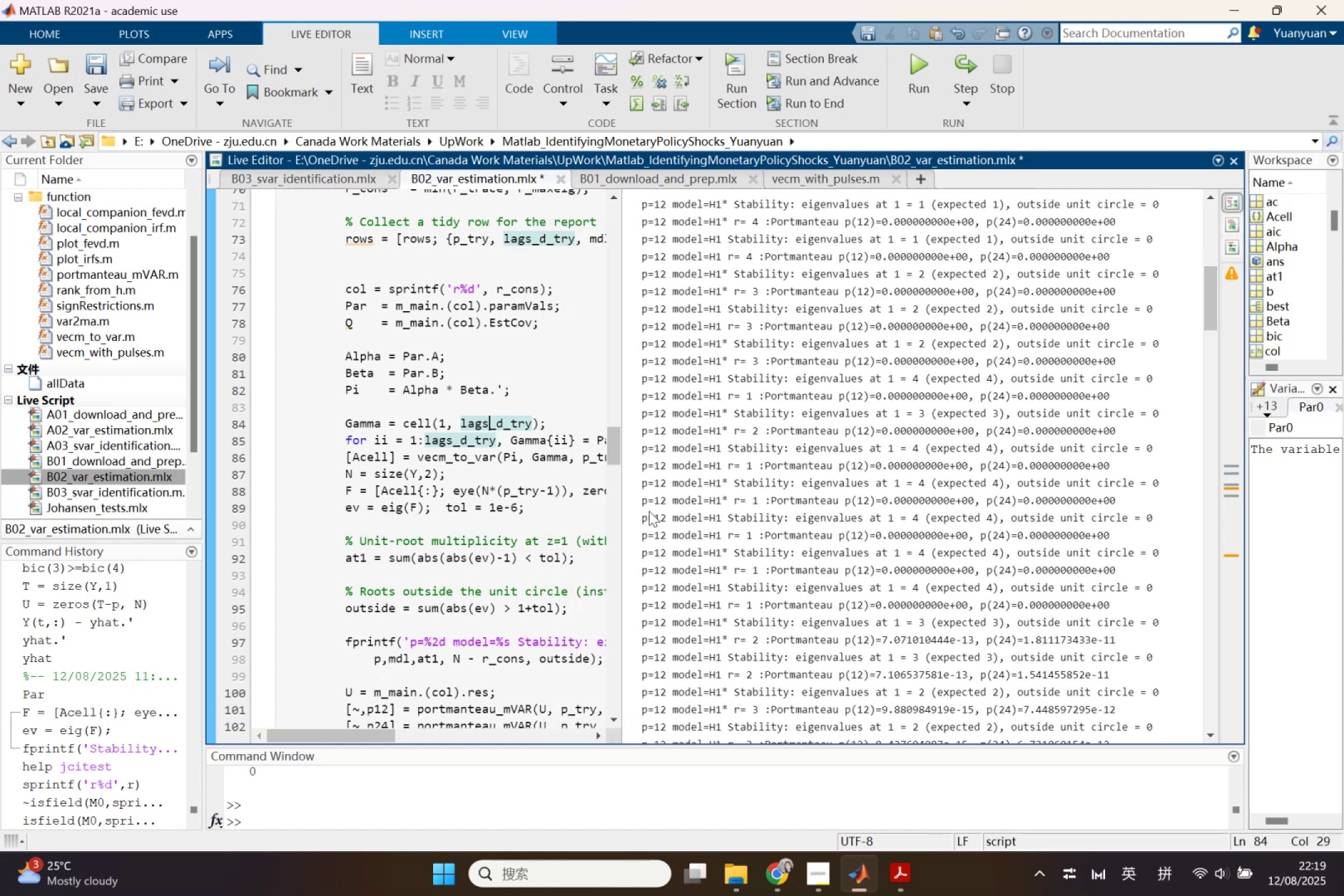 
scroll: coordinate [721, 559], scroll_direction: up, amount: 2.0
 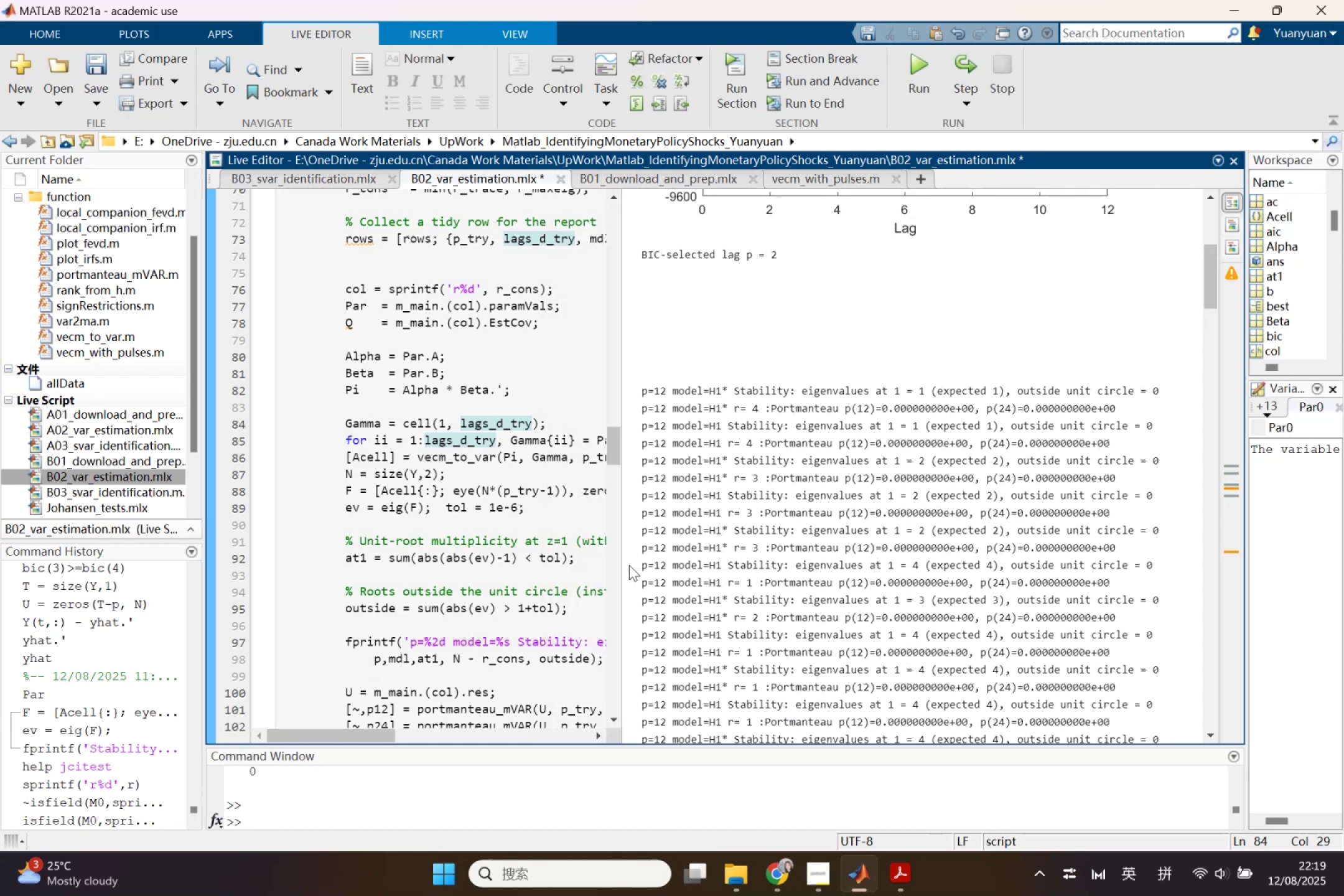 
left_click_drag(start_coordinate=[620, 562], to_coordinate=[803, 566])
 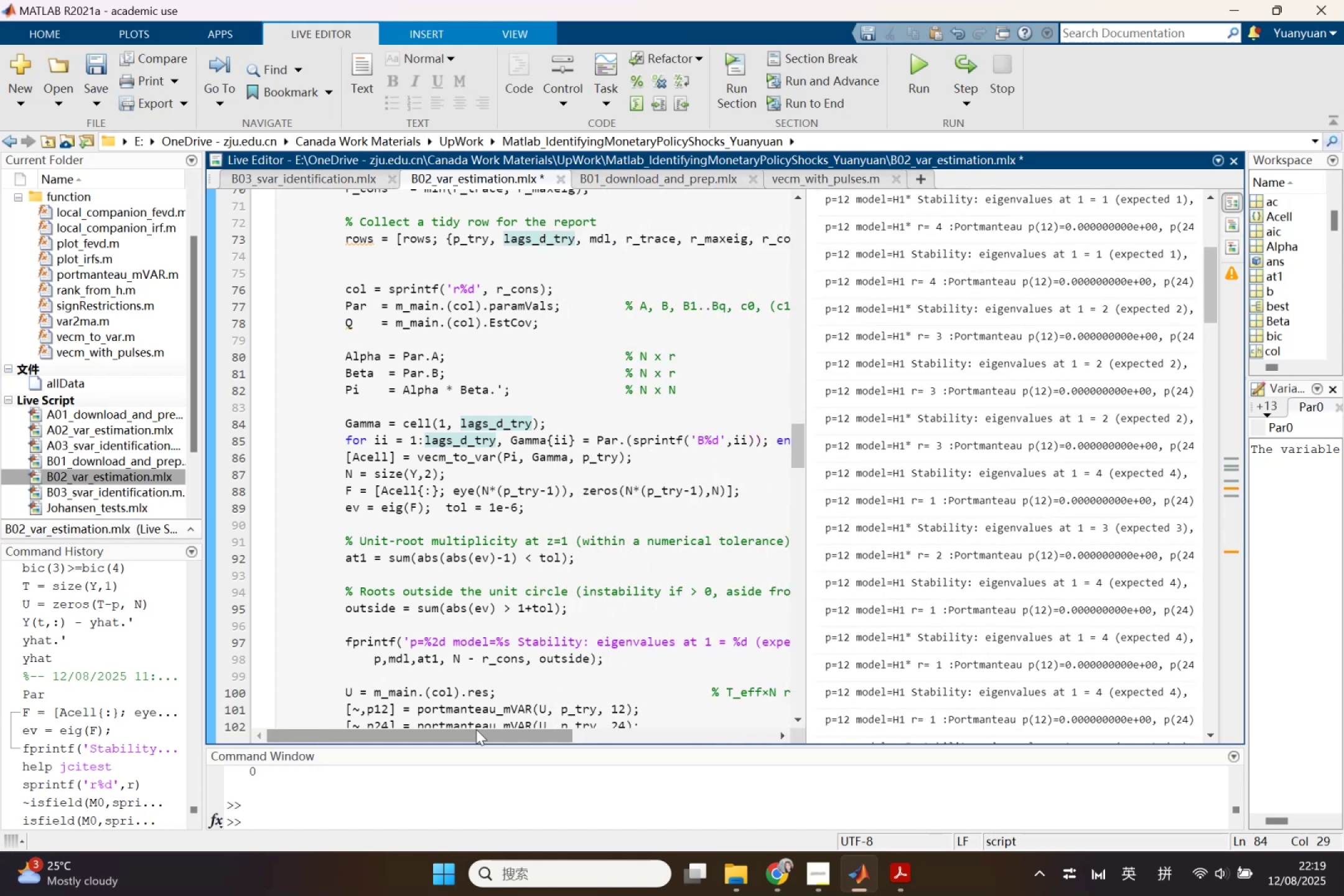 
left_click_drag(start_coordinate=[481, 730], to_coordinate=[567, 717])
 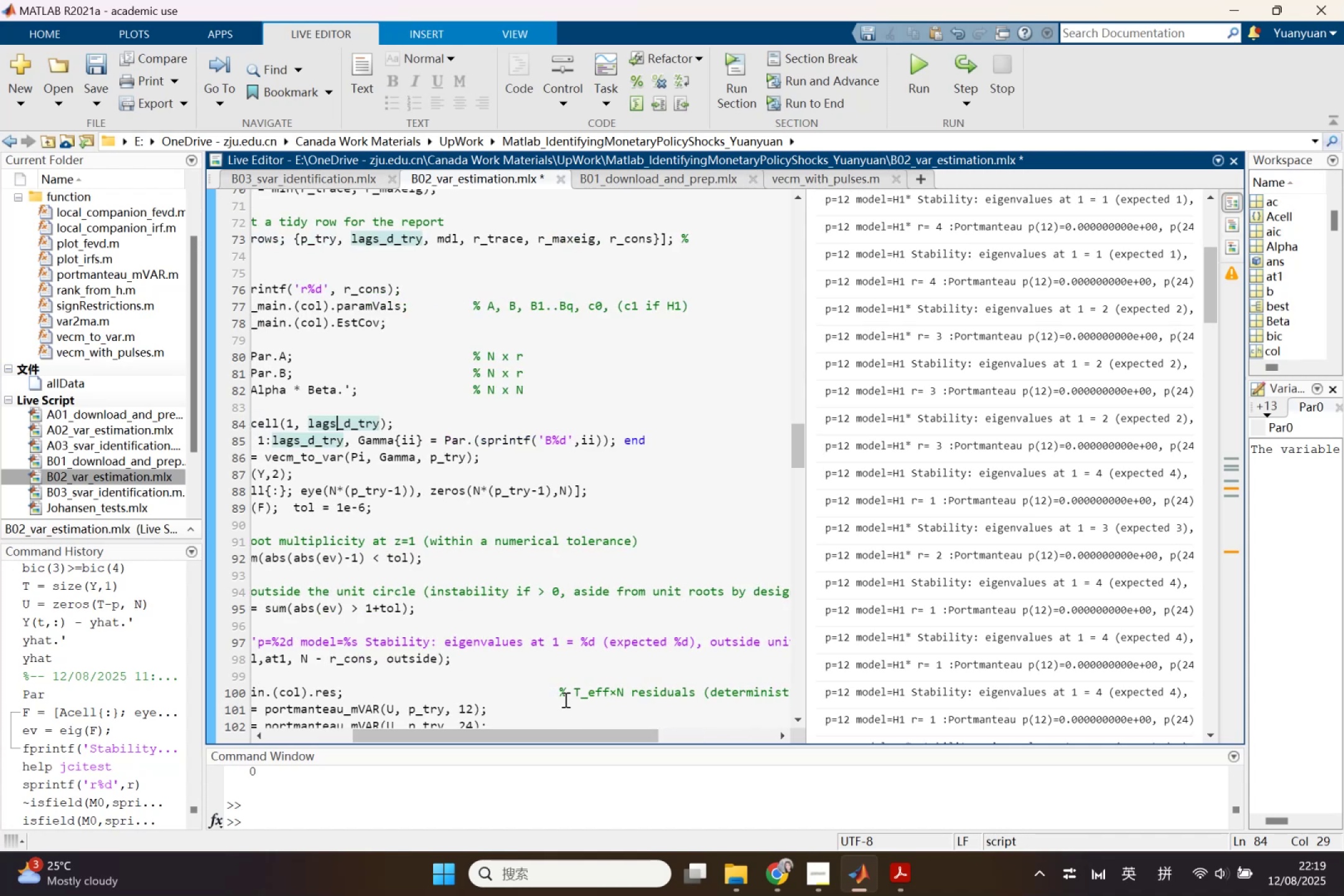 
scroll: coordinate [561, 681], scroll_direction: down, amount: 1.0
 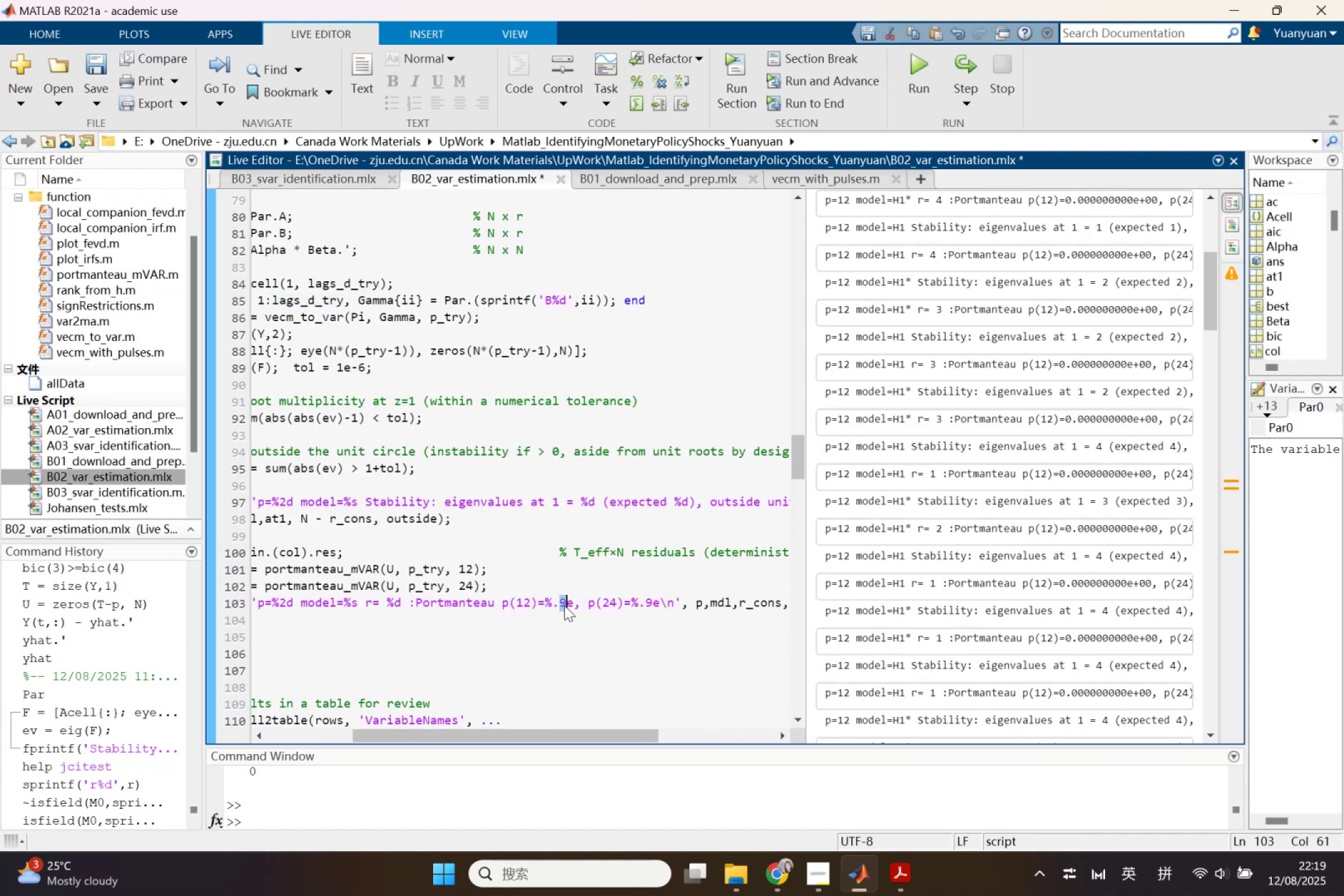 
hold_key(key=3, duration=2.16)
 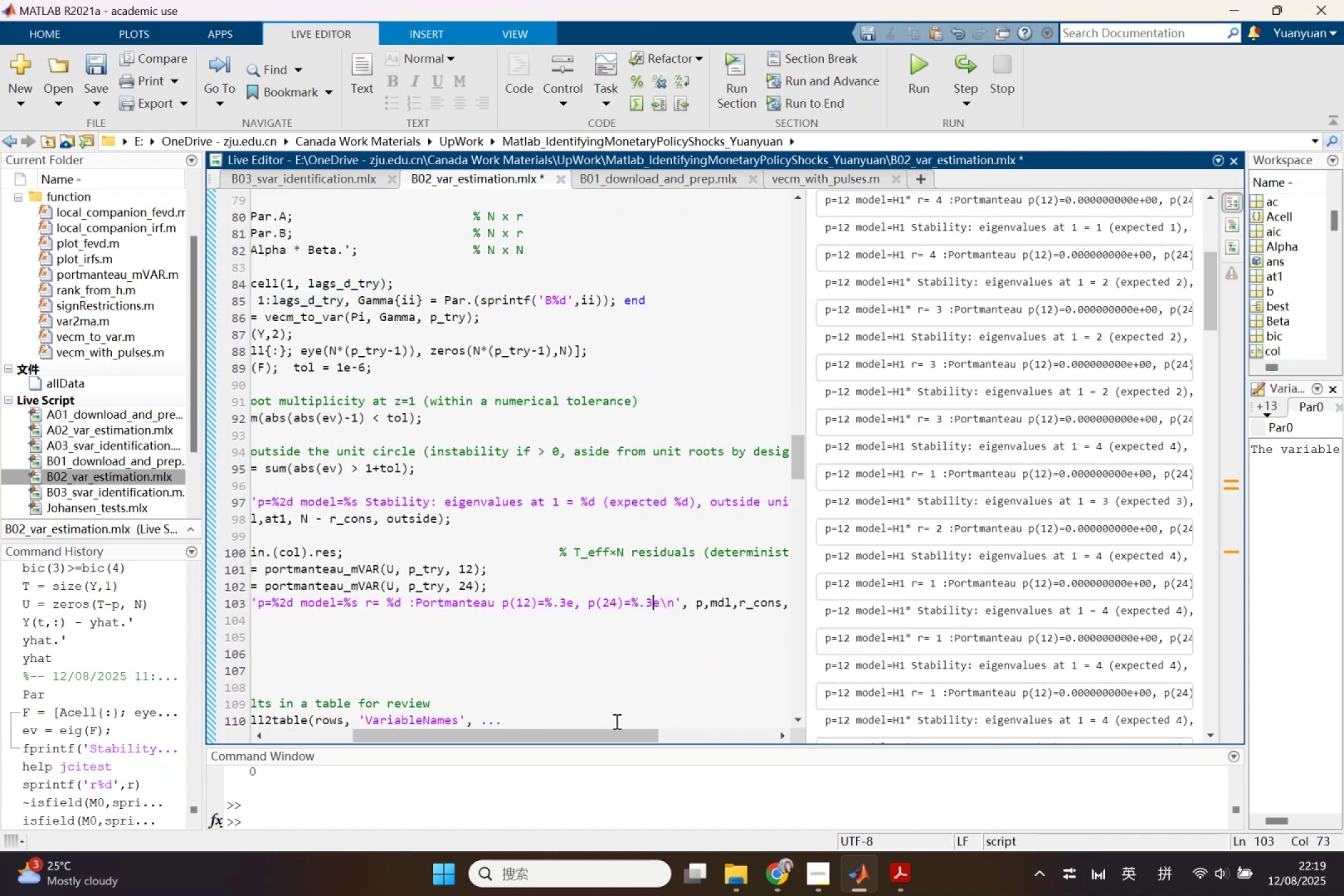 
left_click_drag(start_coordinate=[643, 603], to_coordinate=[651, 604])
 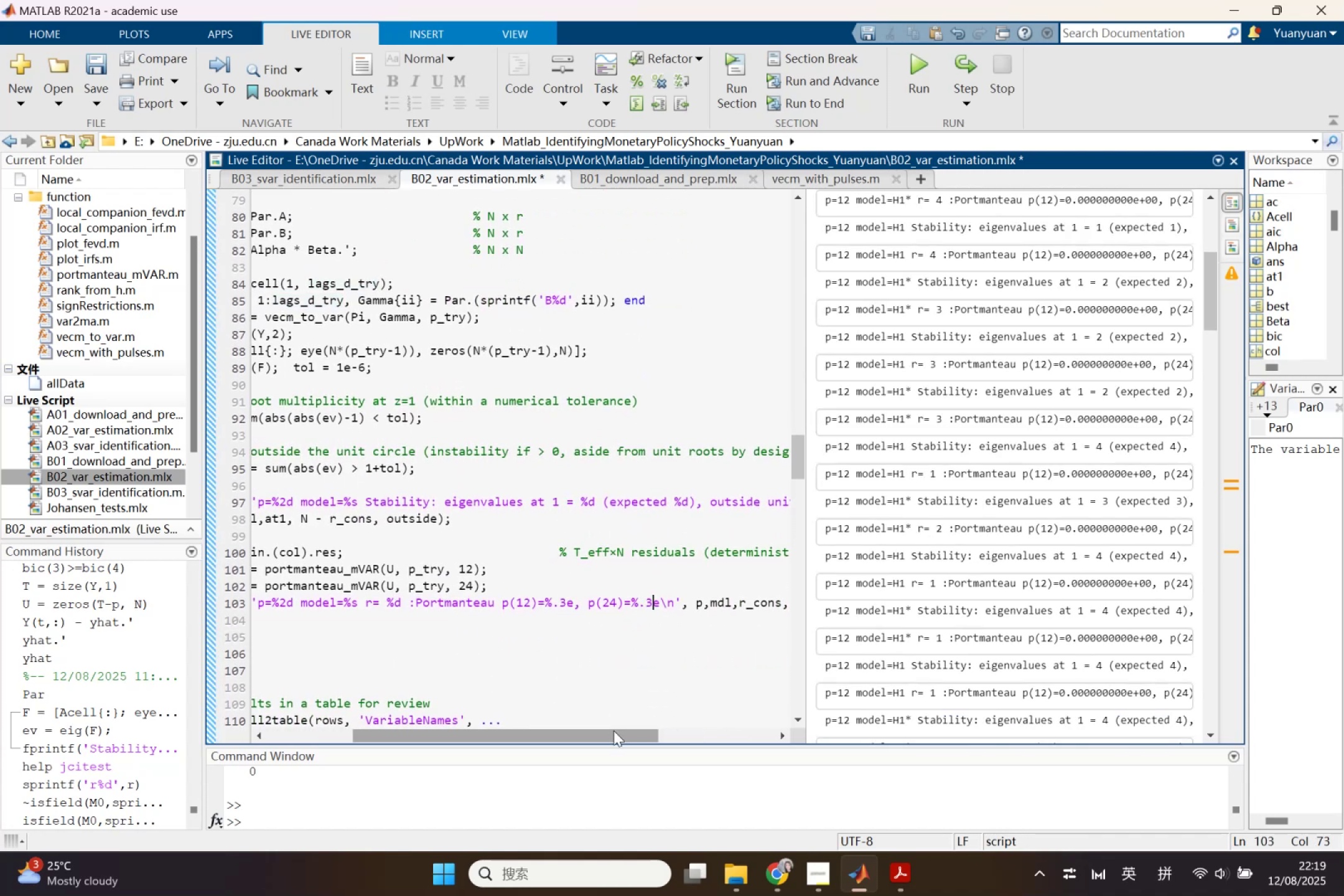 
left_click_drag(start_coordinate=[614, 730], to_coordinate=[510, 722])
 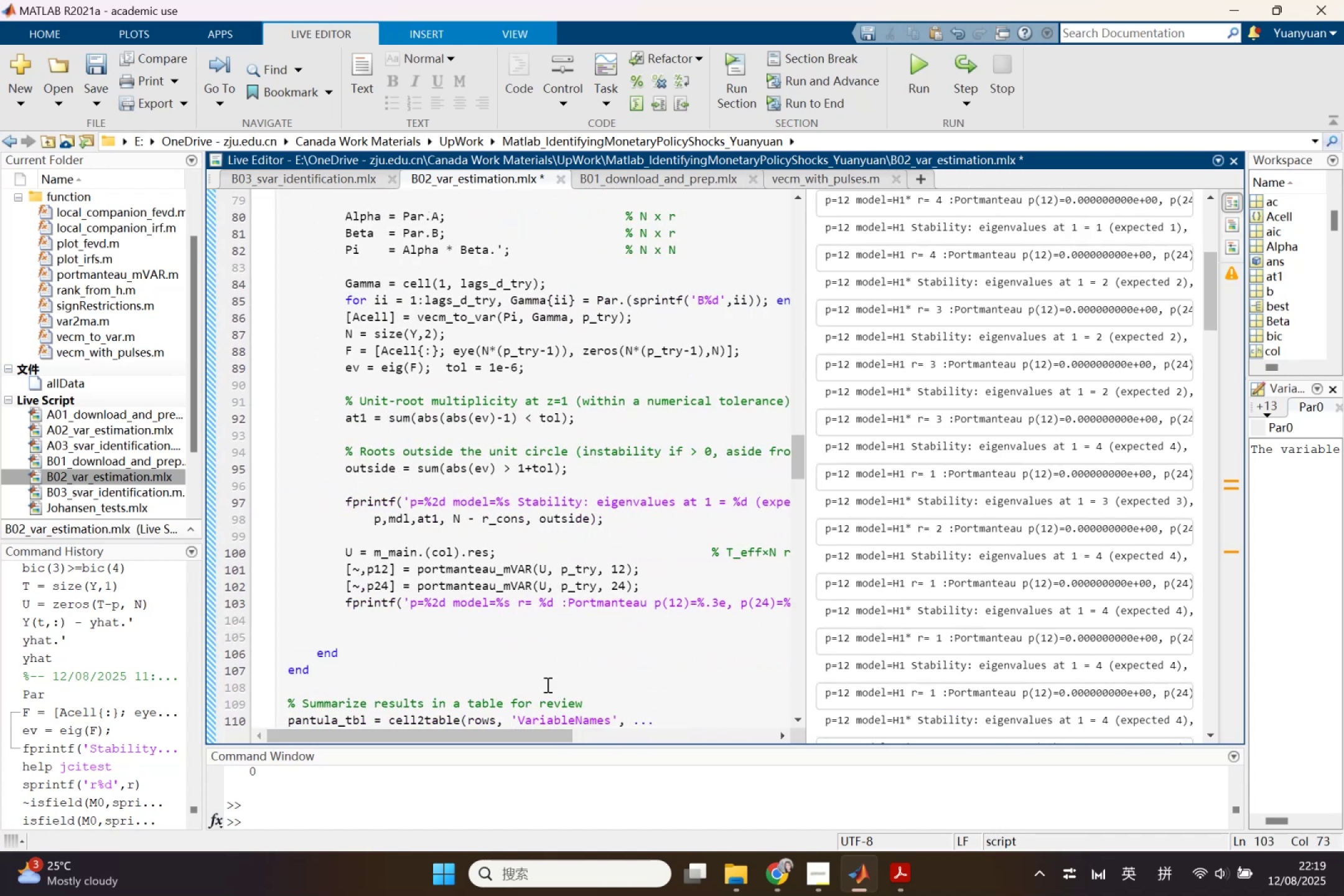 
scroll: coordinate [557, 670], scroll_direction: down, amount: 1.0
 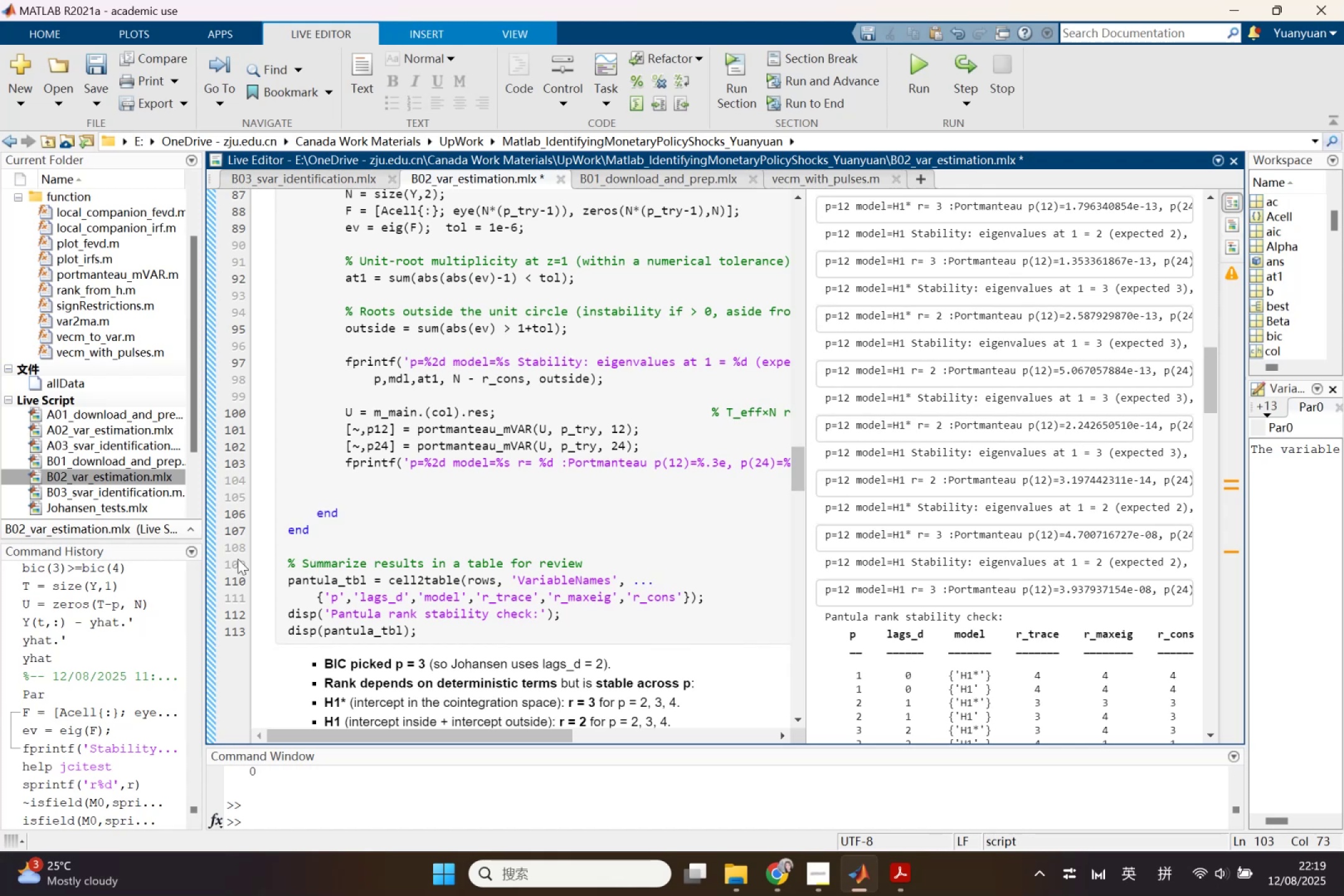 
left_click([208, 558])
 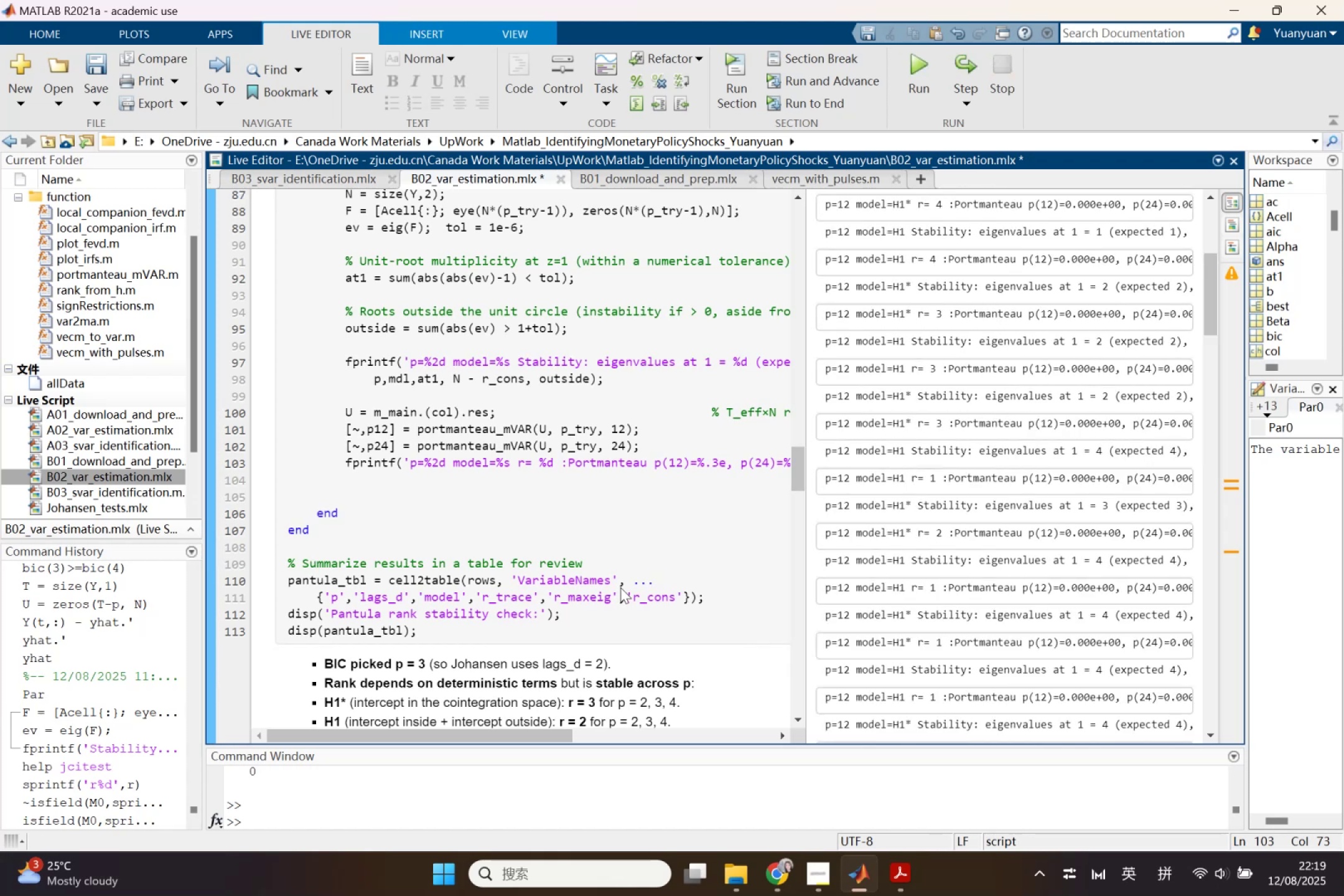 
scroll: coordinate [857, 540], scroll_direction: up, amount: 4.0
 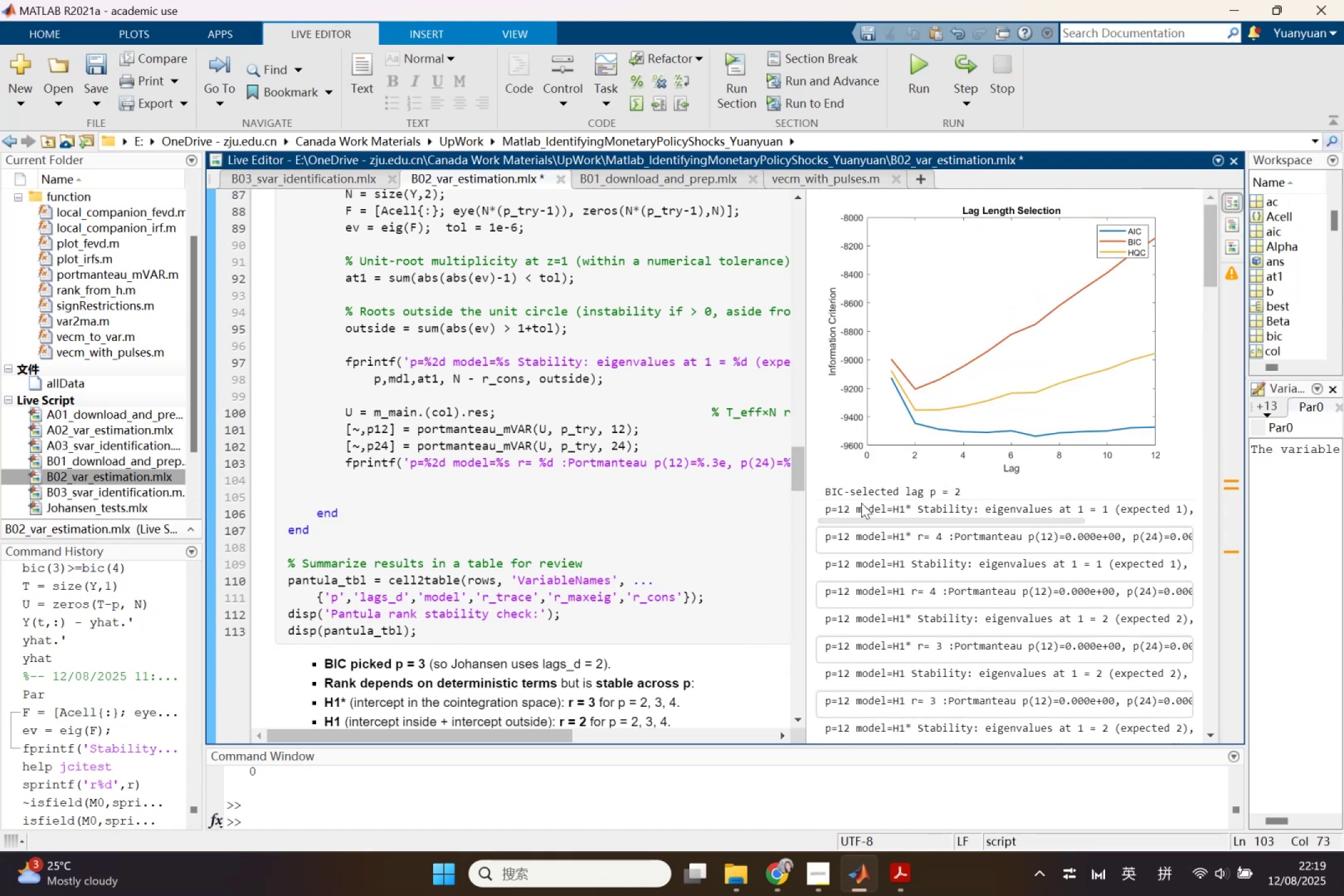 
right_click([861, 503])
 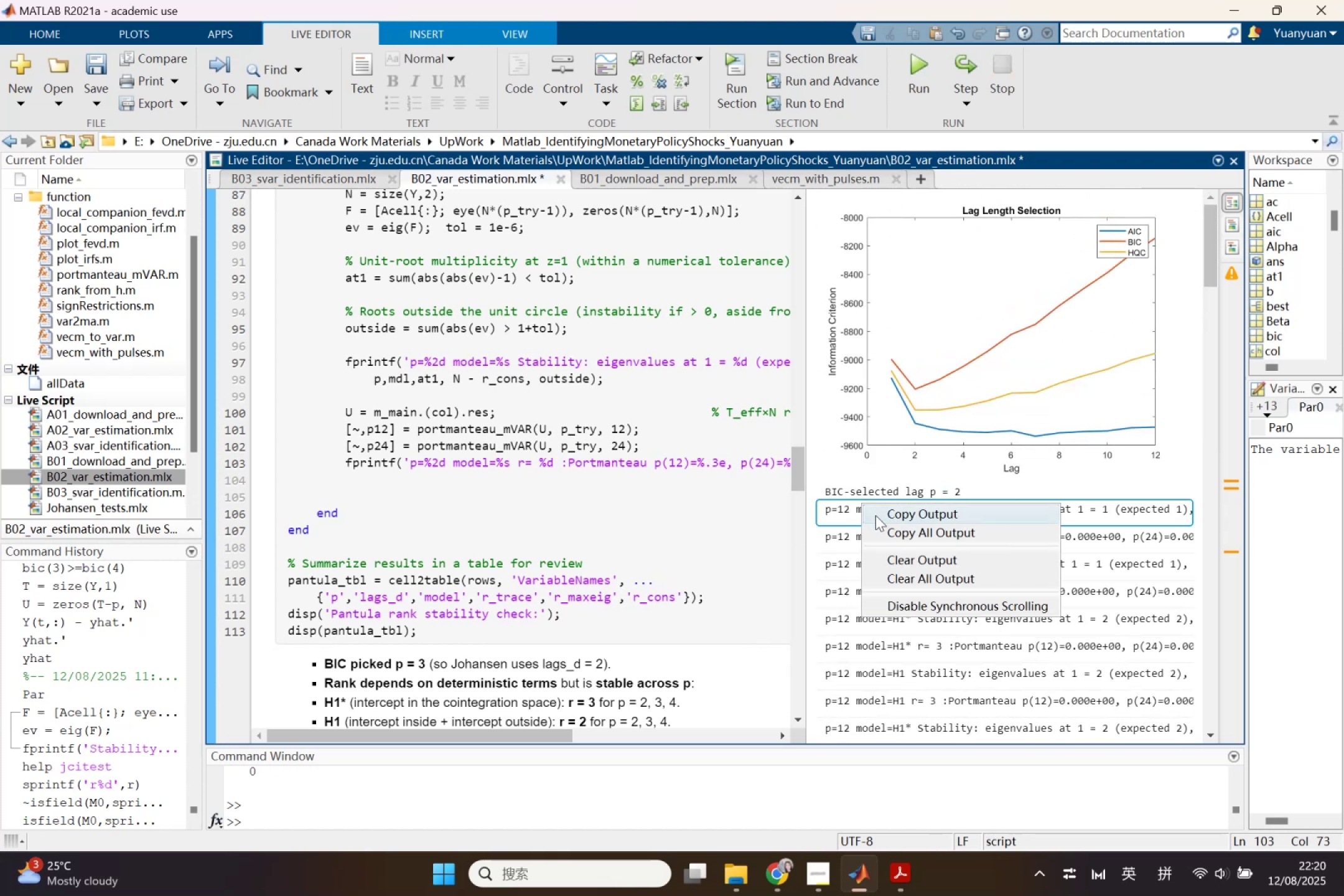 
left_click([893, 533])
 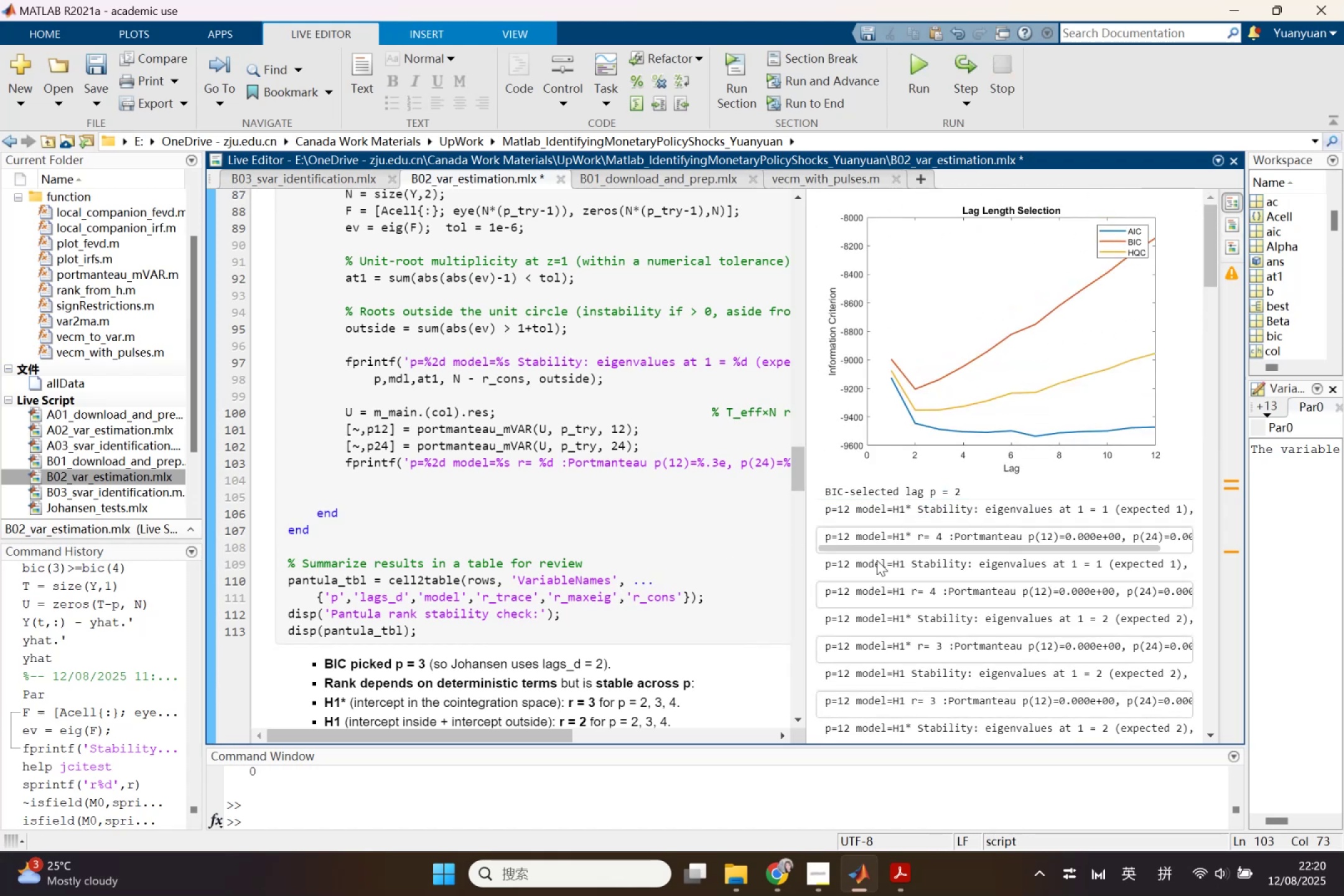 
scroll: coordinate [863, 602], scroll_direction: down, amount: 18.0
 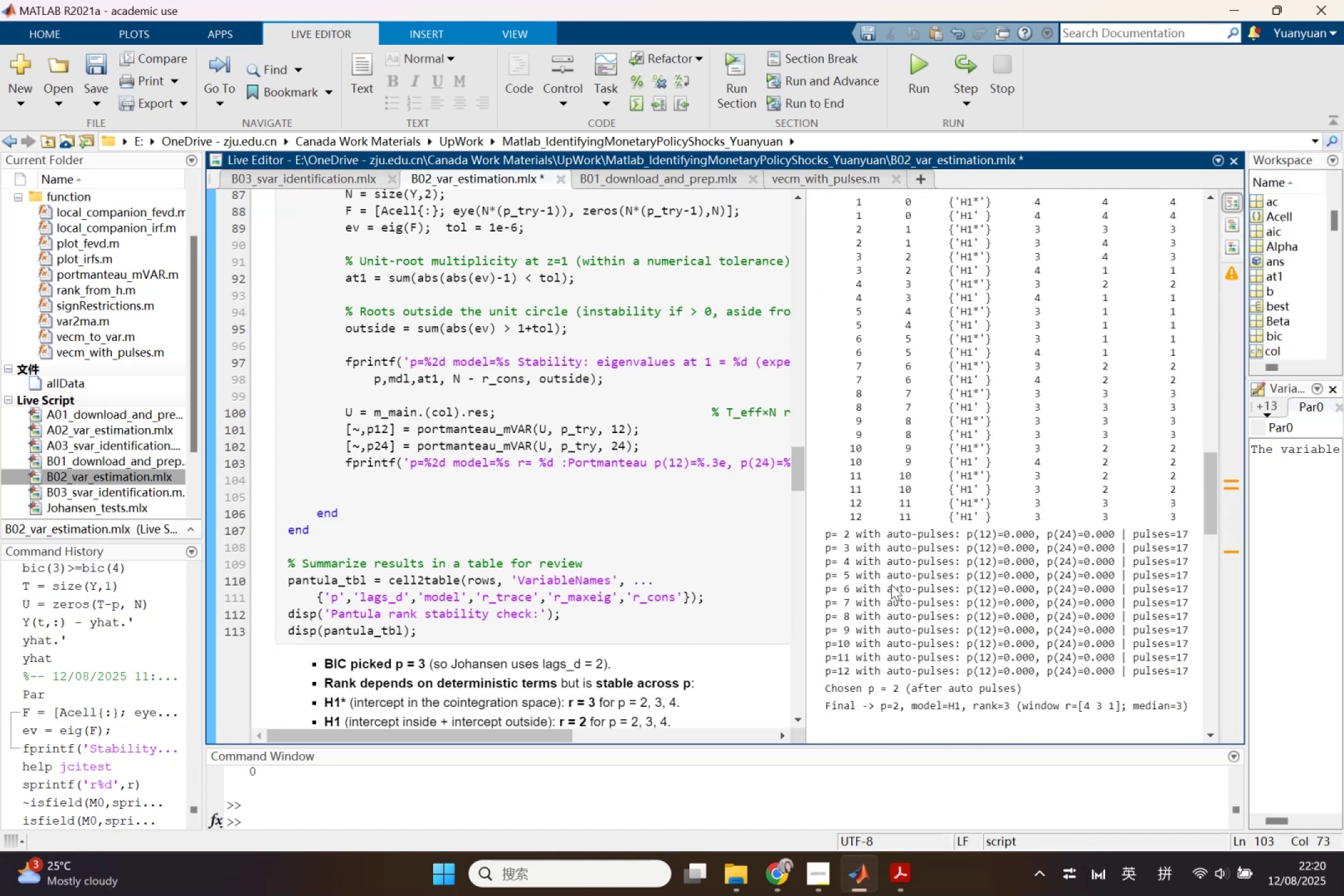 
wait(13.46)
 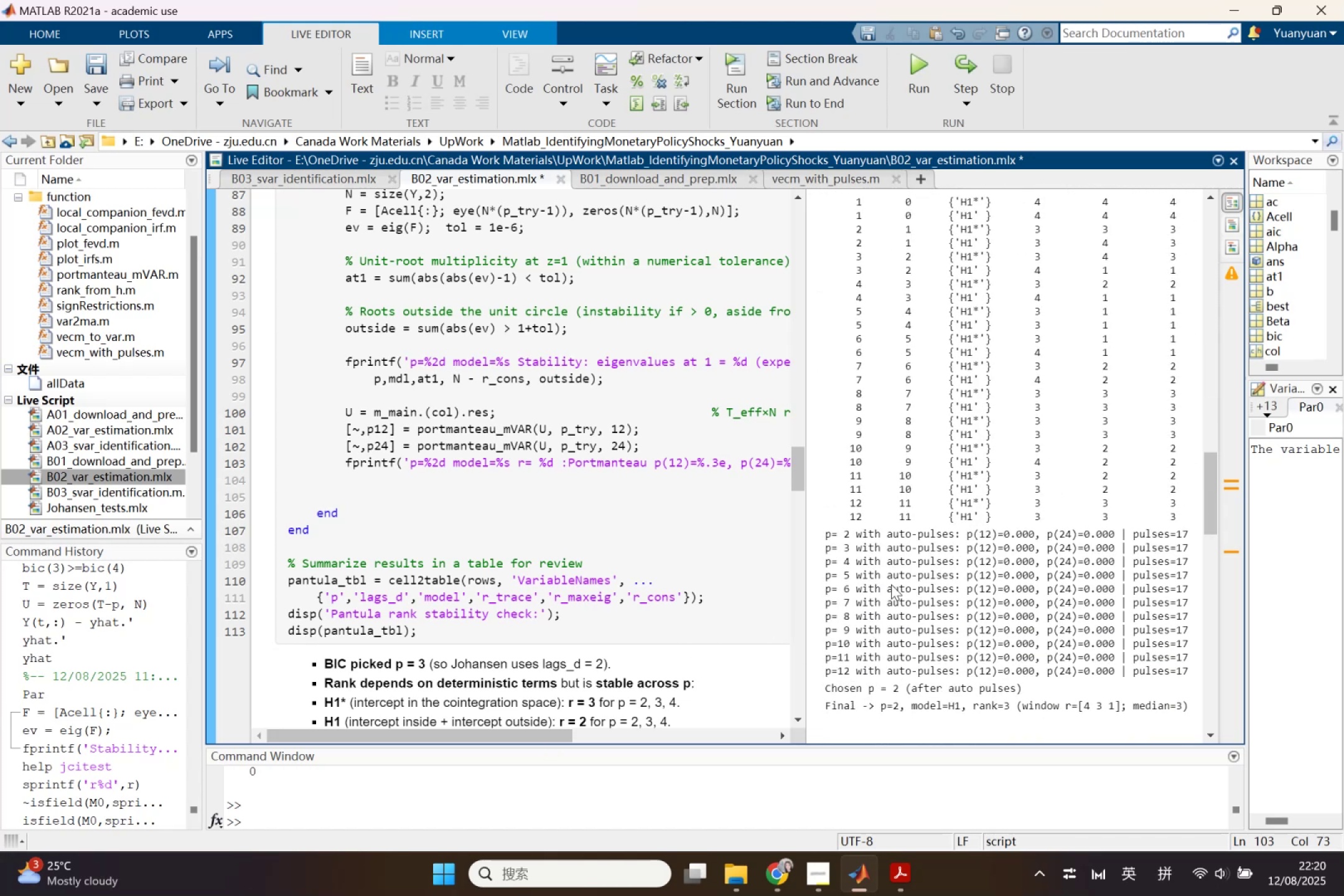 
scroll: coordinate [891, 659], scroll_direction: up, amount: 1.0
 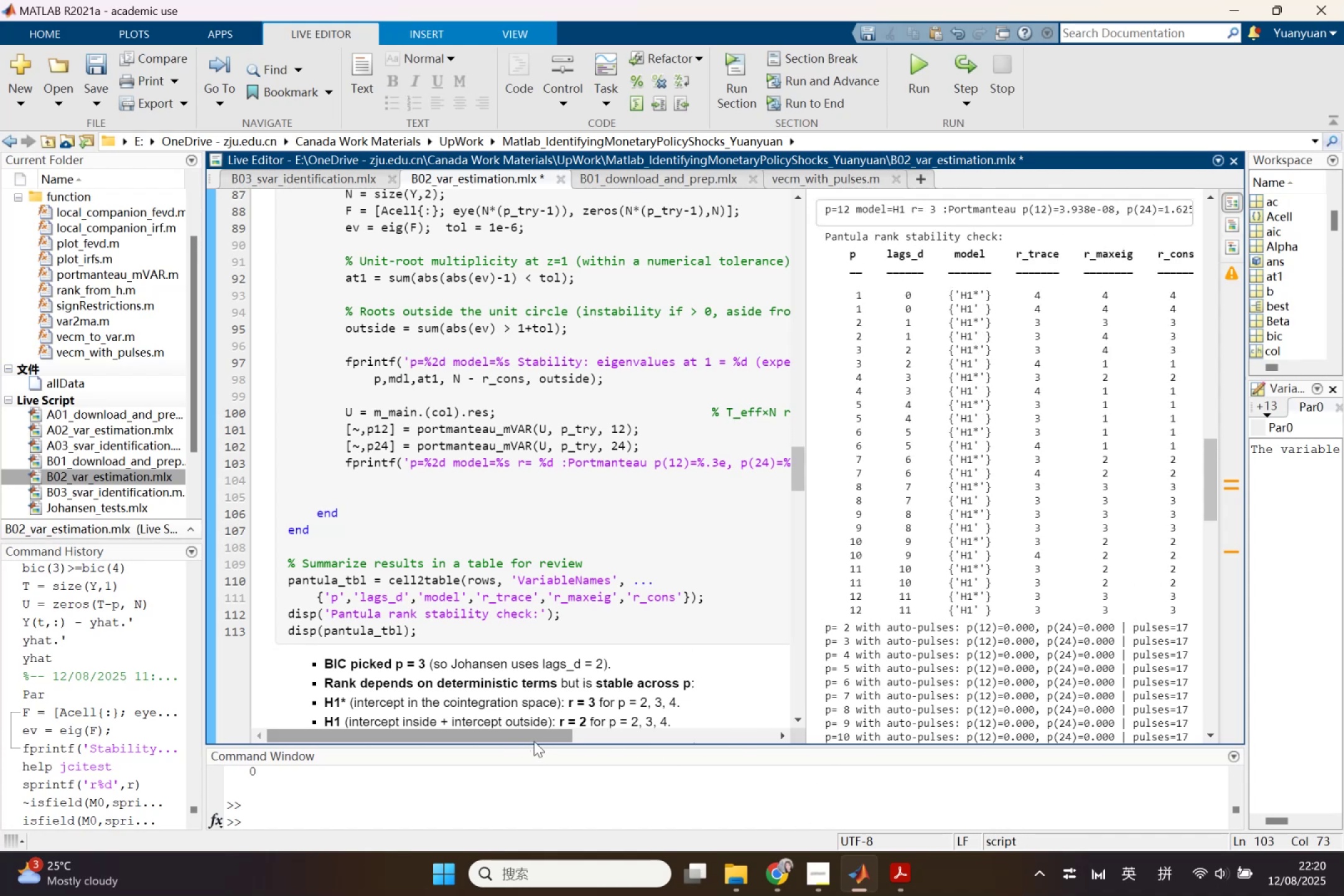 
wait(6.1)
 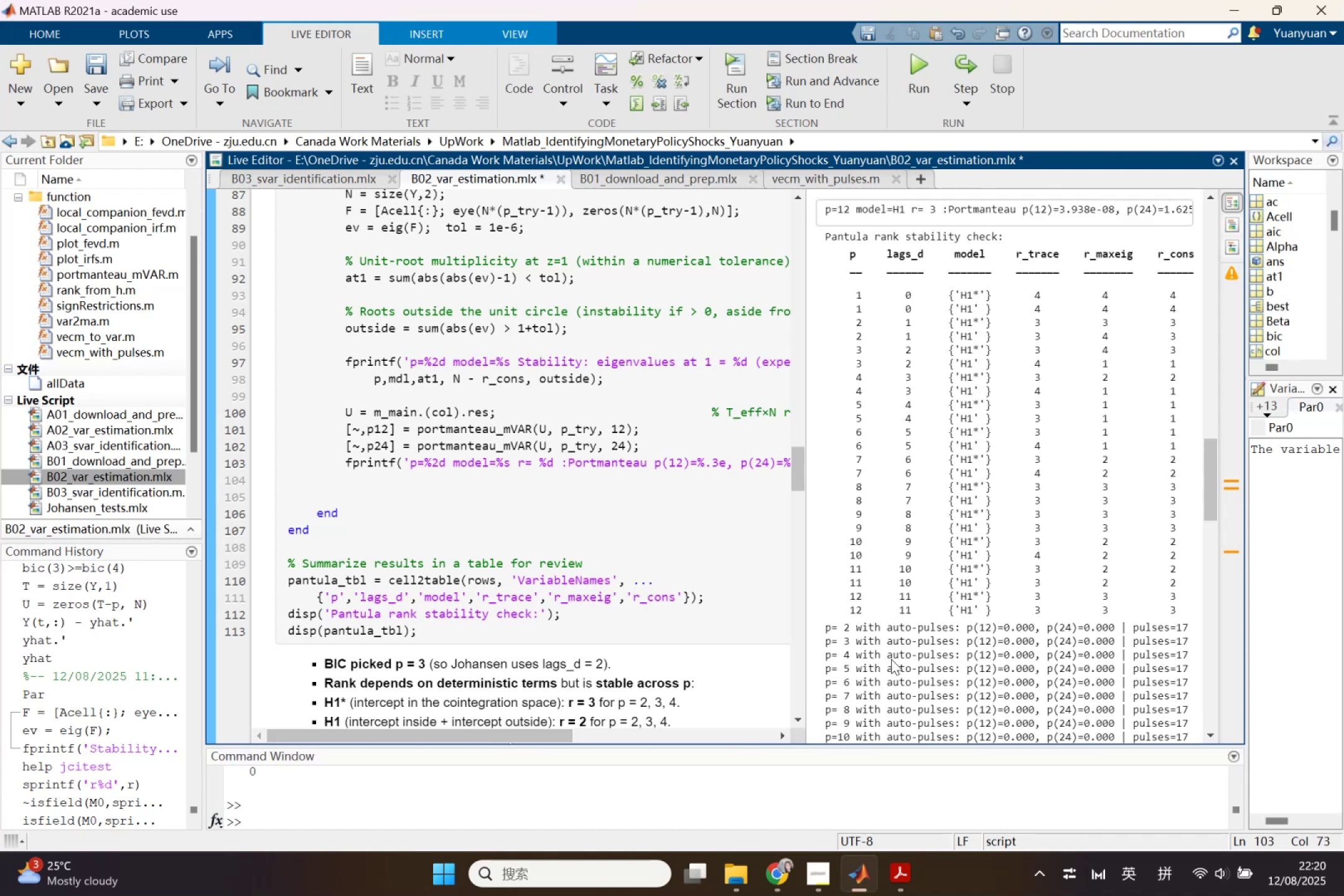 
left_click_drag(start_coordinate=[806, 571], to_coordinate=[864, 577])
 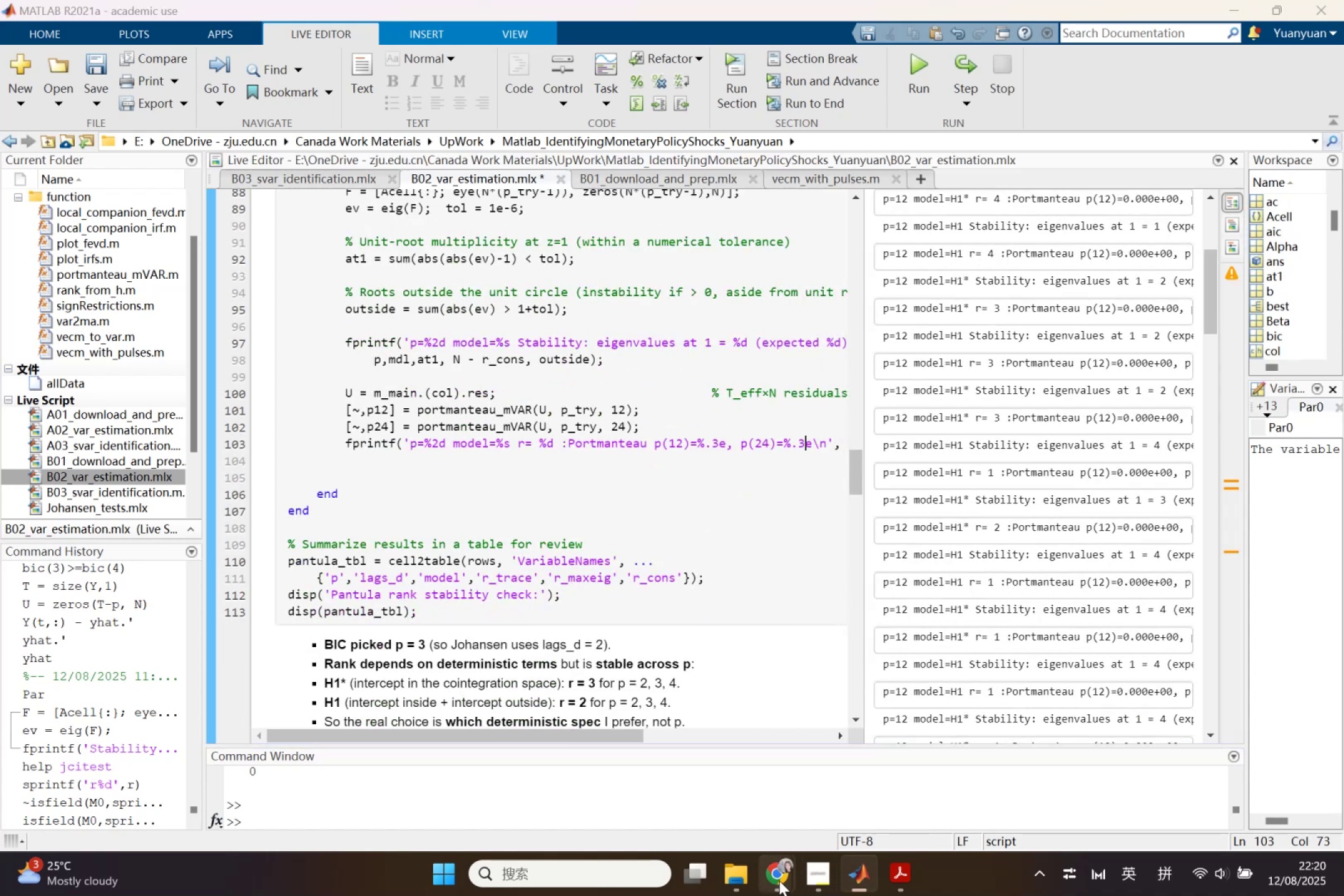 
left_click([744, 801])
 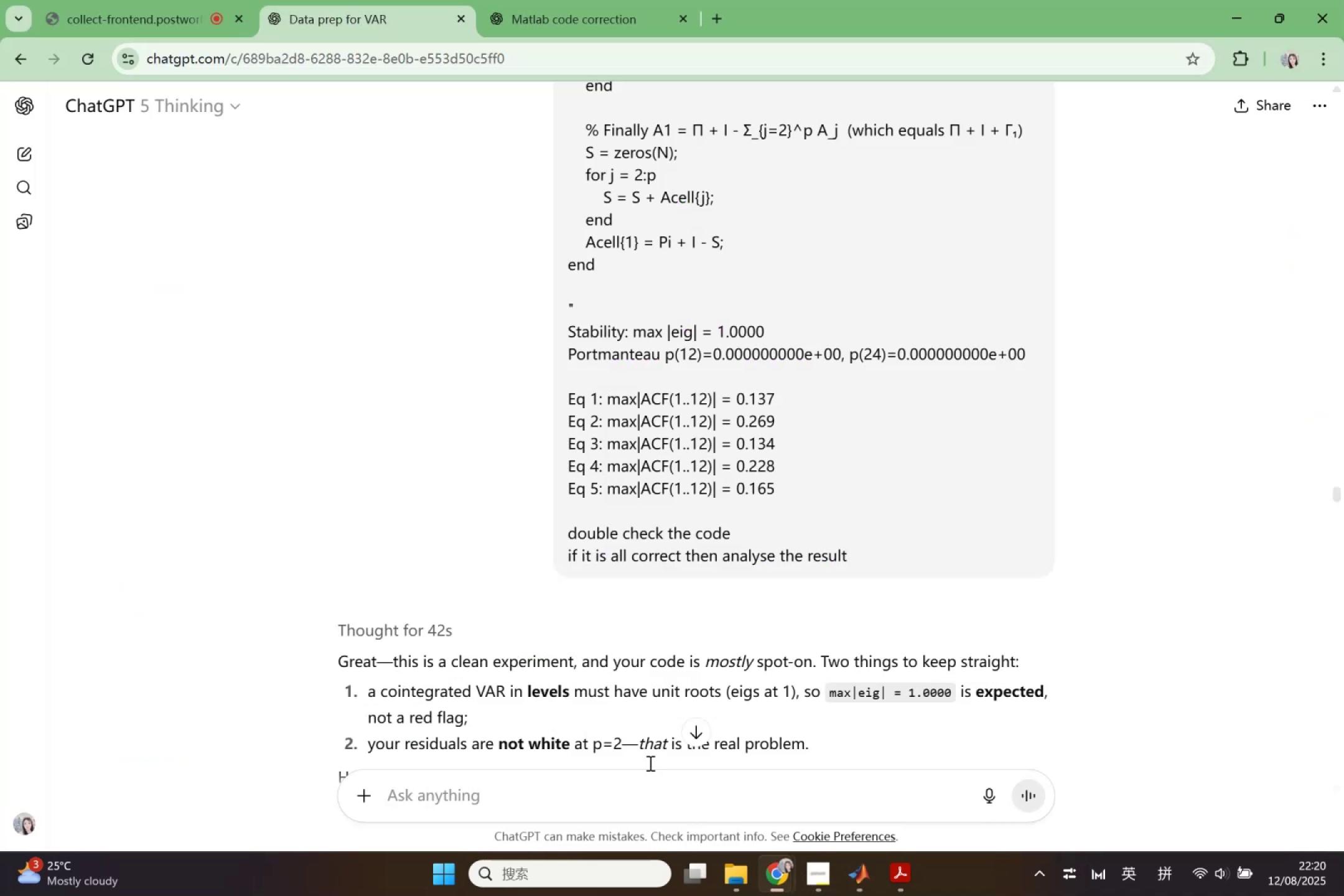 
scroll: coordinate [601, 587], scroll_direction: up, amount: 76.0
 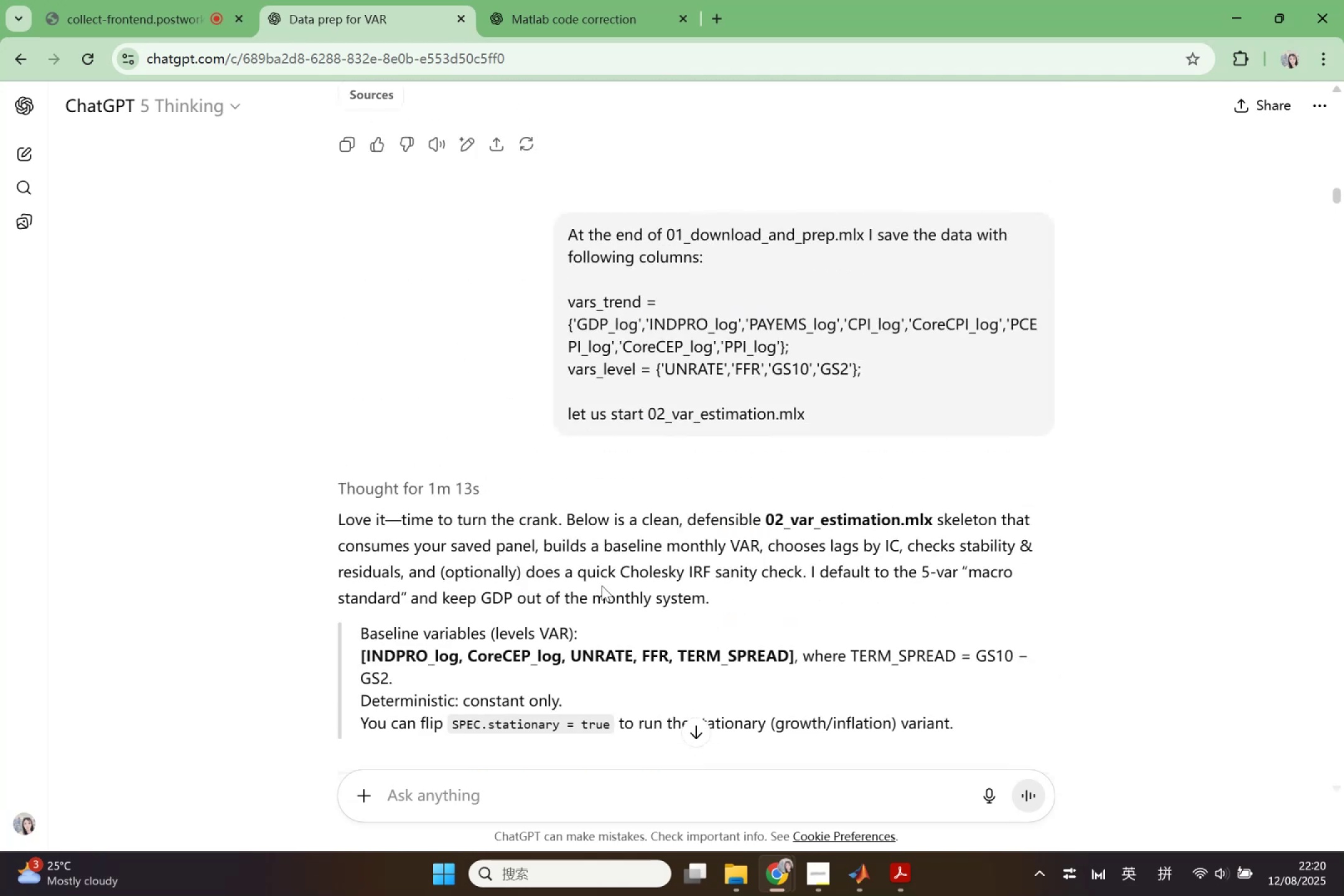 
scroll: coordinate [734, 566], scroll_direction: down, amount: 60.0
 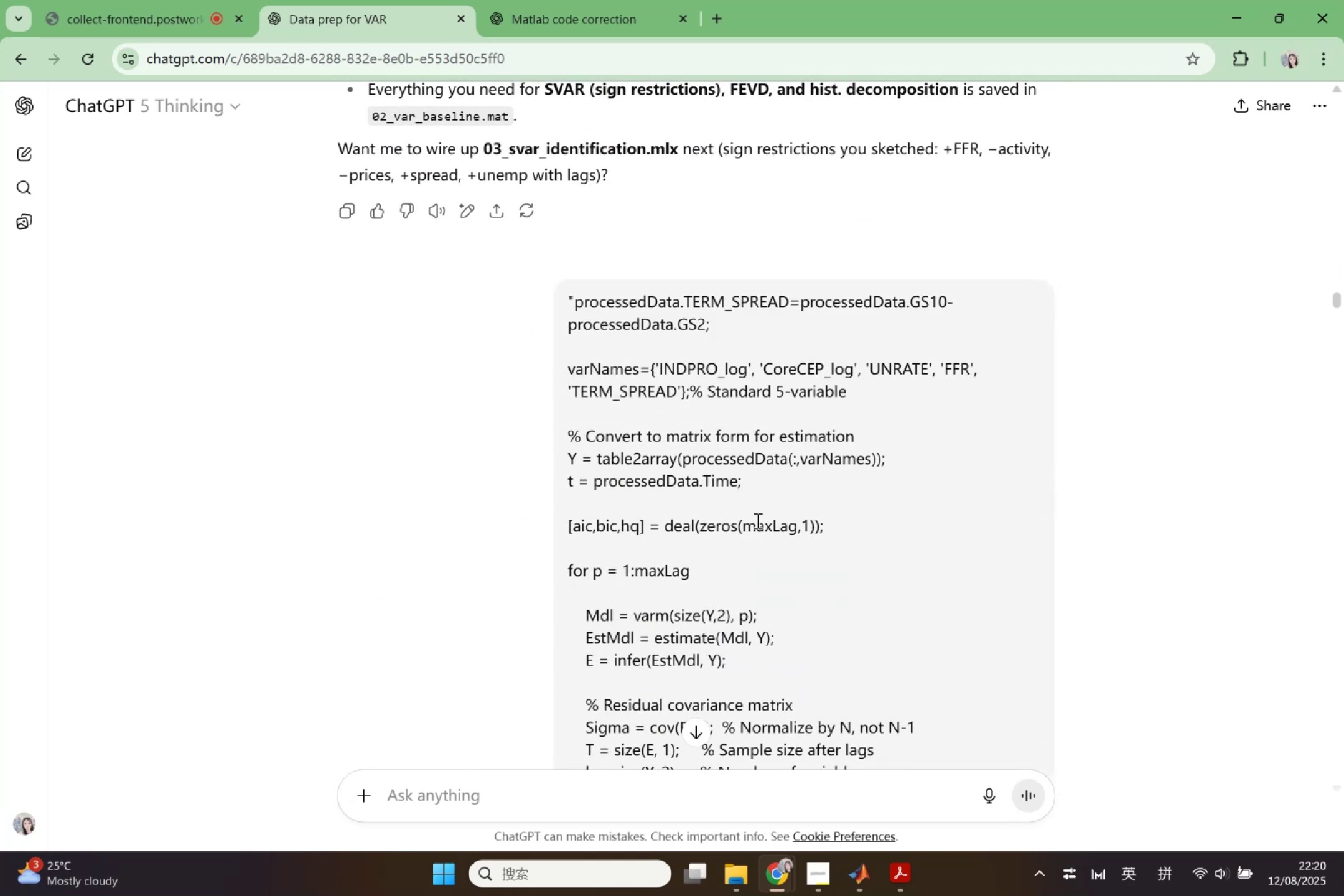 
left_click([757, 509])
 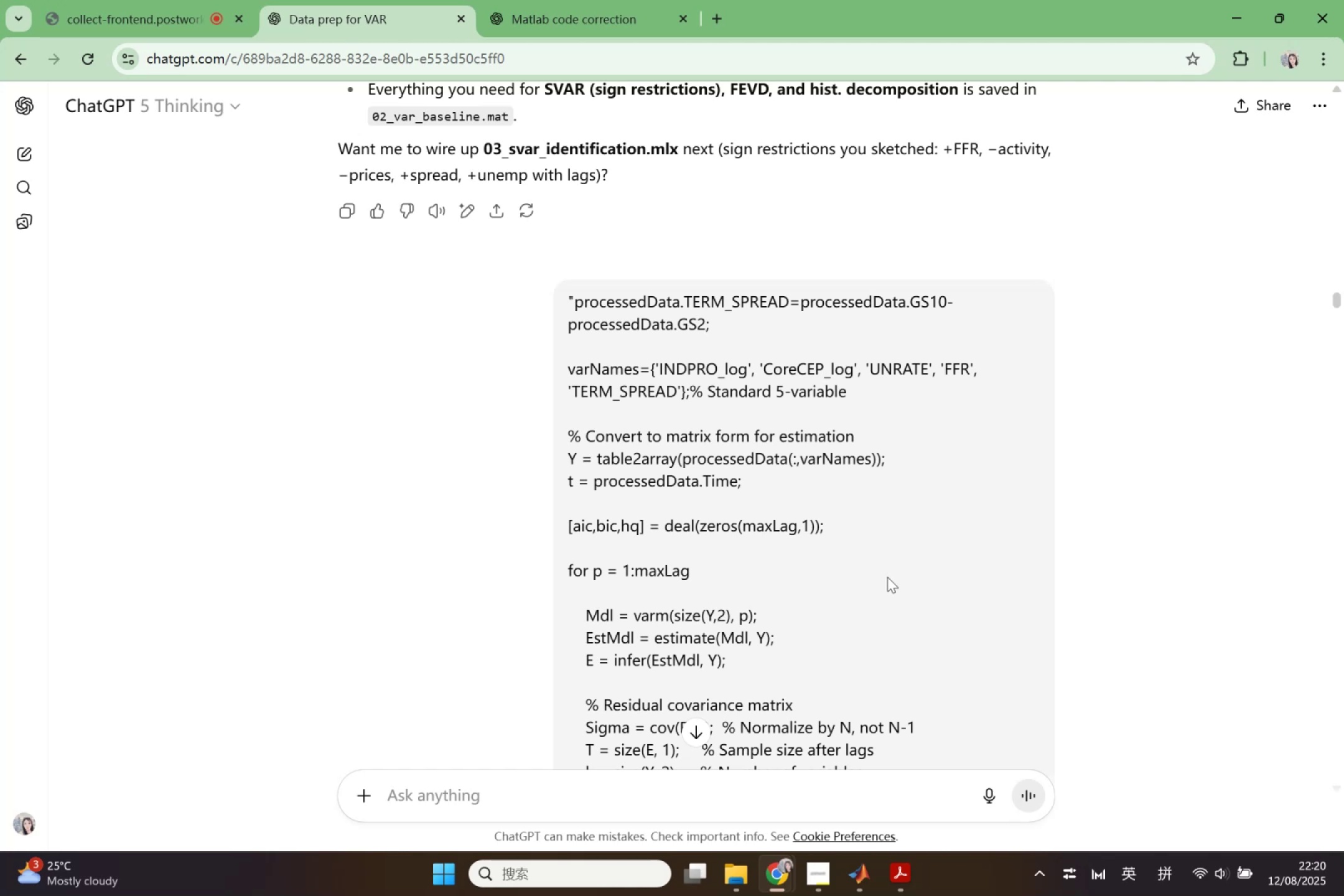 
scroll: coordinate [707, 420], scroll_direction: down, amount: 10.0
 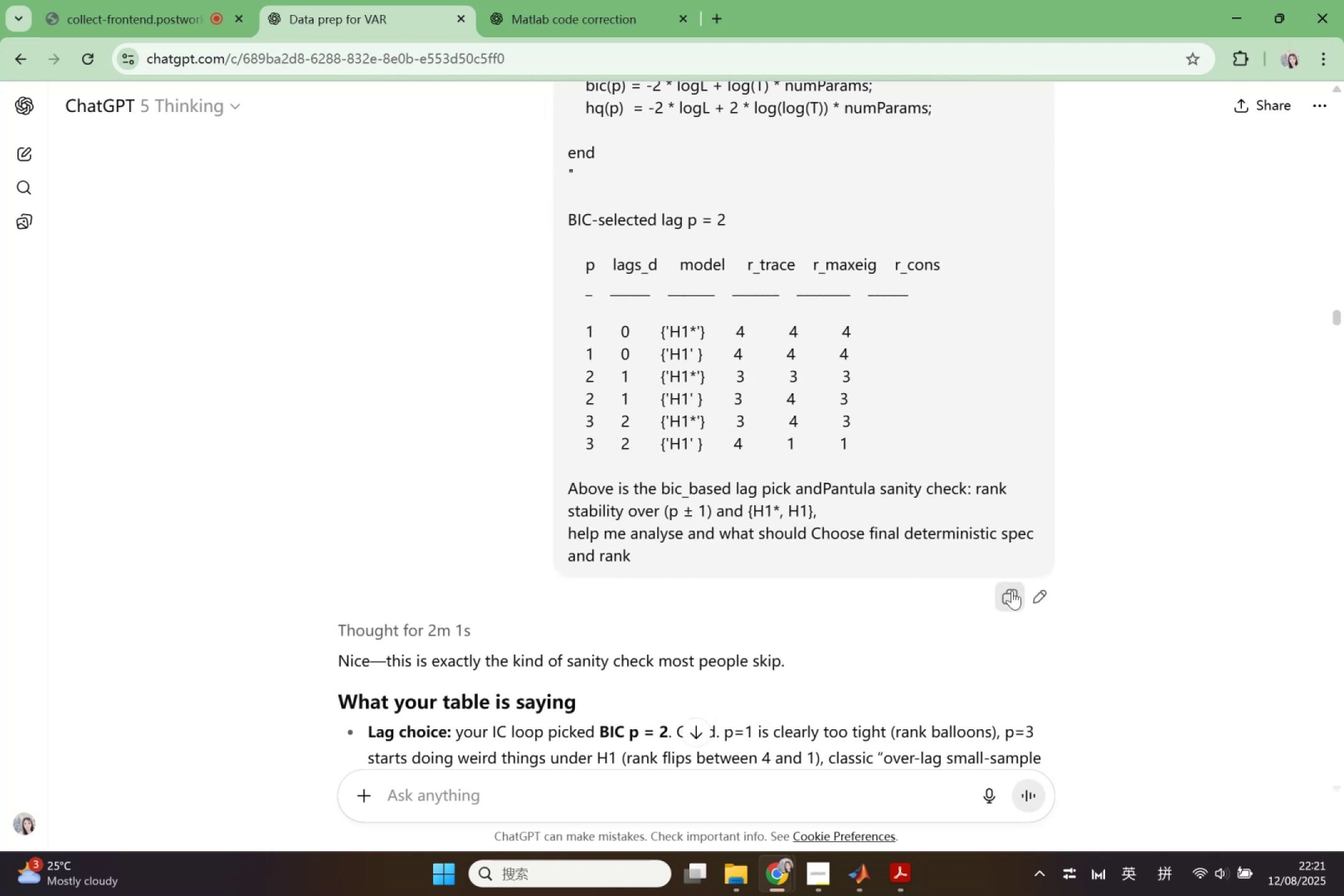 
left_click([1040, 594])
 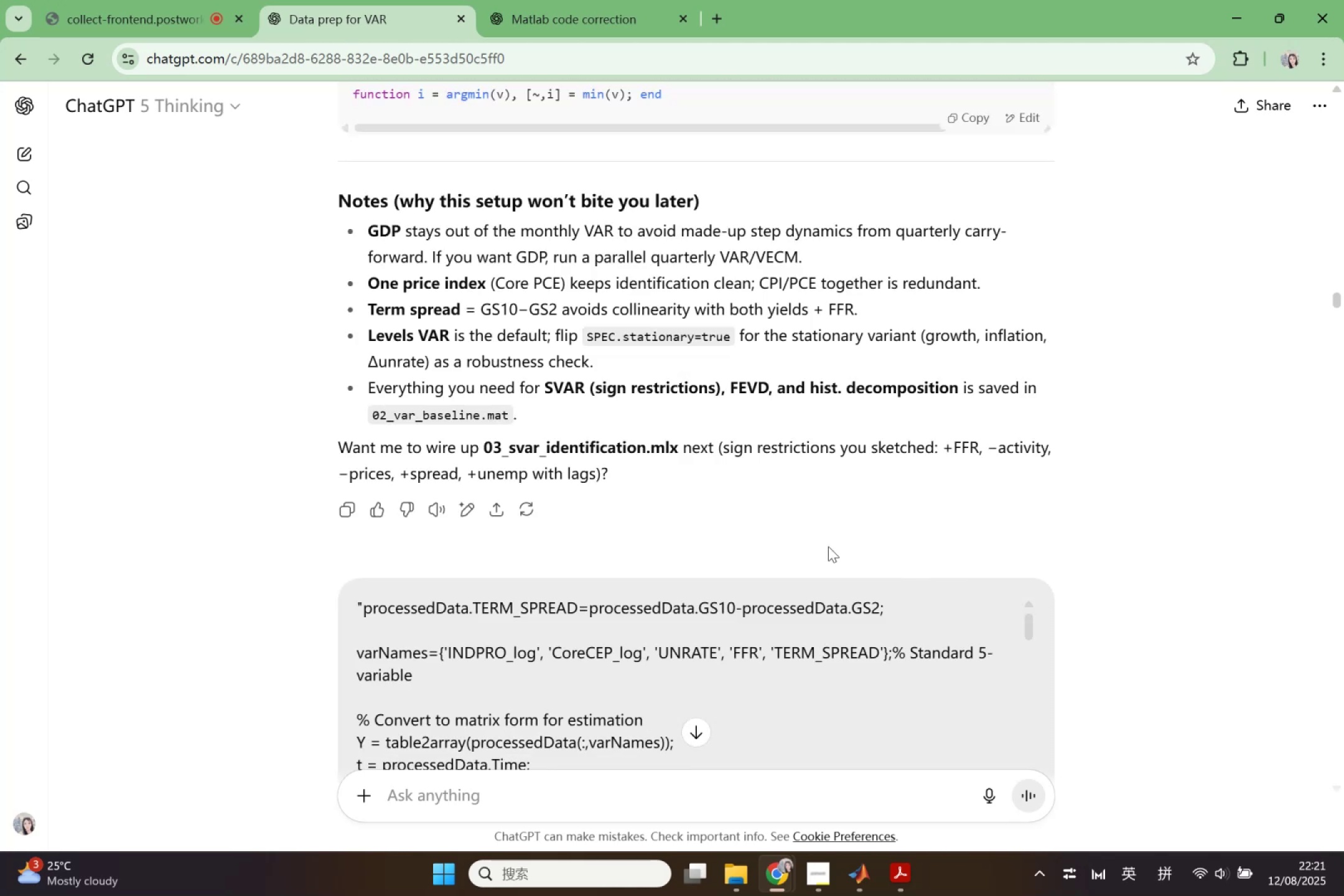 
scroll: coordinate [708, 521], scroll_direction: up, amount: 2.0
 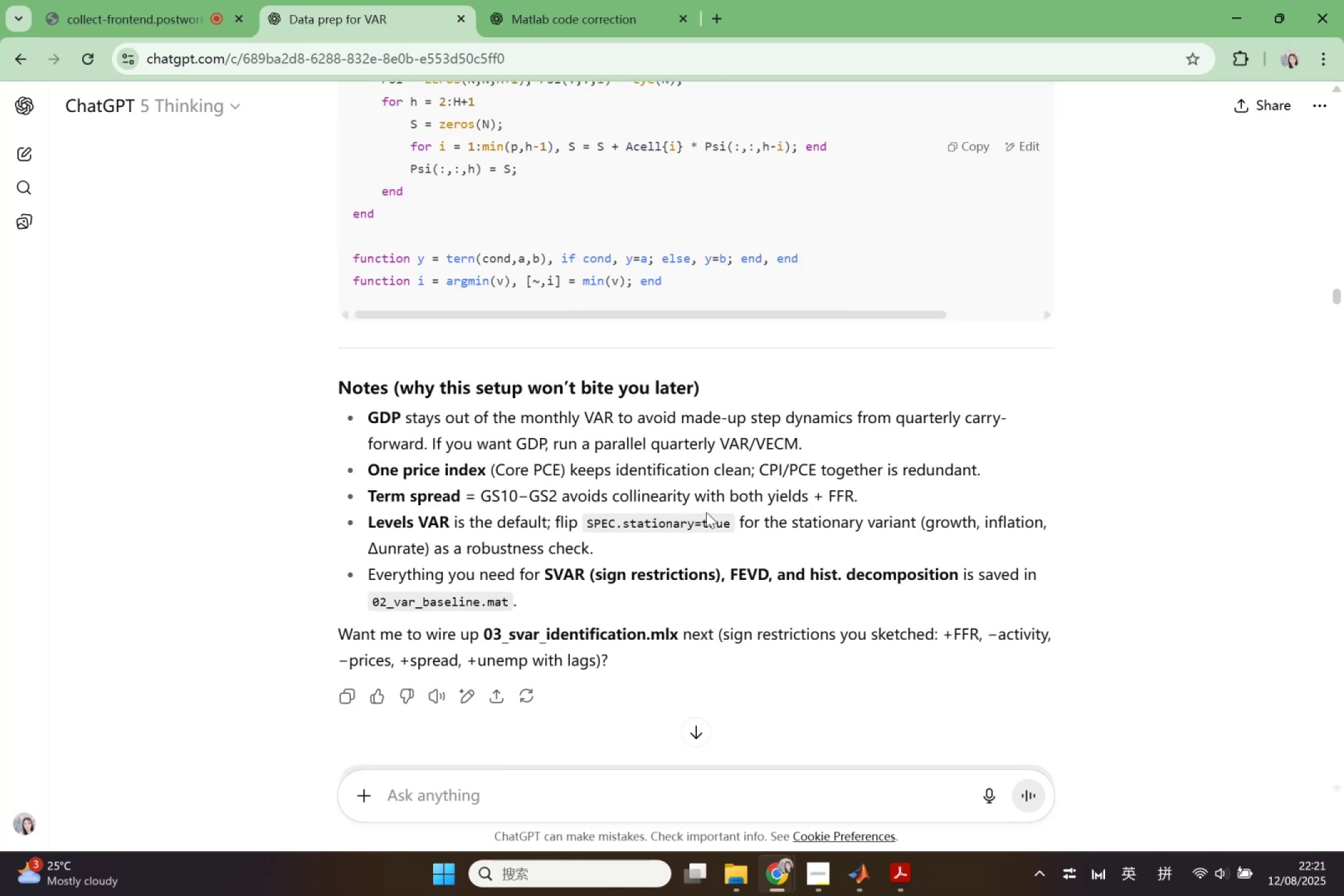 
scroll: coordinate [362, 347], scroll_direction: down, amount: 8.0
 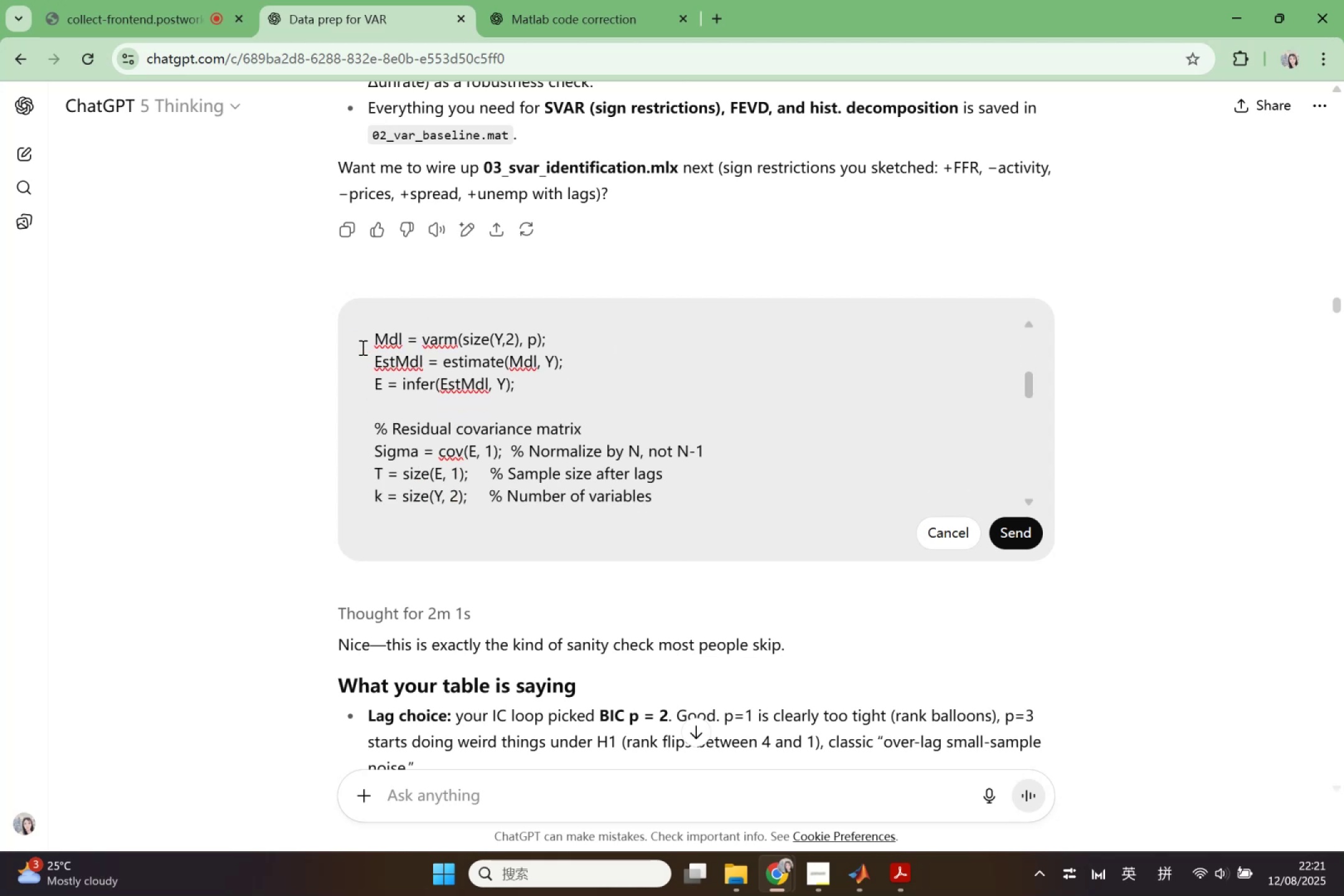 
scroll: coordinate [362, 347], scroll_direction: up, amount: 1.0
 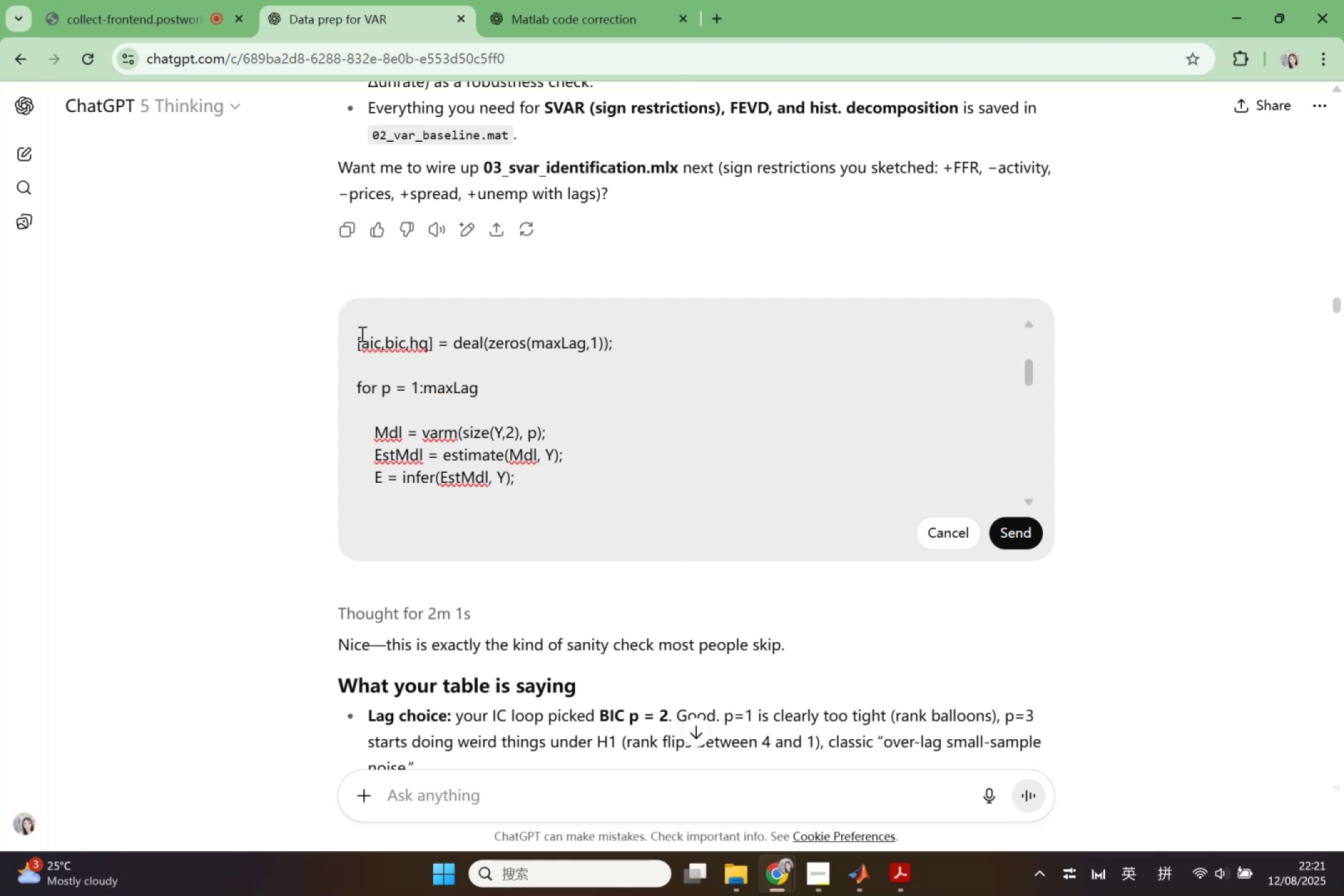 
left_click_drag(start_coordinate=[358, 336], to_coordinate=[651, 419])
 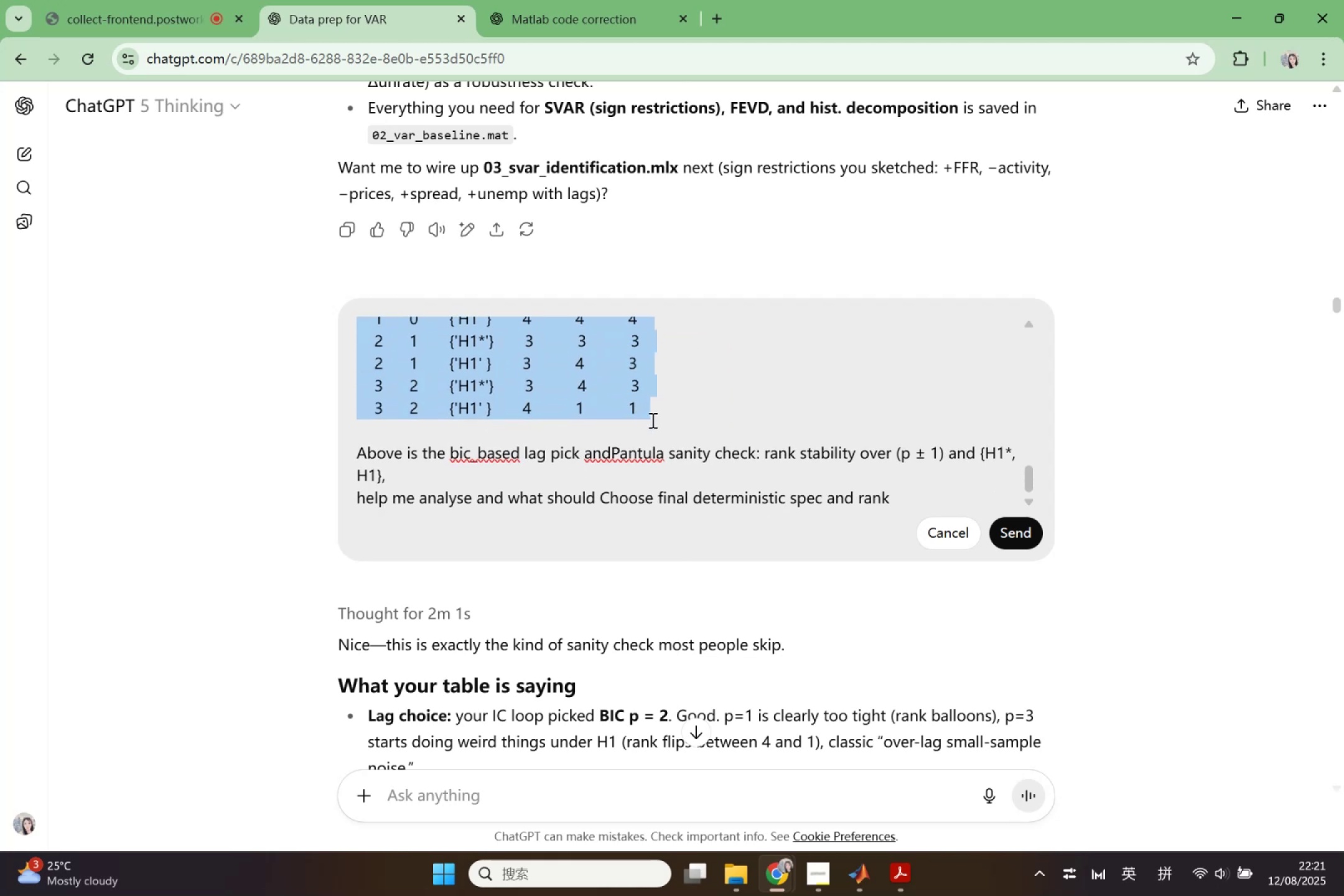 
scroll: coordinate [633, 421], scroll_direction: down, amount: 7.0
 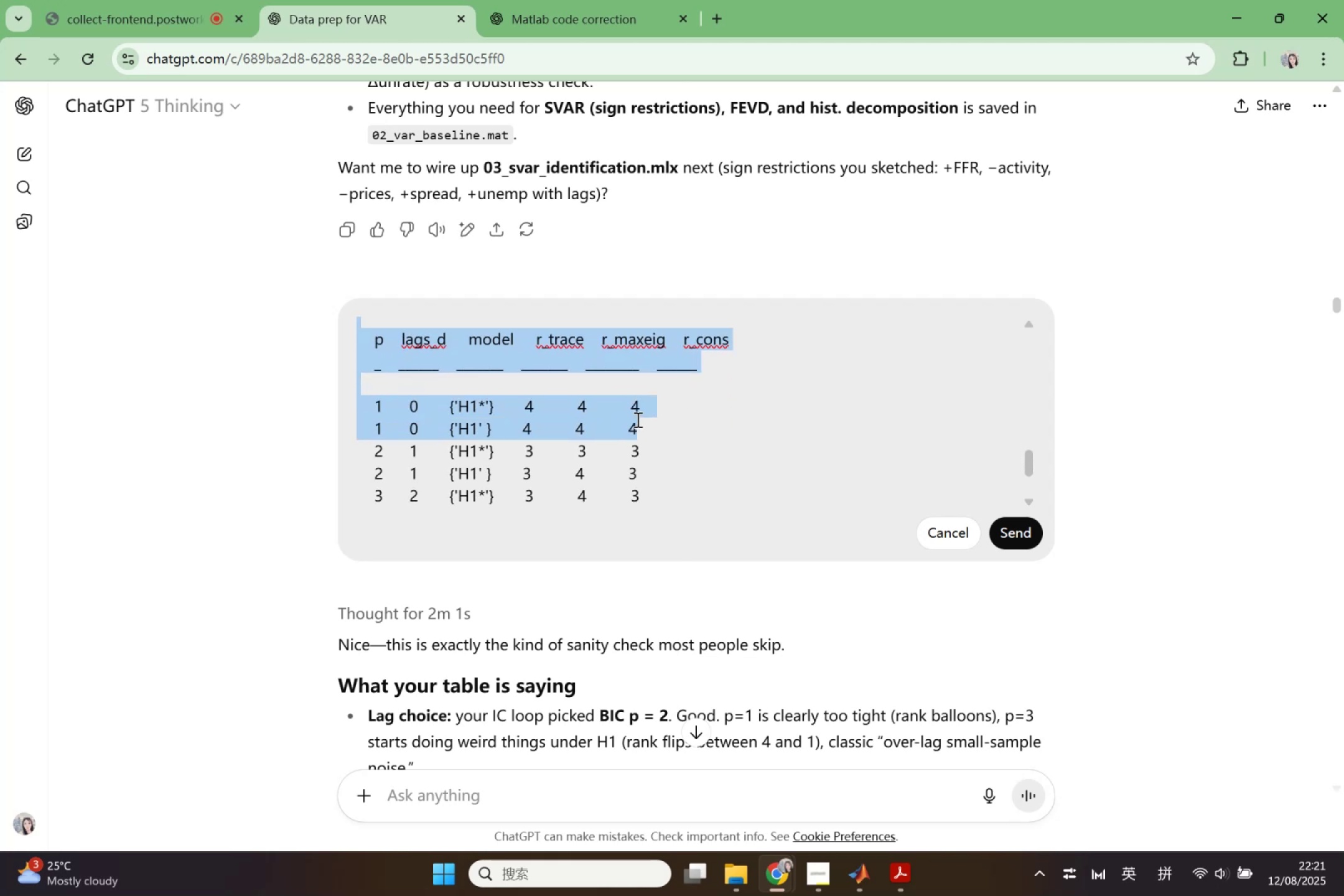 
scroll: coordinate [638, 418], scroll_direction: down, amount: 2.0
 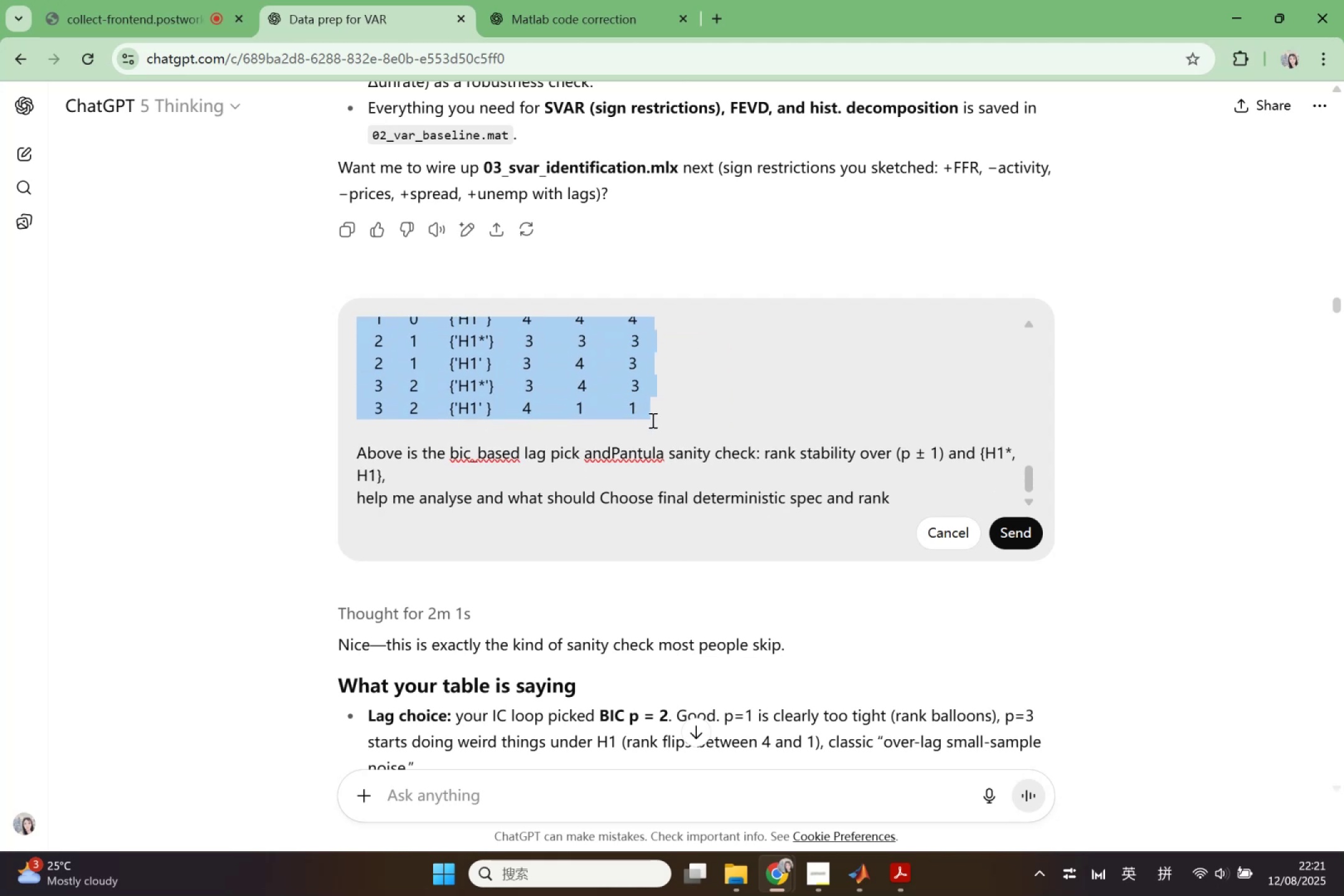 
key(Backspace)
 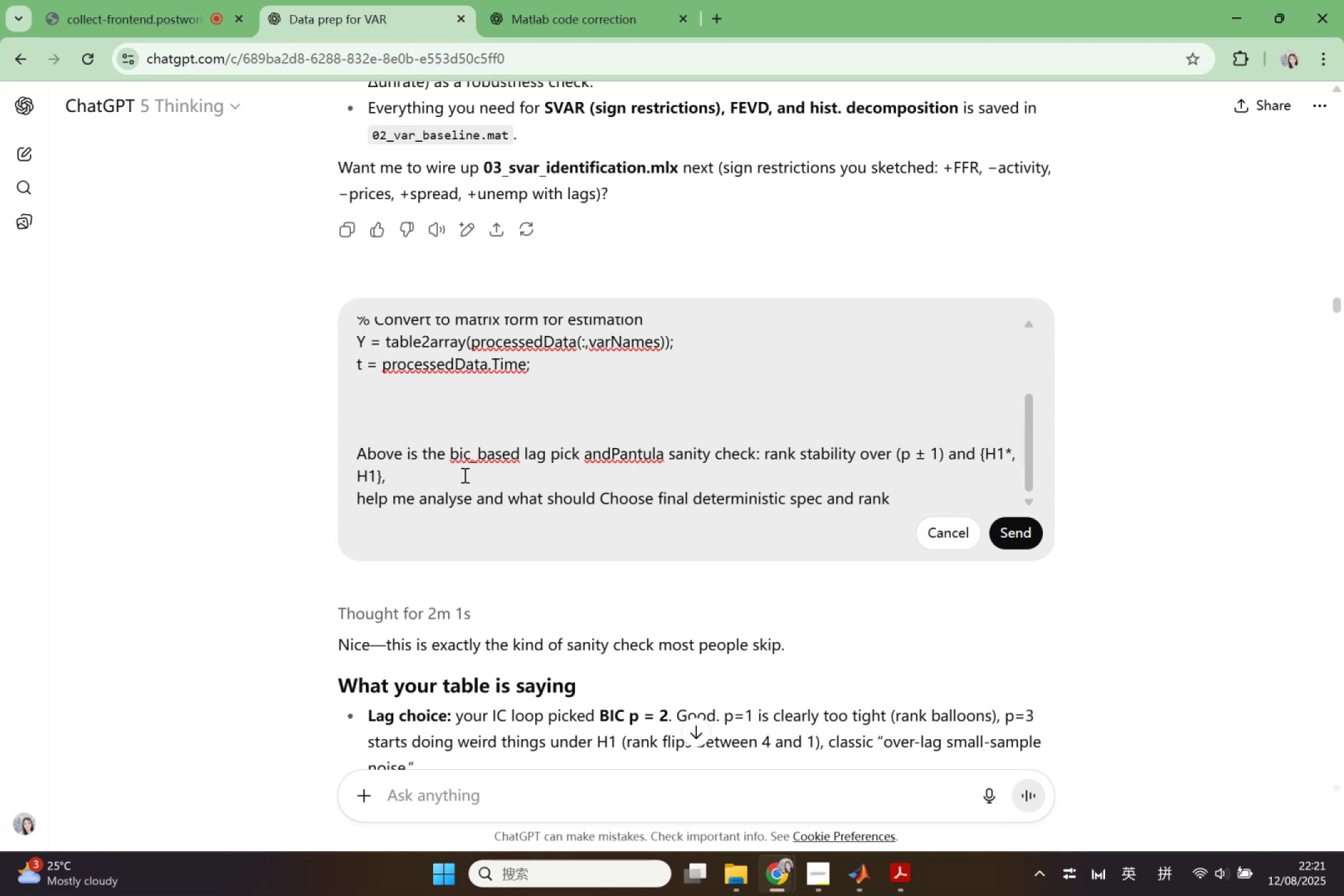 
left_click_drag(start_coordinate=[451, 456], to_coordinate=[547, 456])
 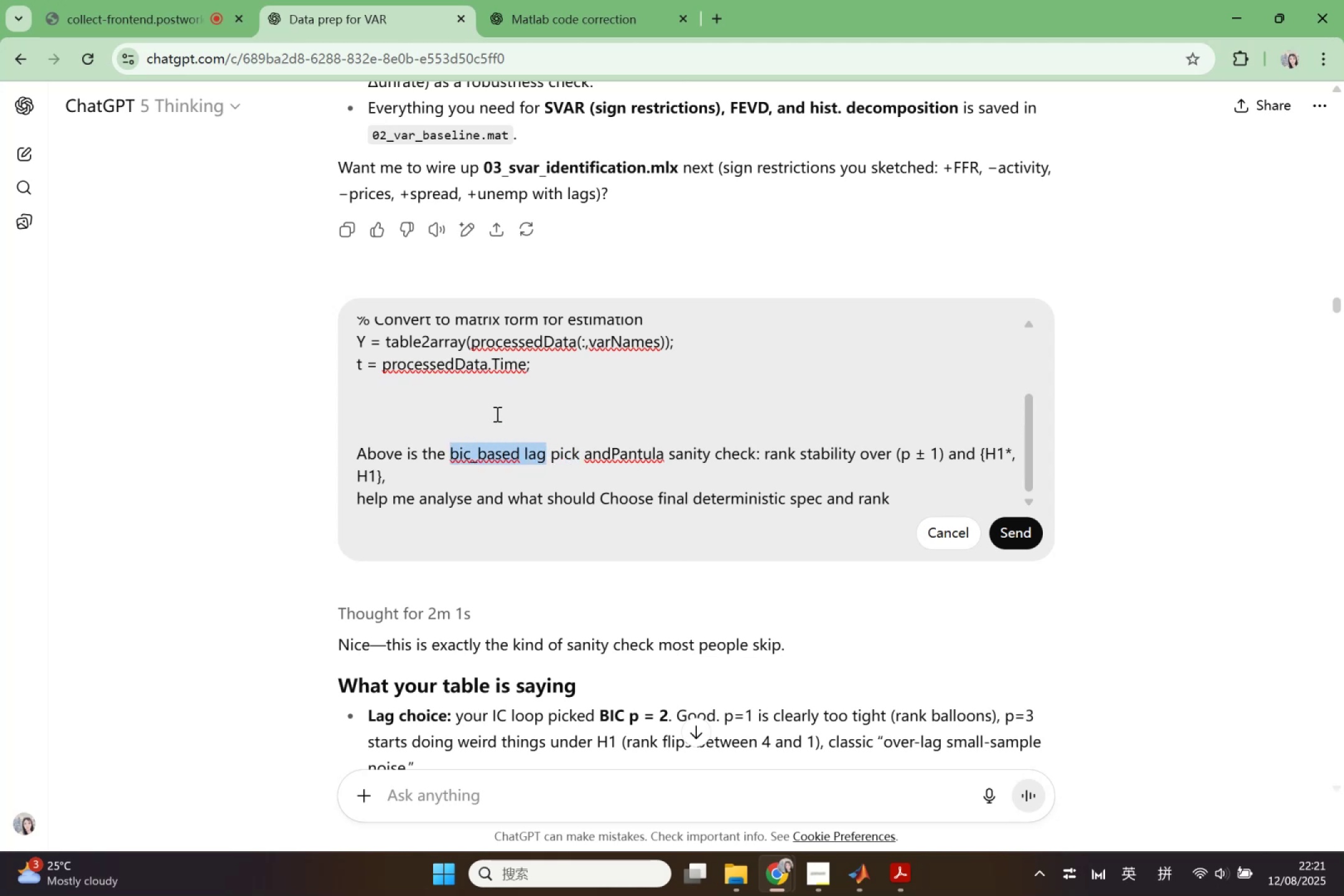 
key(Control+C)
 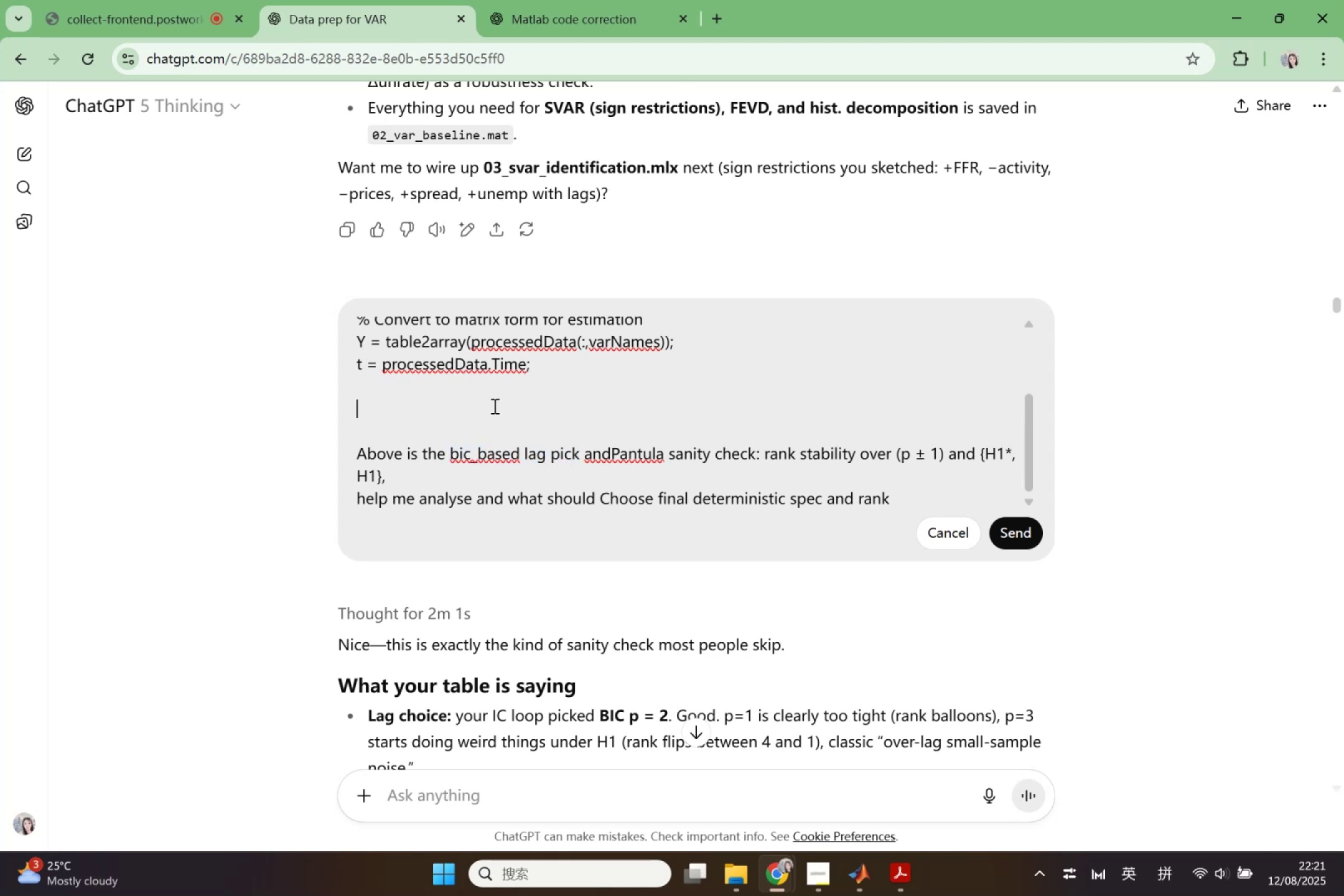 
key(Control+ControlLeft)
 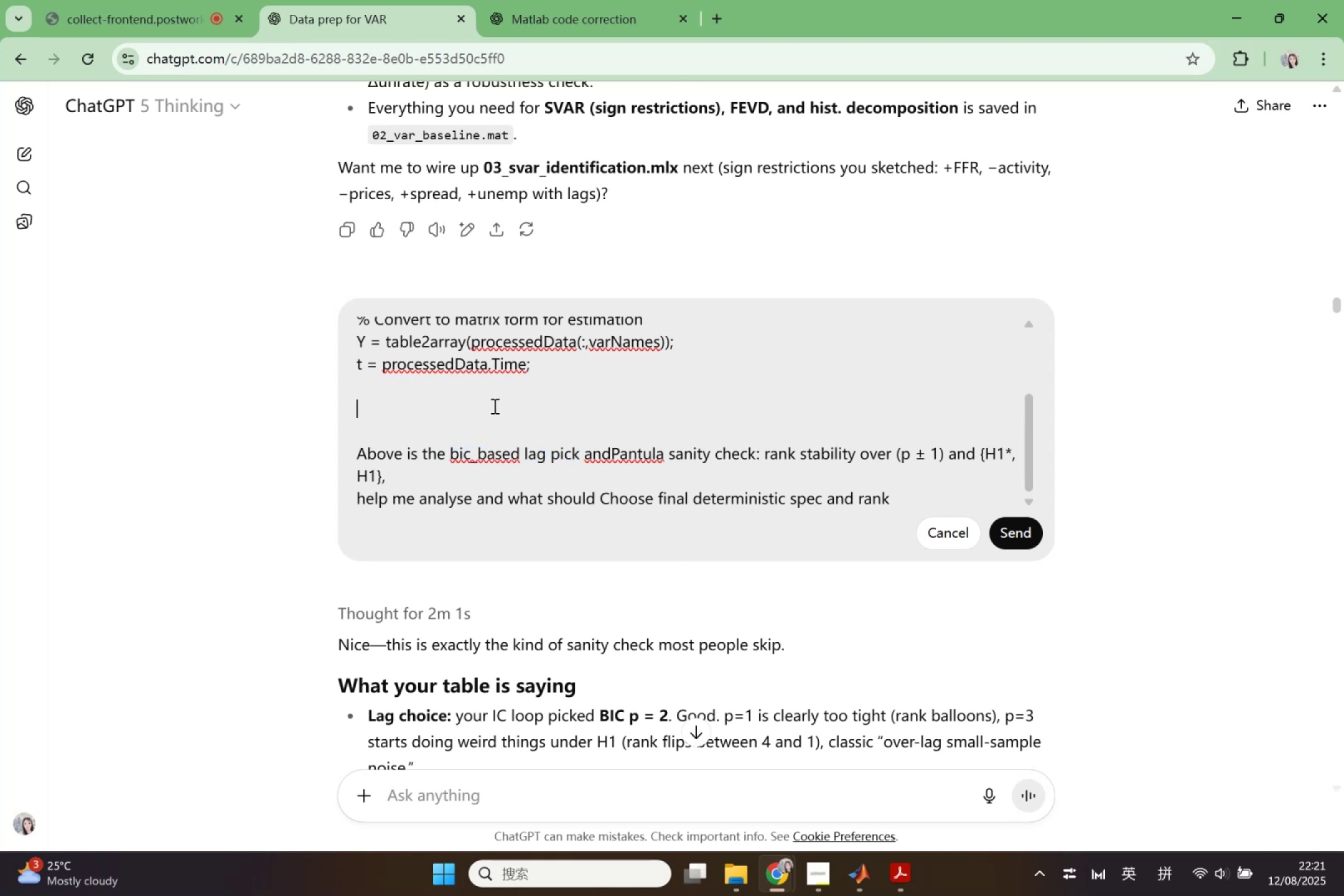 
key(Control+V)
 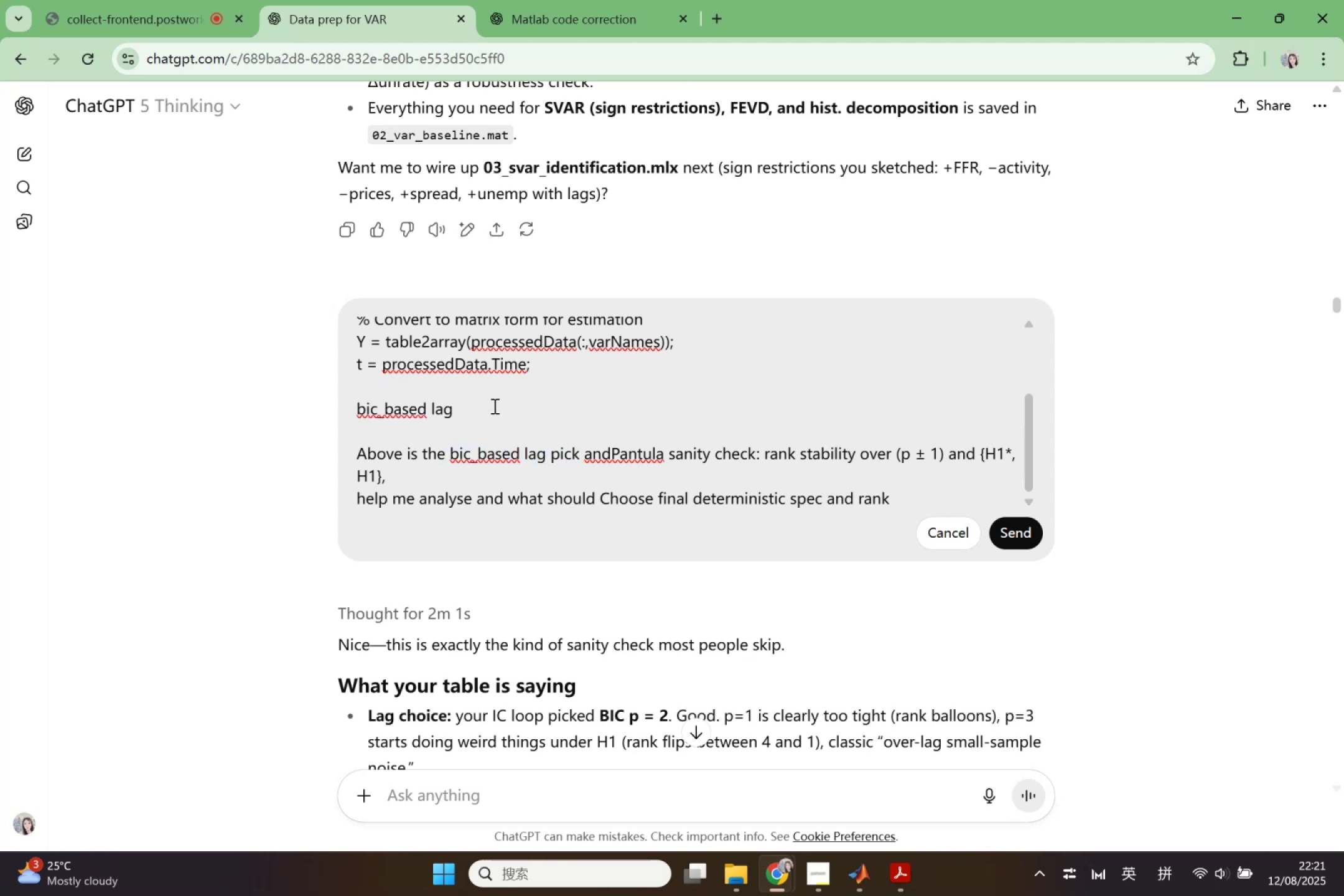 
type(=2 and )
 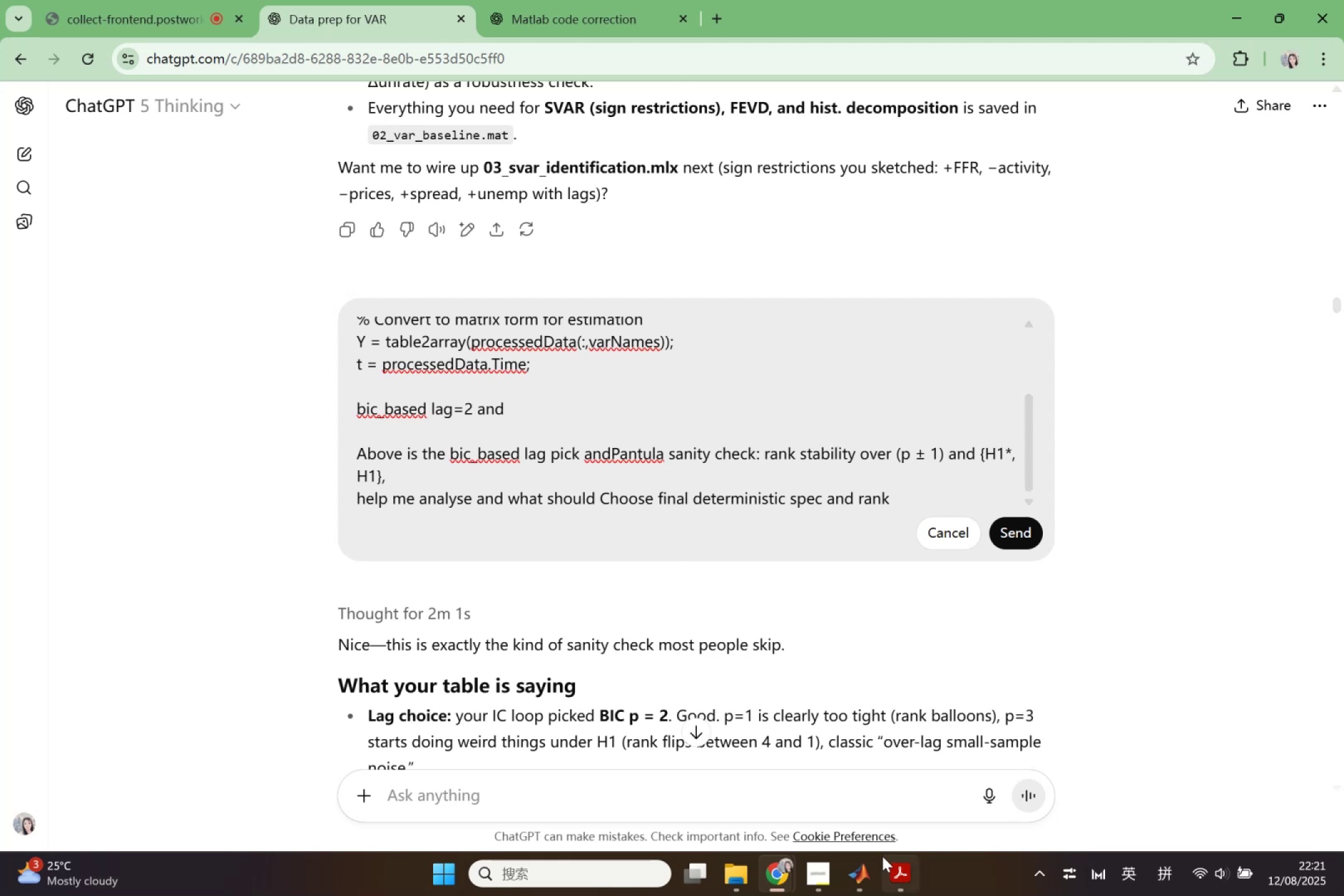 
left_click([877, 880])
 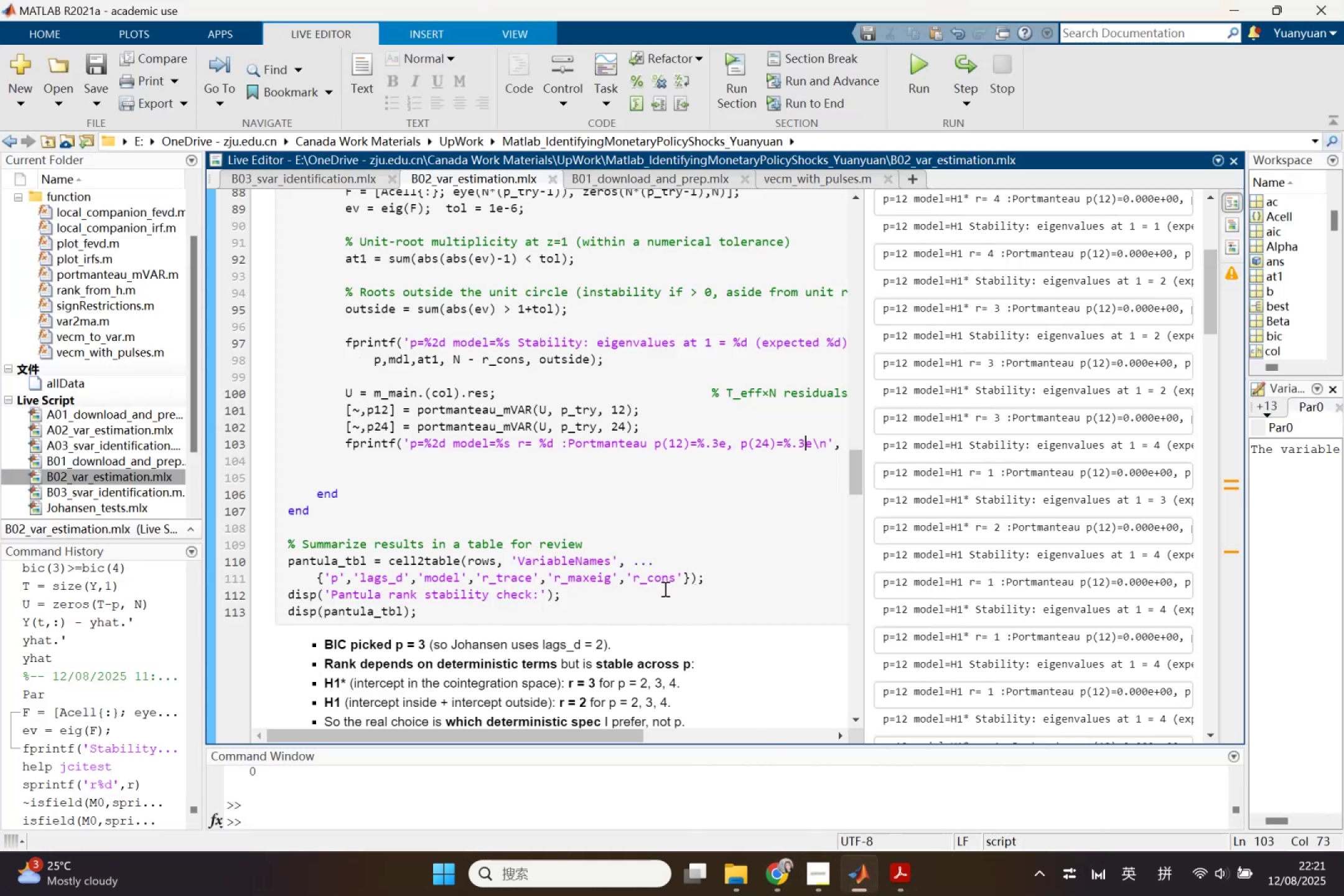 
left_click([655, 572])
 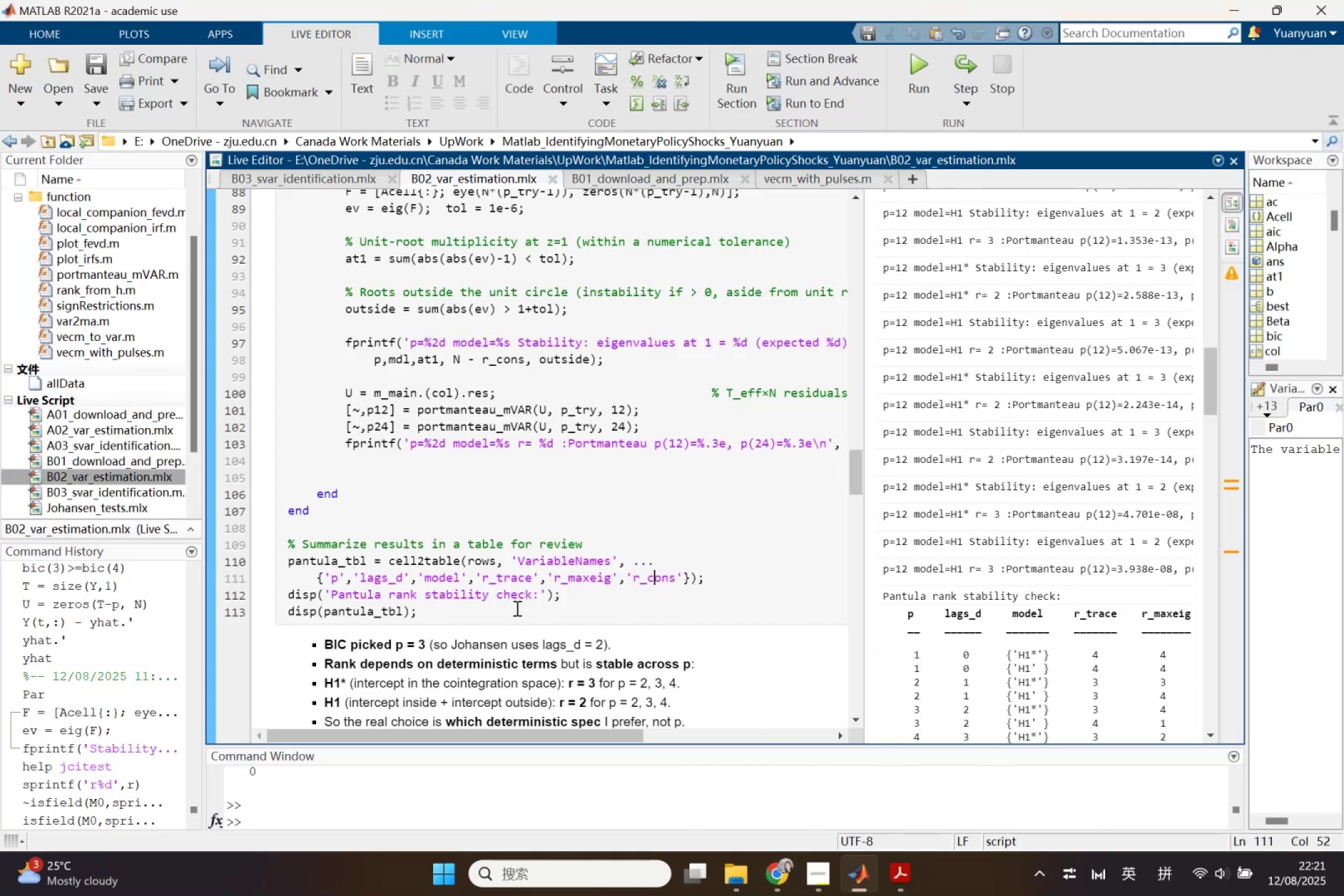 
left_click_drag(start_coordinate=[488, 623], to_coordinate=[278, 270])
 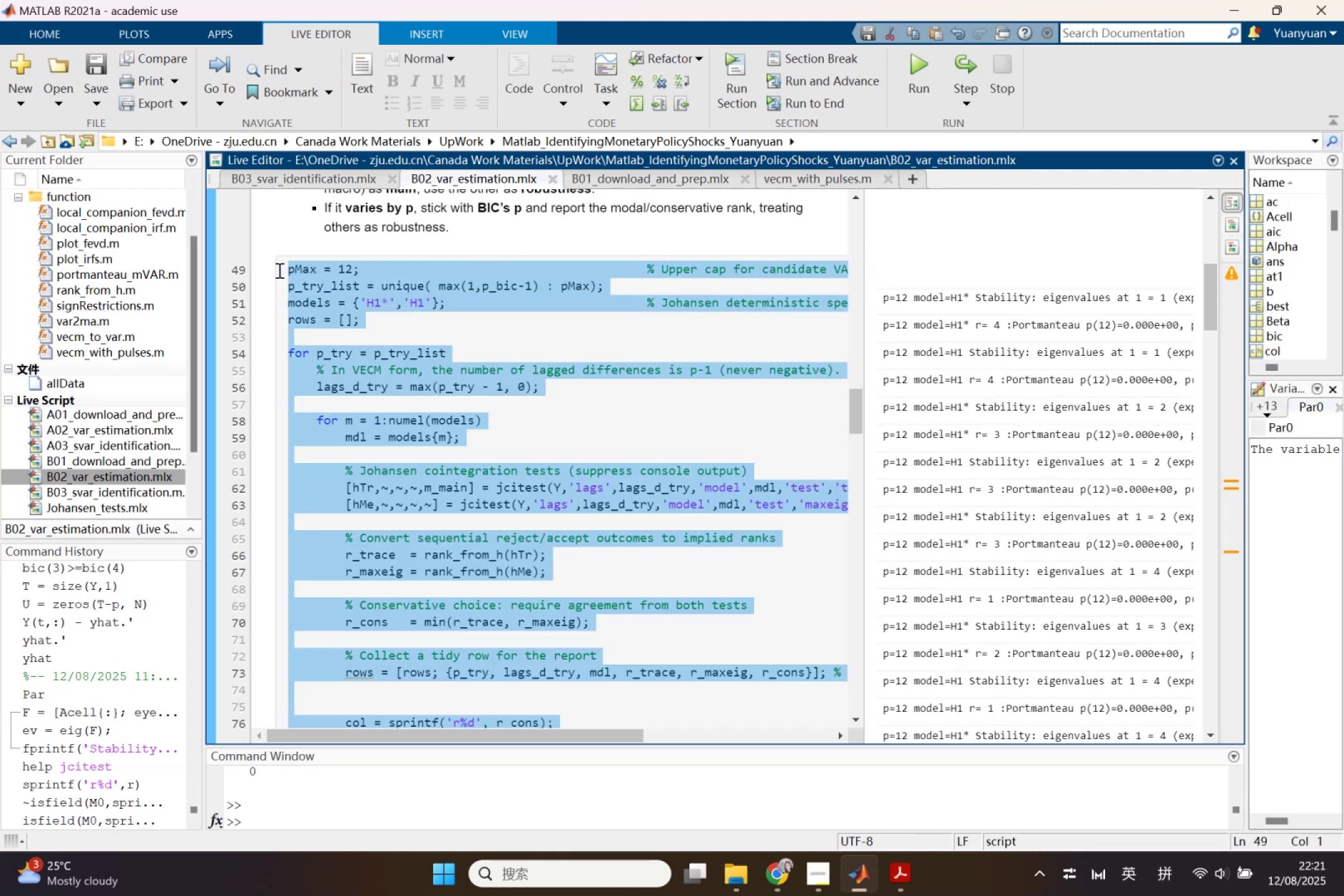 
scroll: coordinate [306, 282], scroll_direction: up, amount: 16.0
 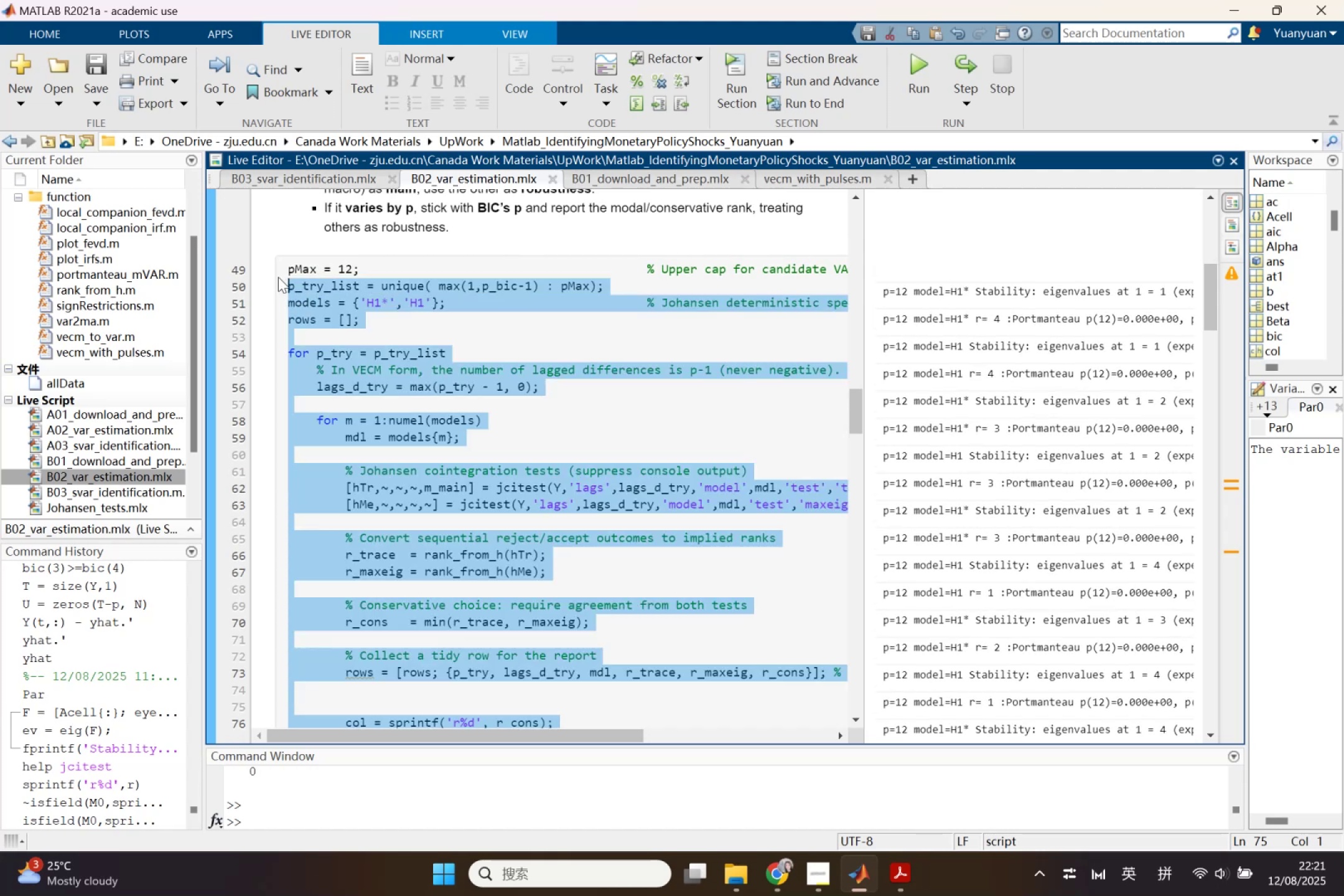 
key(Control+C)
 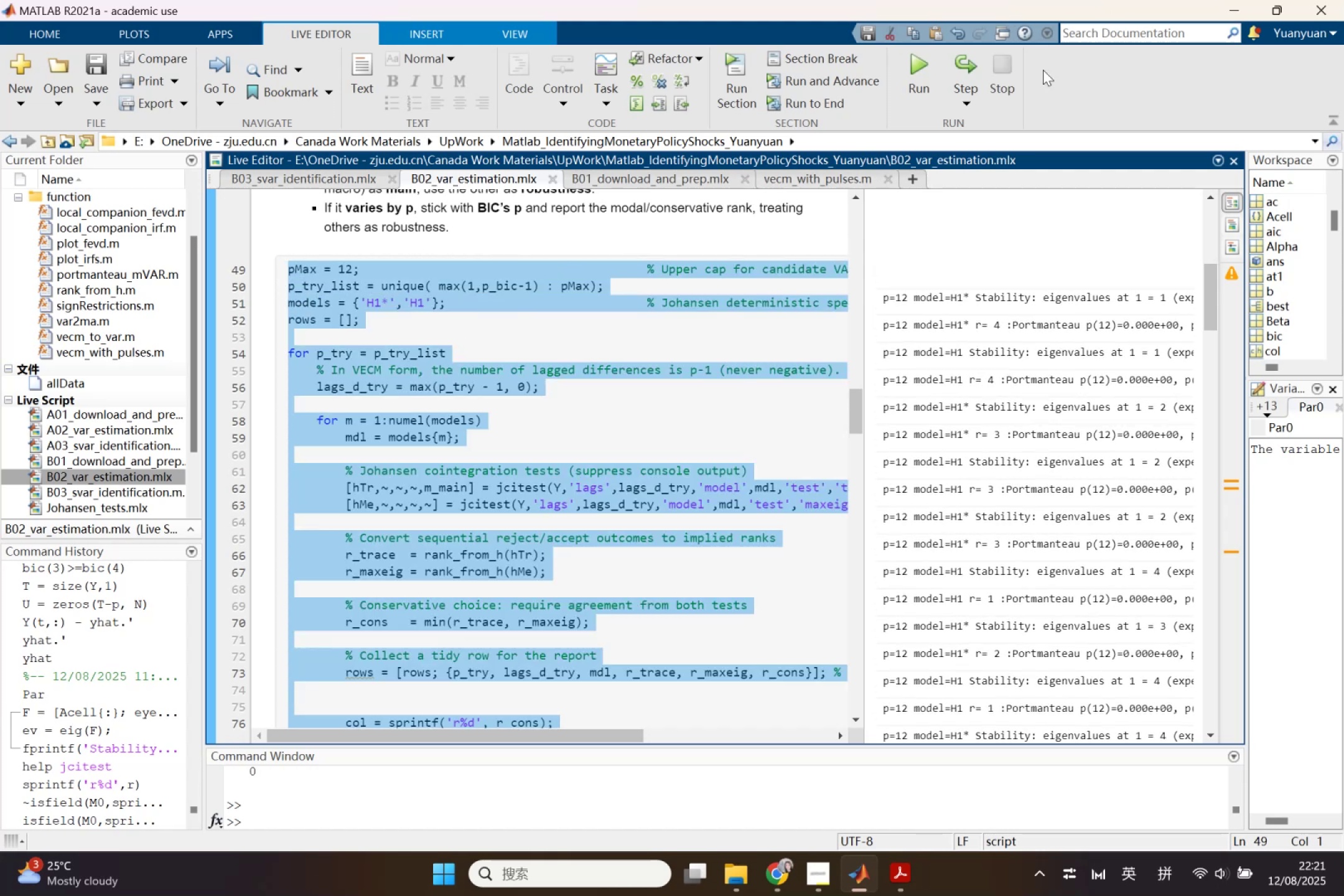 
left_click([1236, 11])
 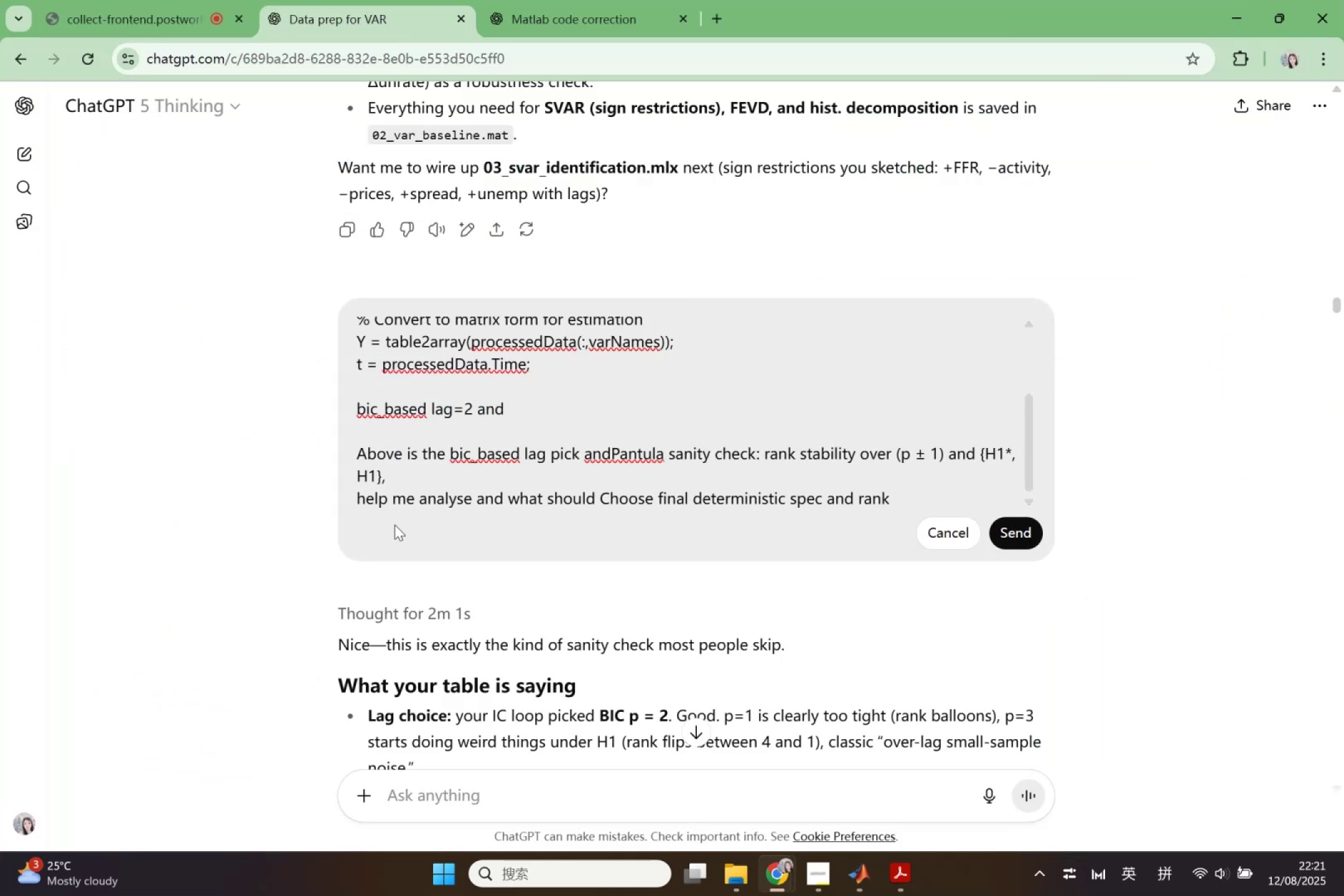 
scroll: coordinate [444, 481], scroll_direction: down, amount: 1.0
 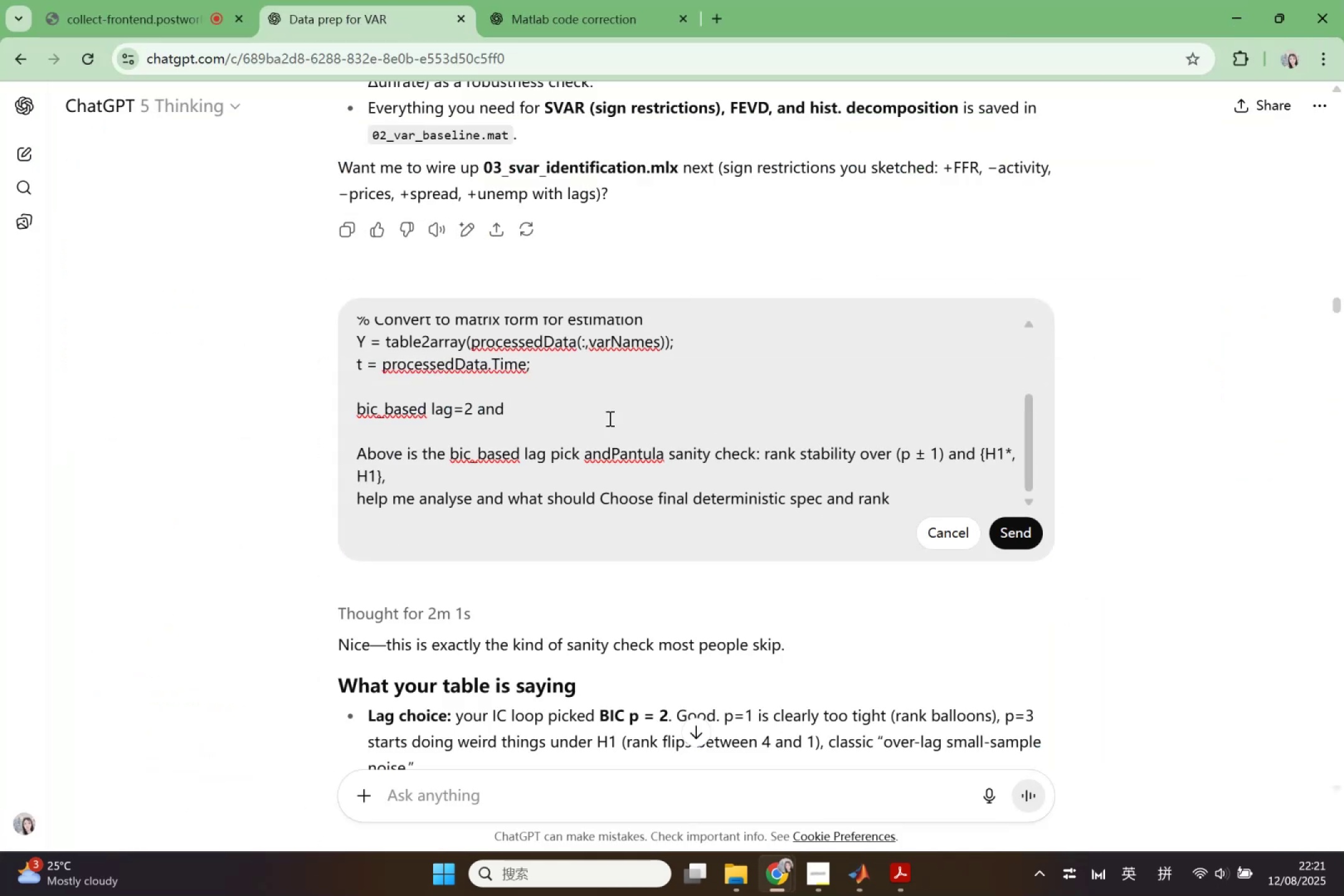 
left_click([562, 409])
 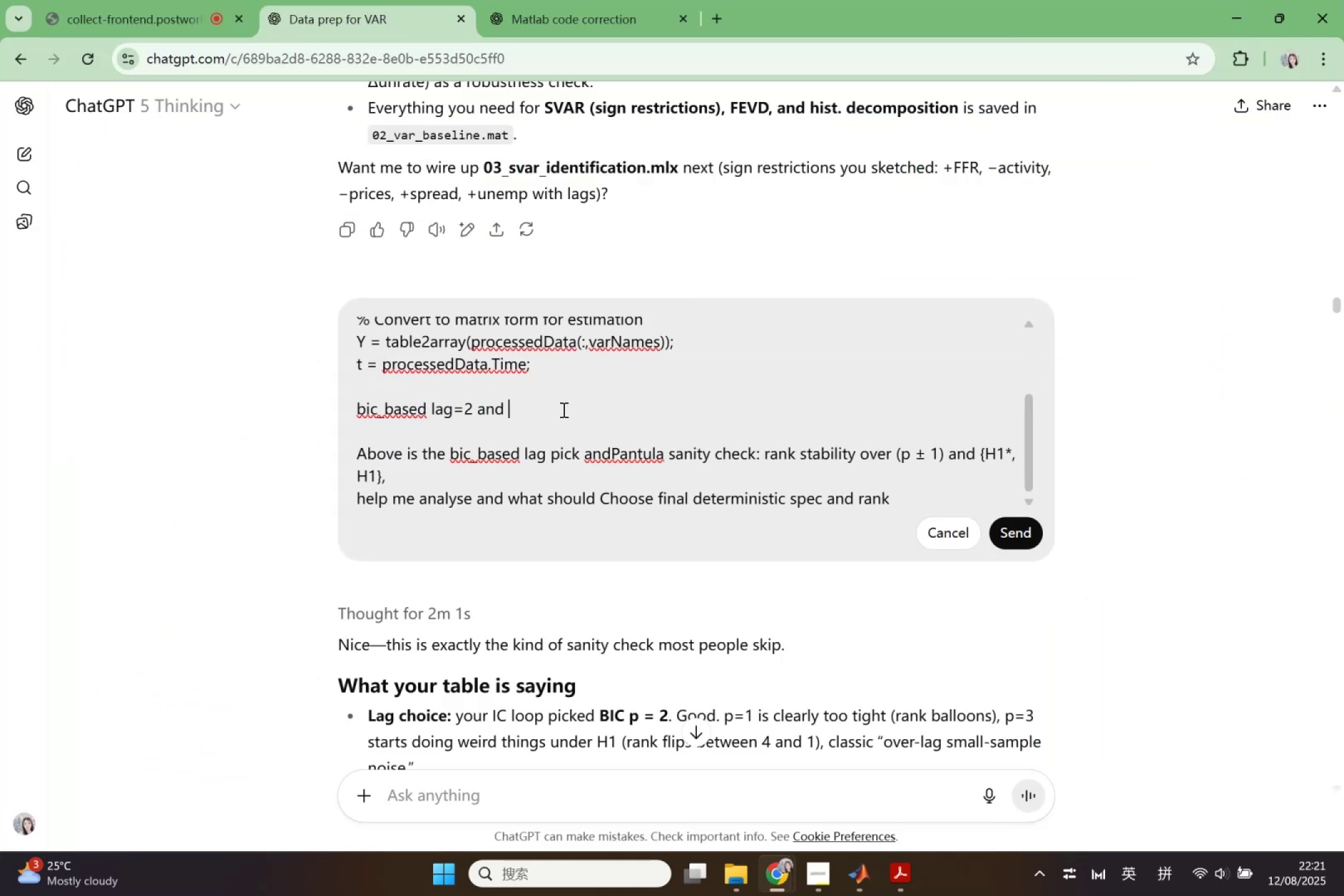 
key(Control+V)
 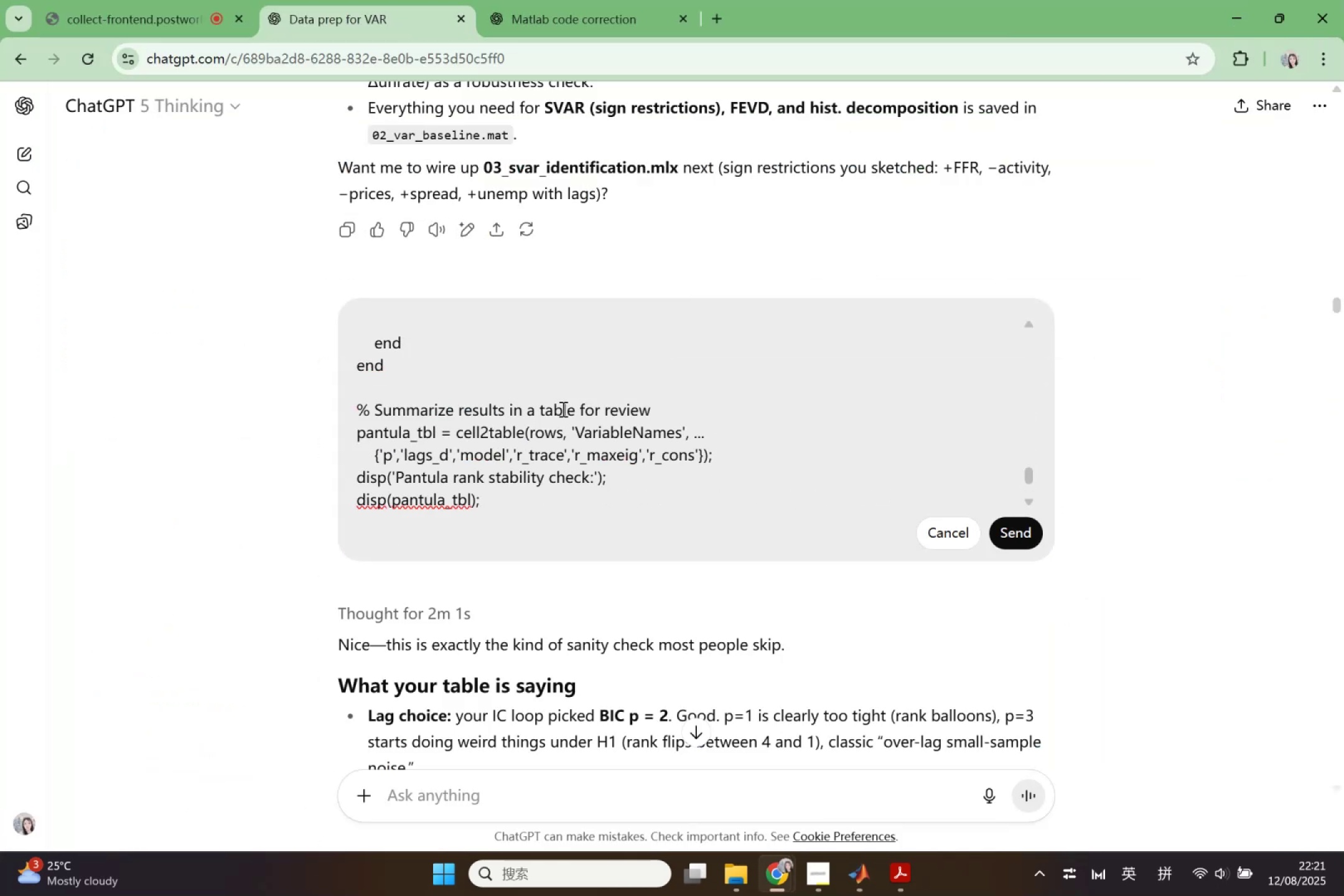 
scroll: coordinate [562, 409], scroll_direction: up, amount: 2.0
 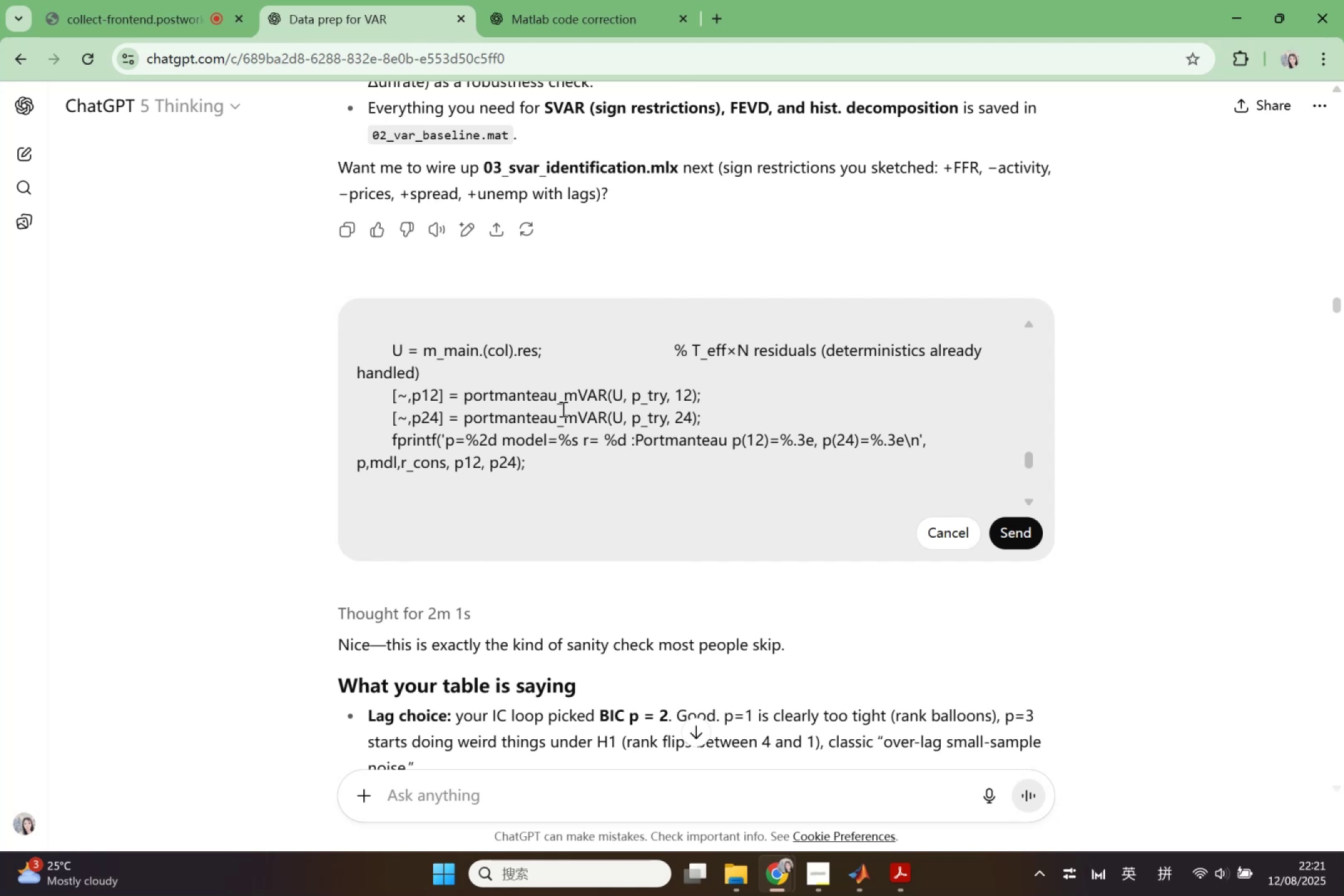 
key(Control+Z)
 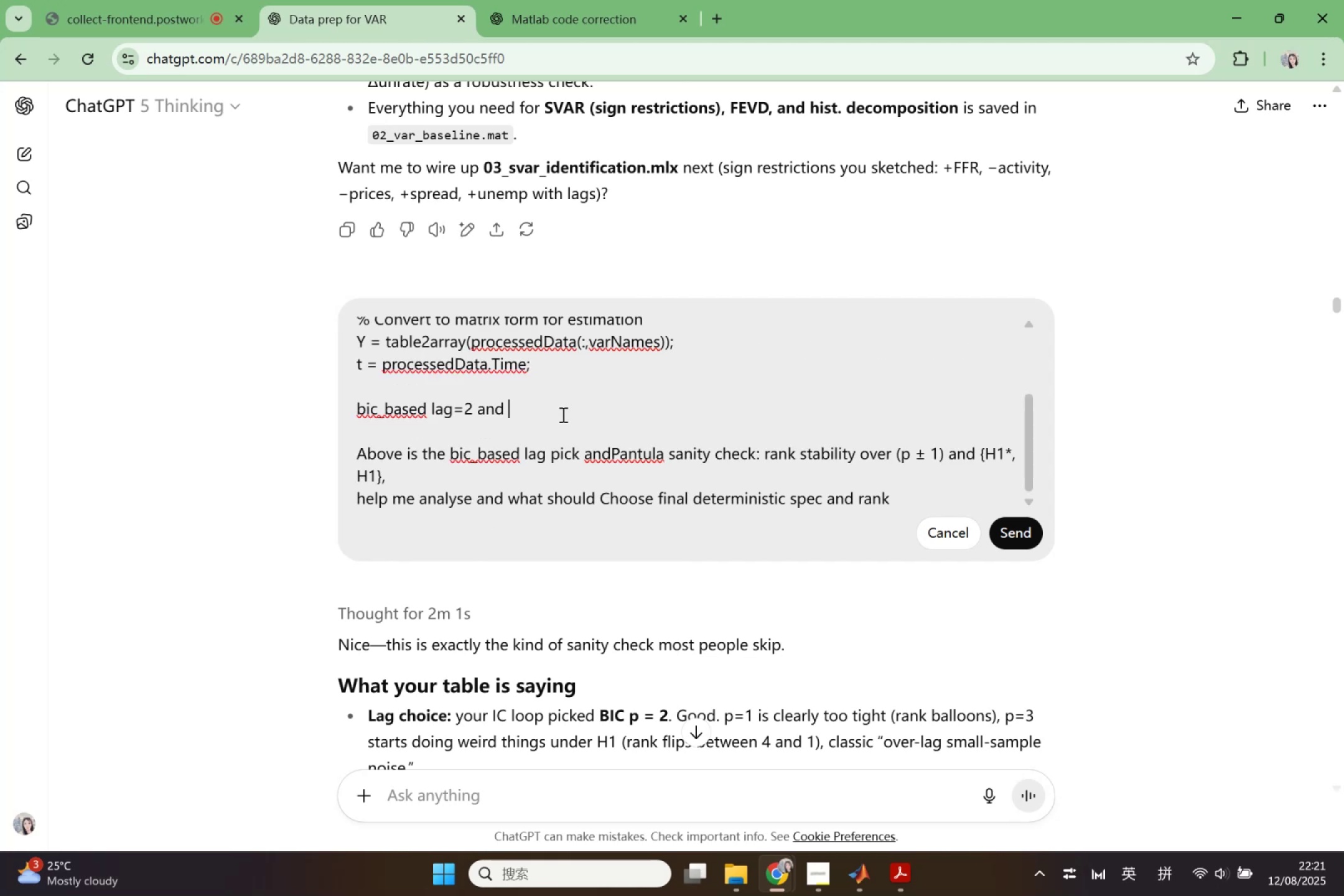 
key(Shift+Quote)
 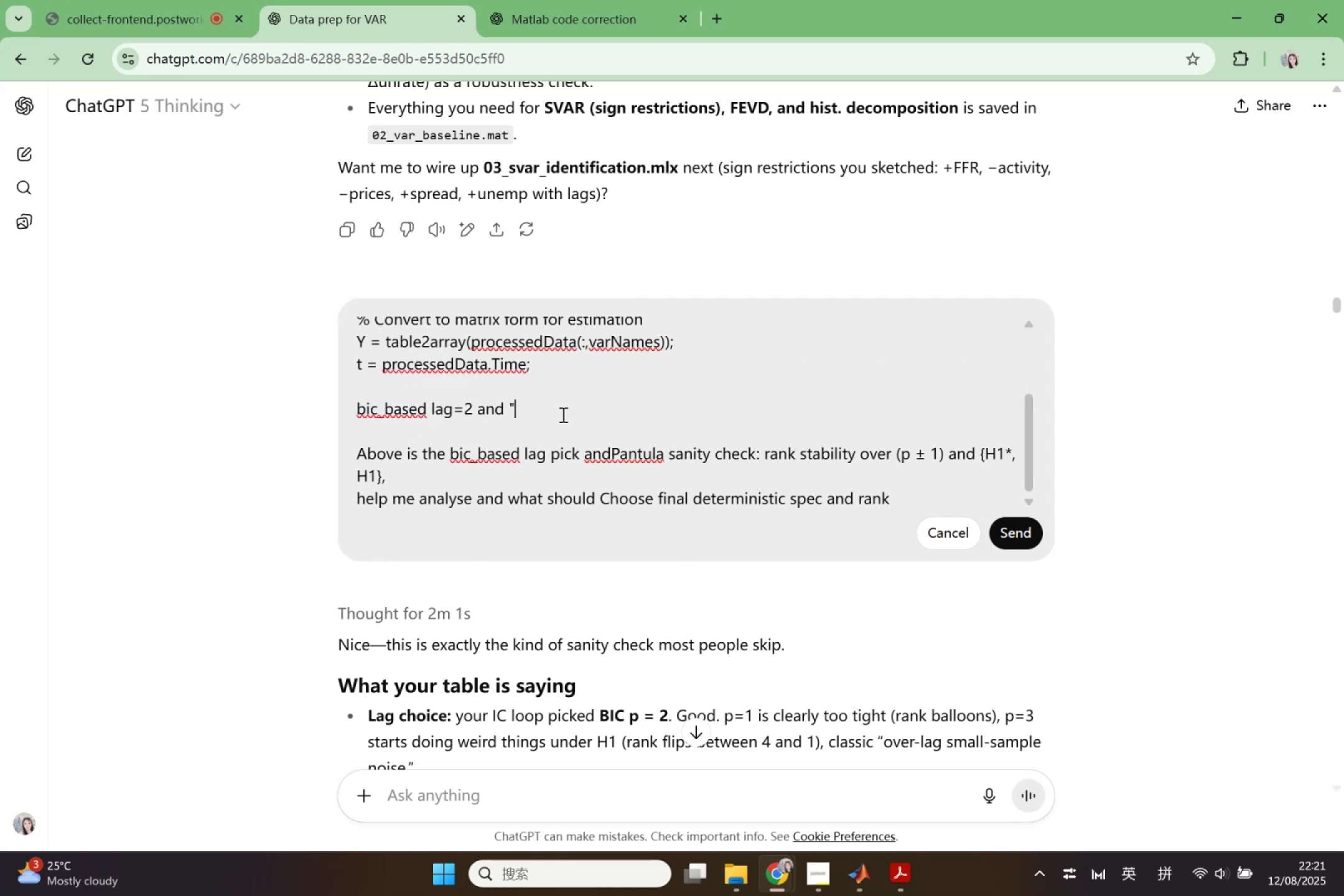 
key(Shift+Quote)
 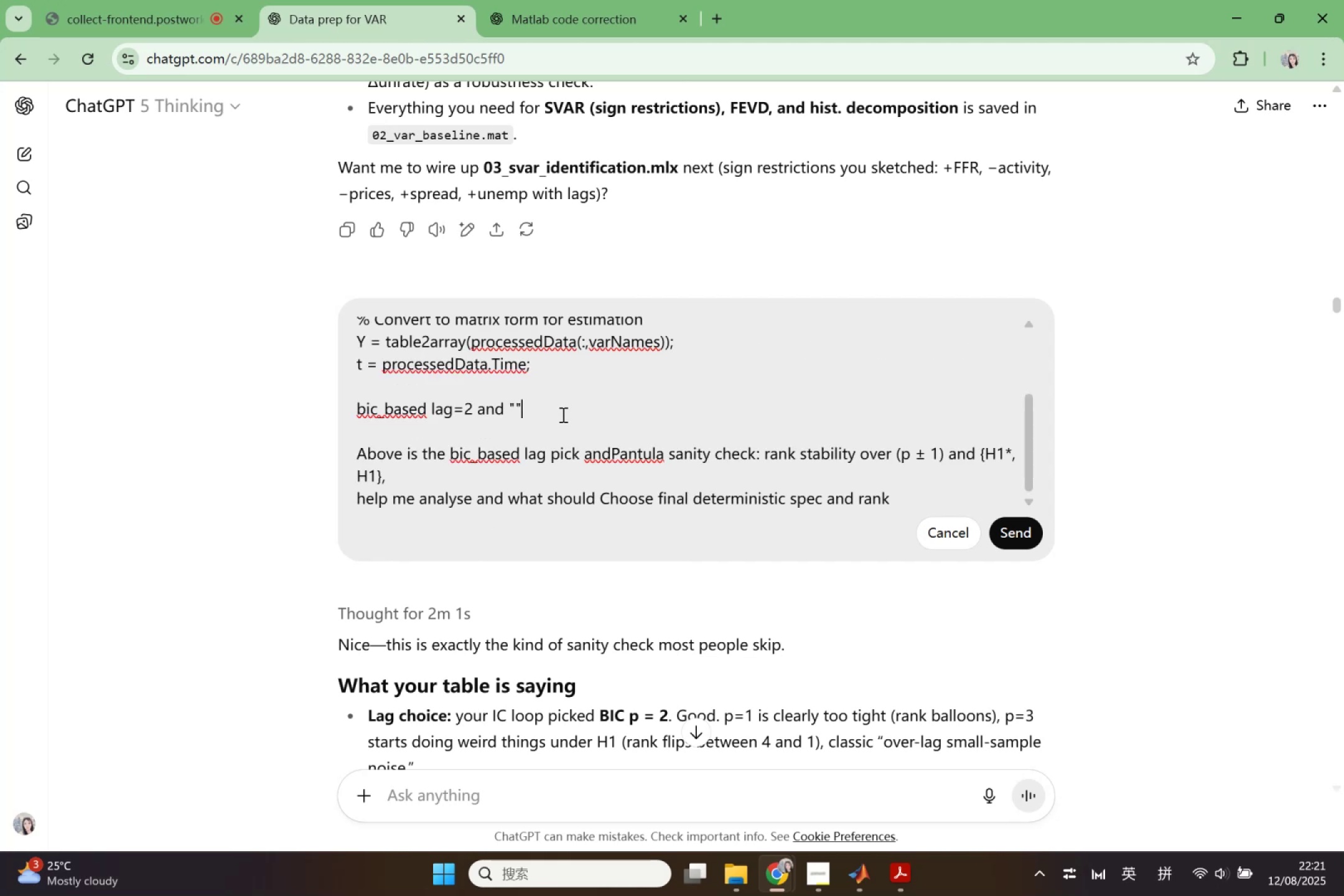 
key(ArrowLeft)
 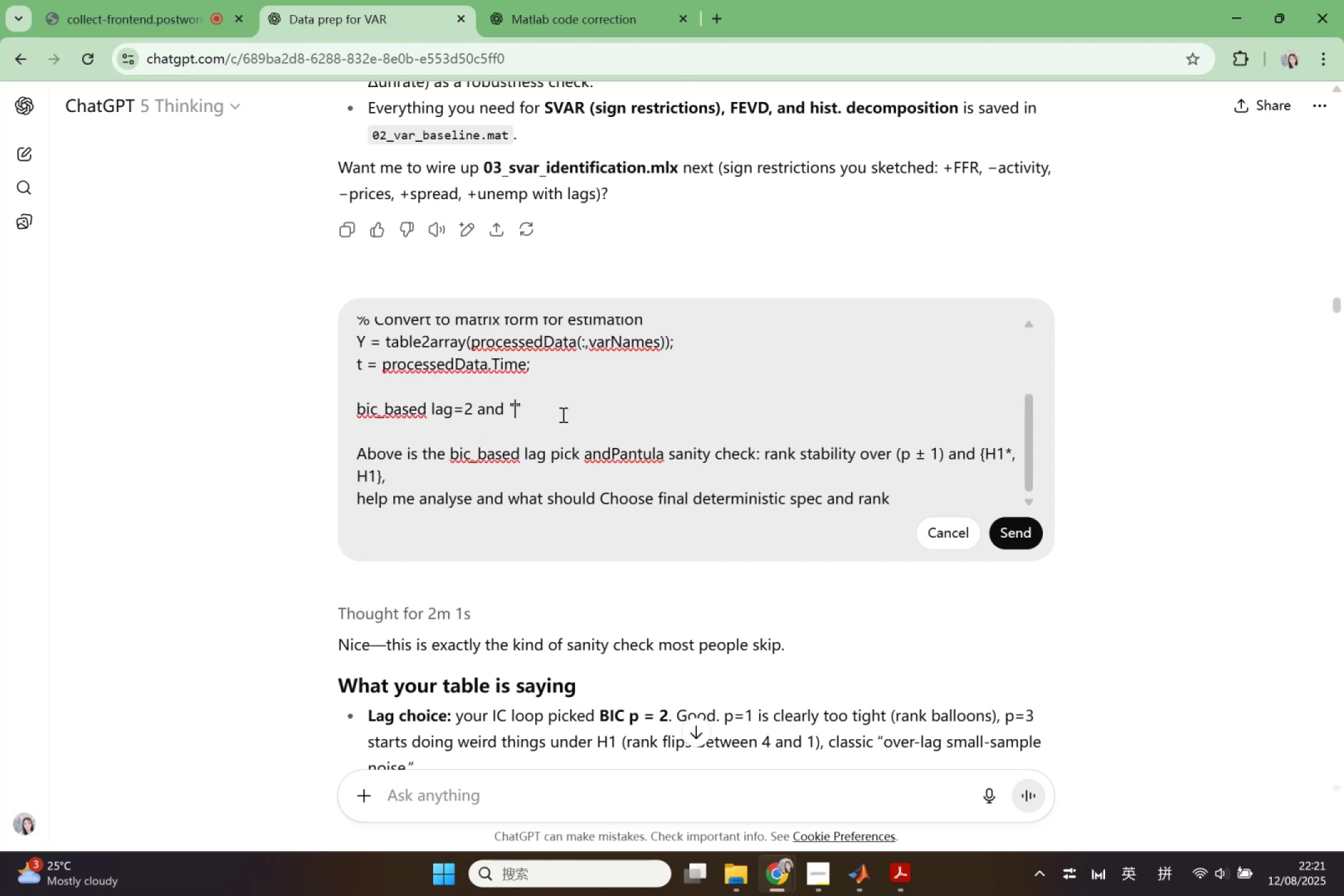 
key(Control+V)
 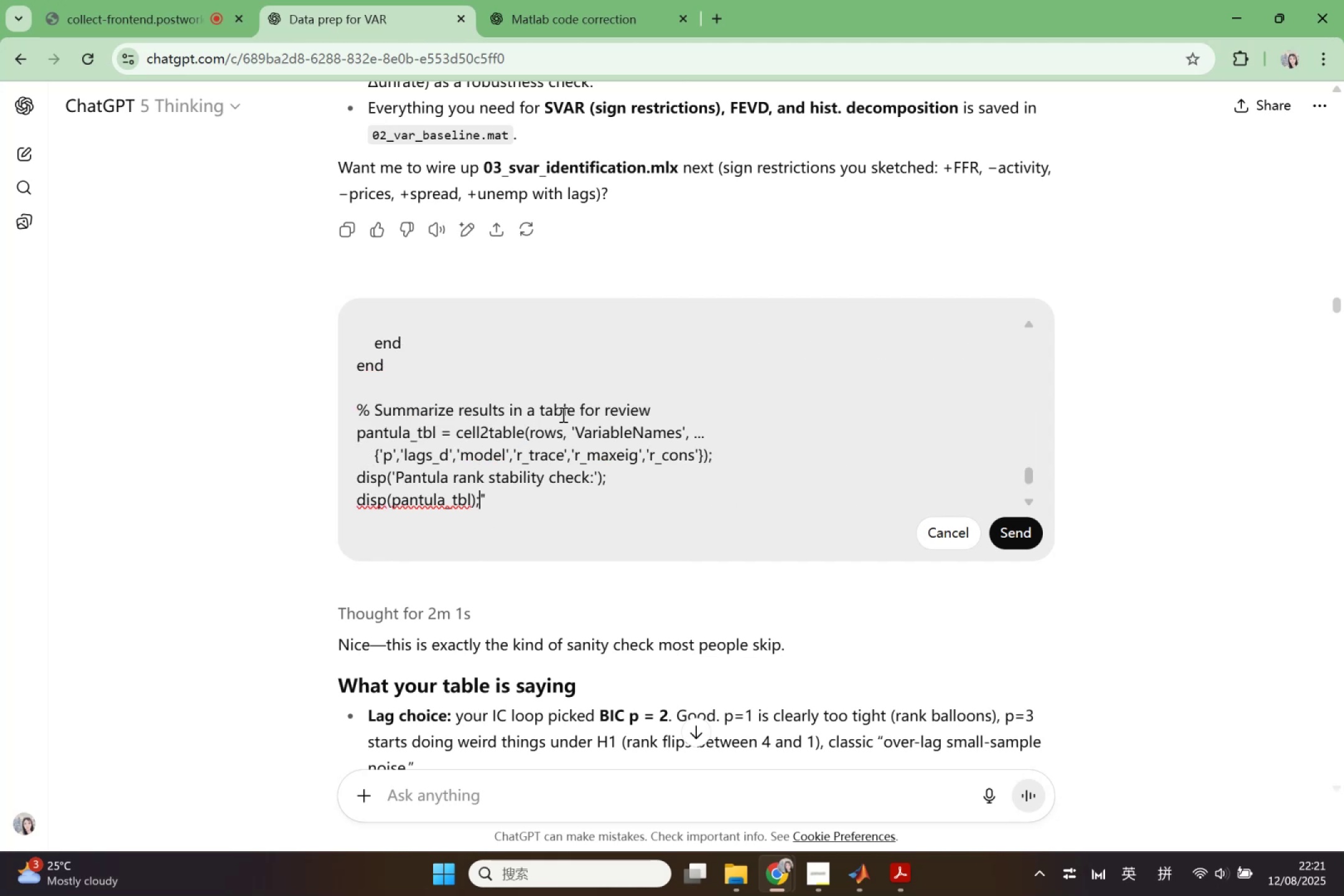 
key(ArrowRight)
 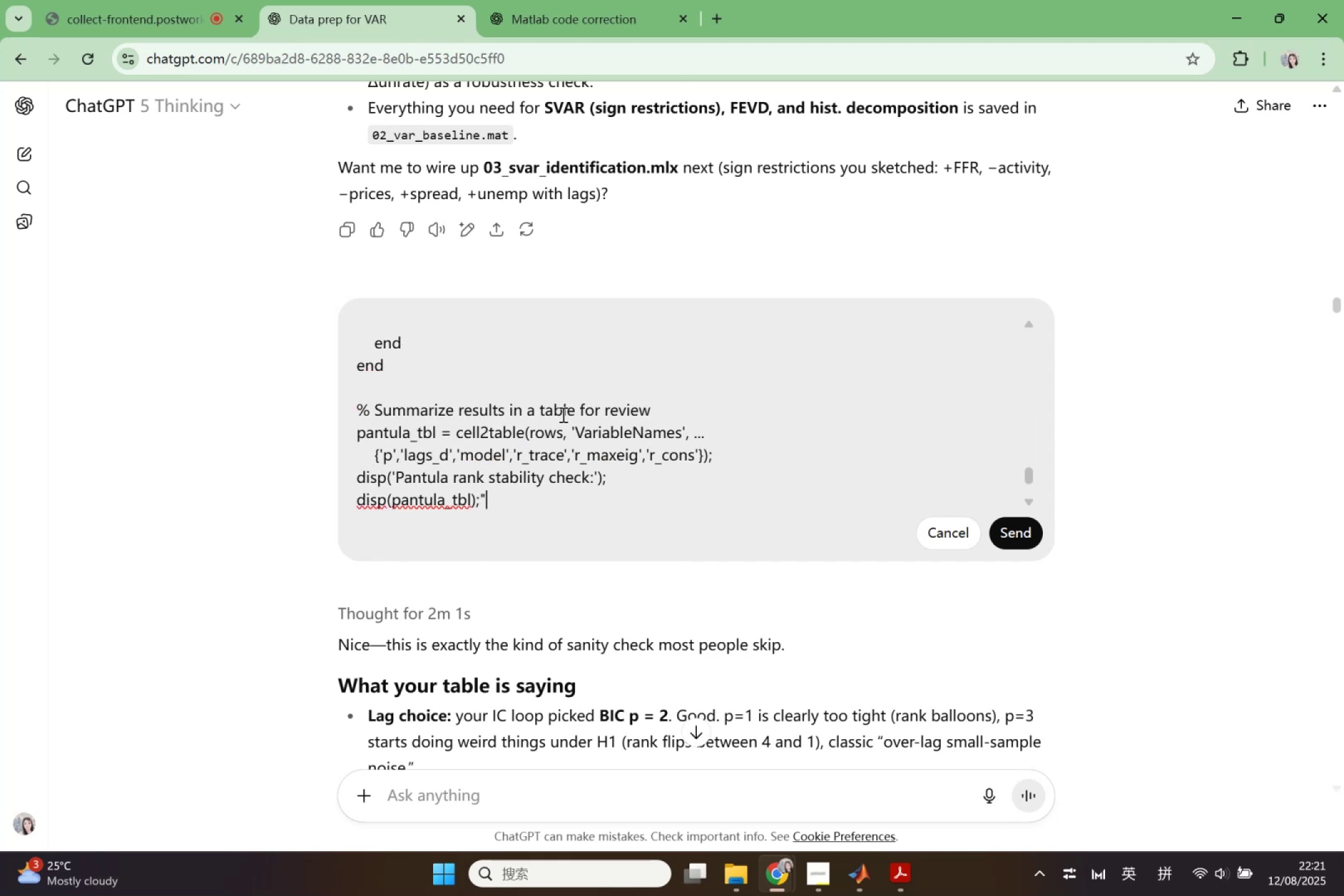 
key(Shift+Enter)
 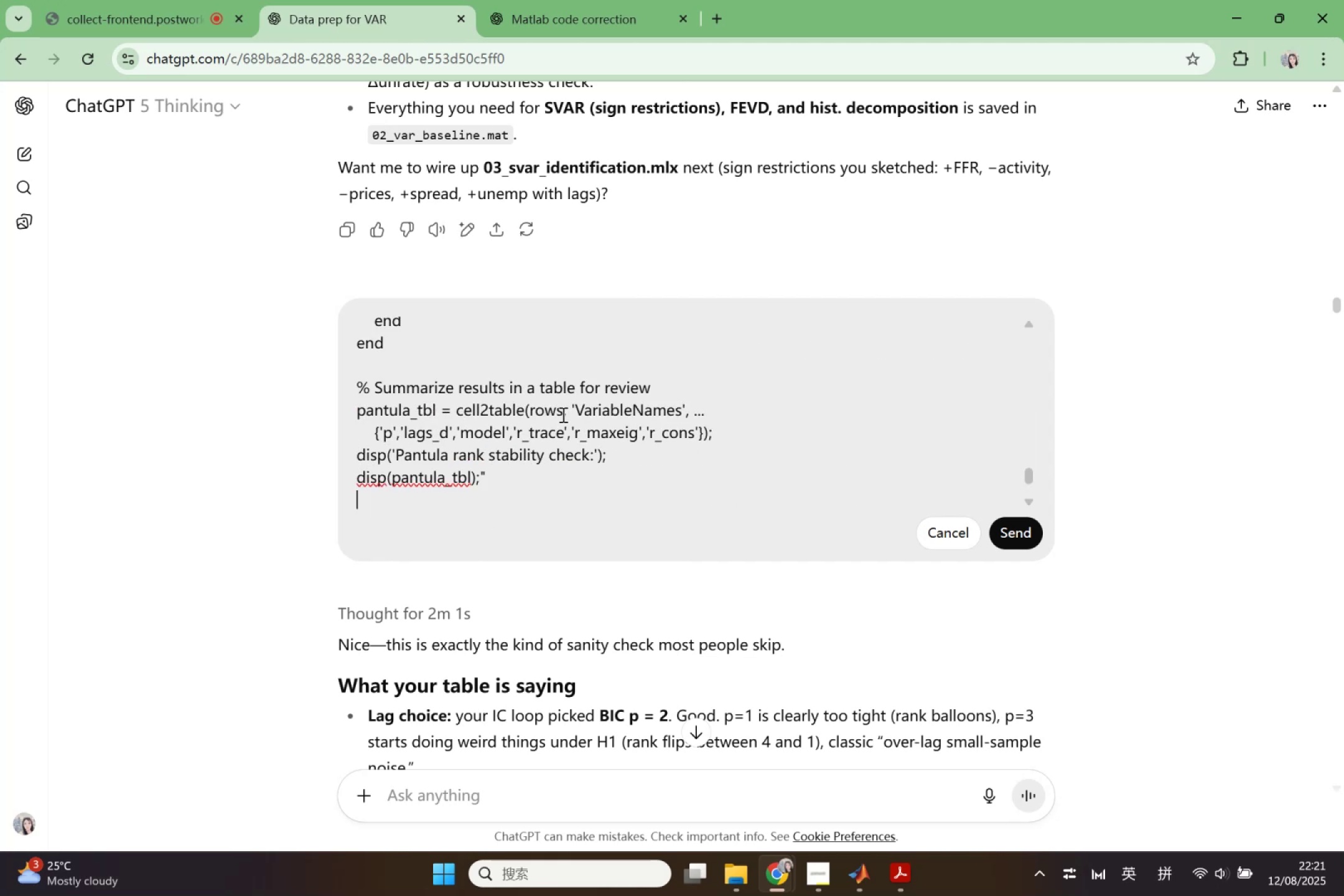 
key(Shift+Enter)
 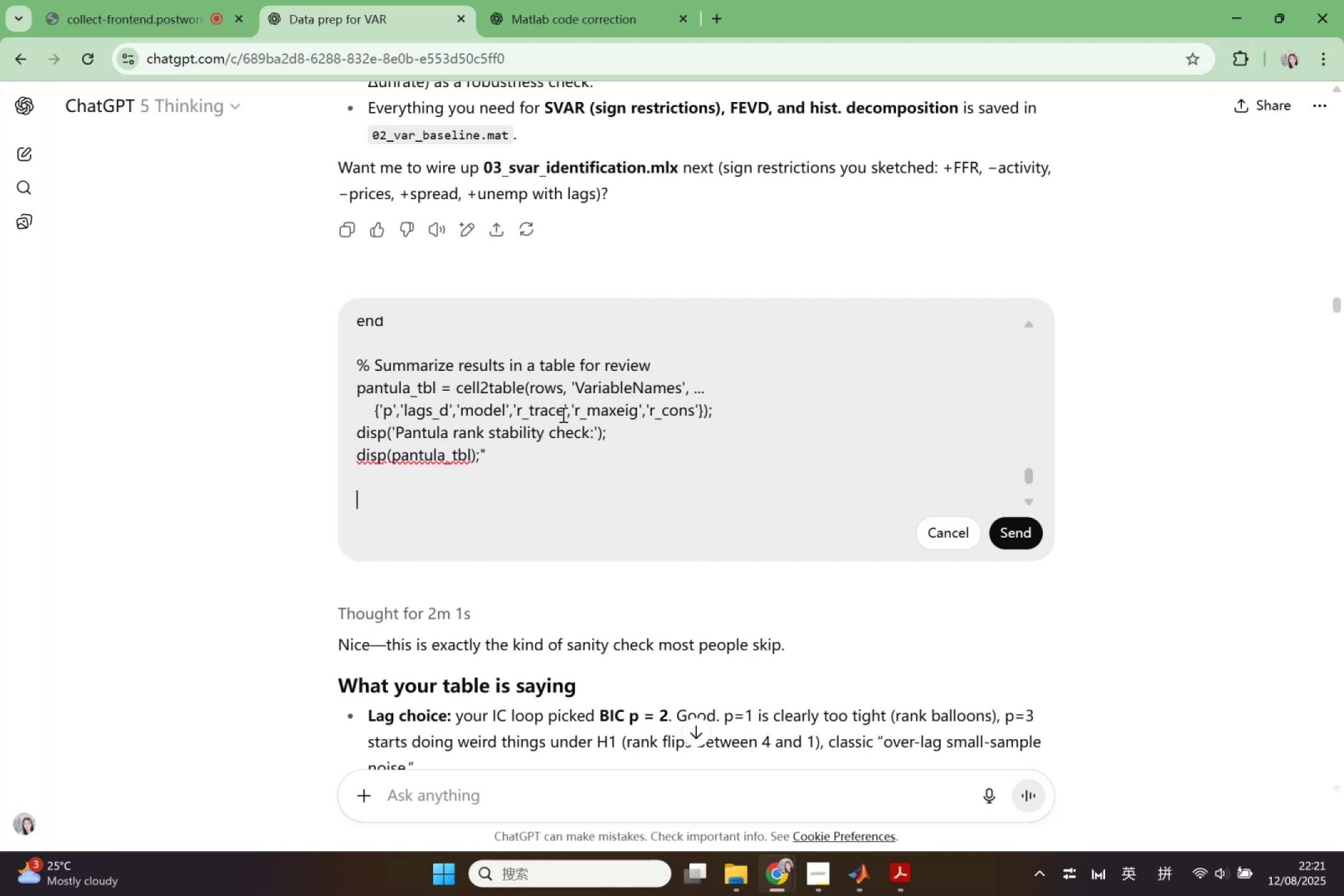 
type(th)
key(Backspace)
key(Backspace)
key(Backspace)
 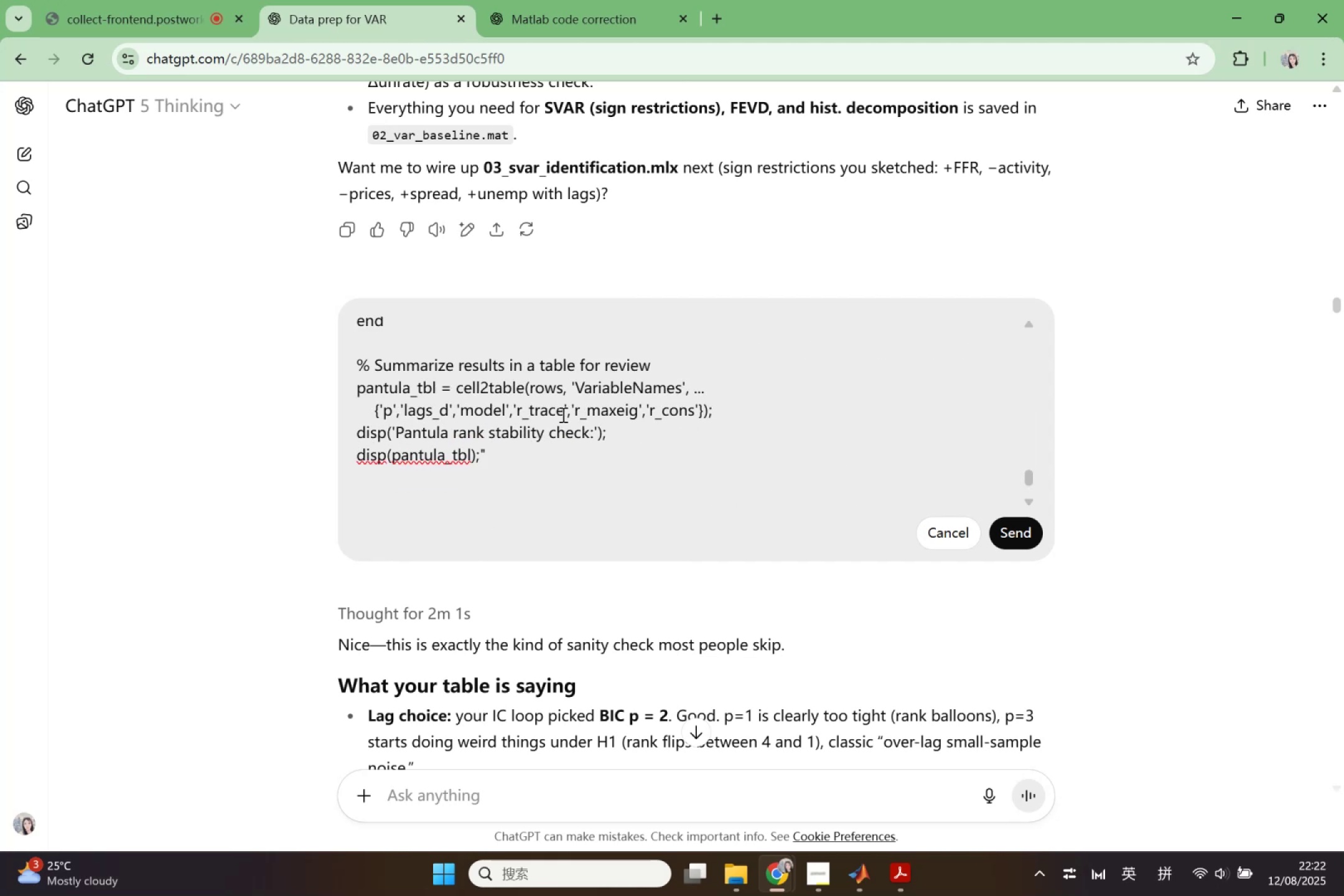 
key(Shift+Enter)
 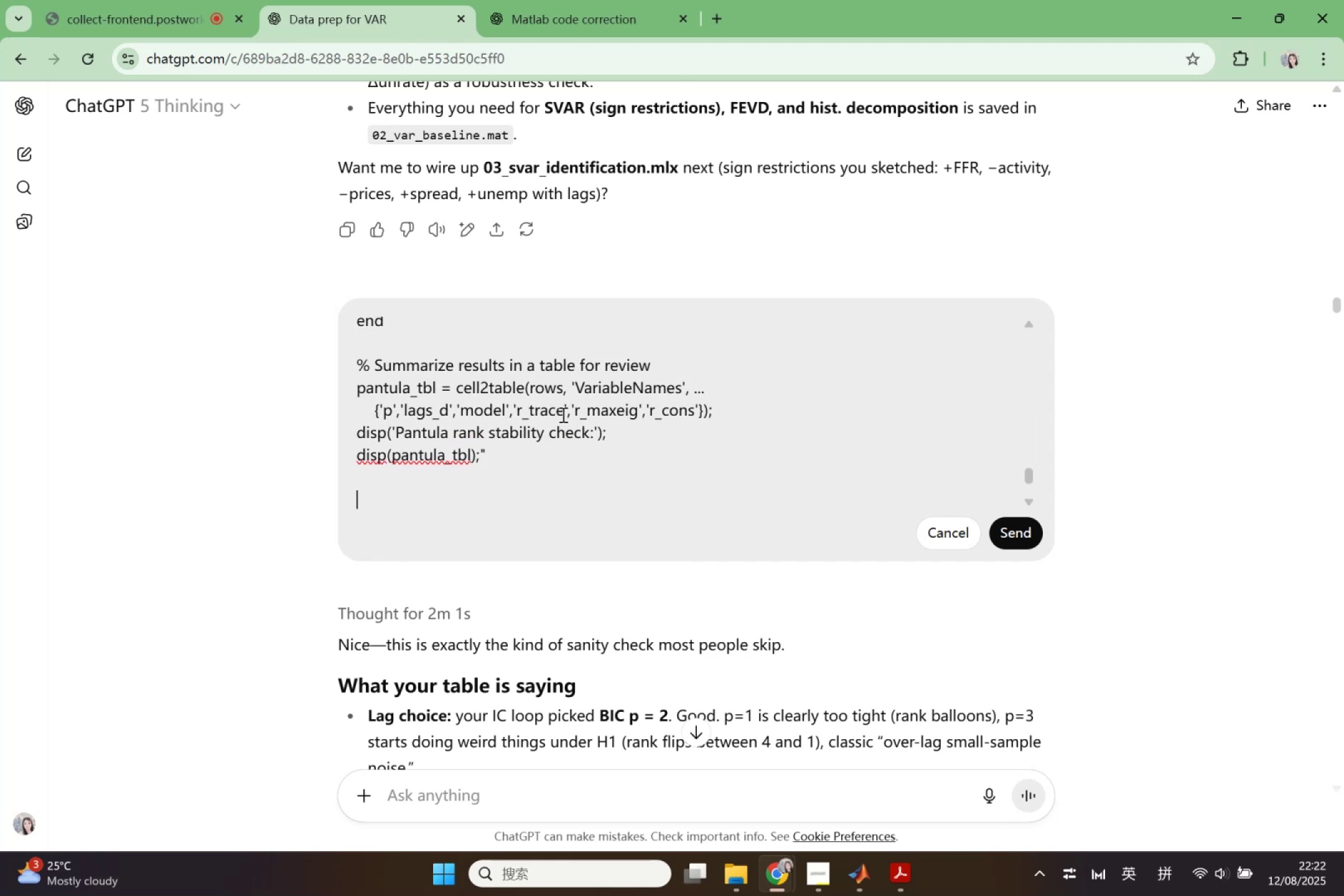 
type(the result of f)
key(Backspace)
type(above a)
key(Backspace)
type(code is :)
key(Backspace)
key(Backspace)
key(Backspace)
key(Backspace)
type(are")
 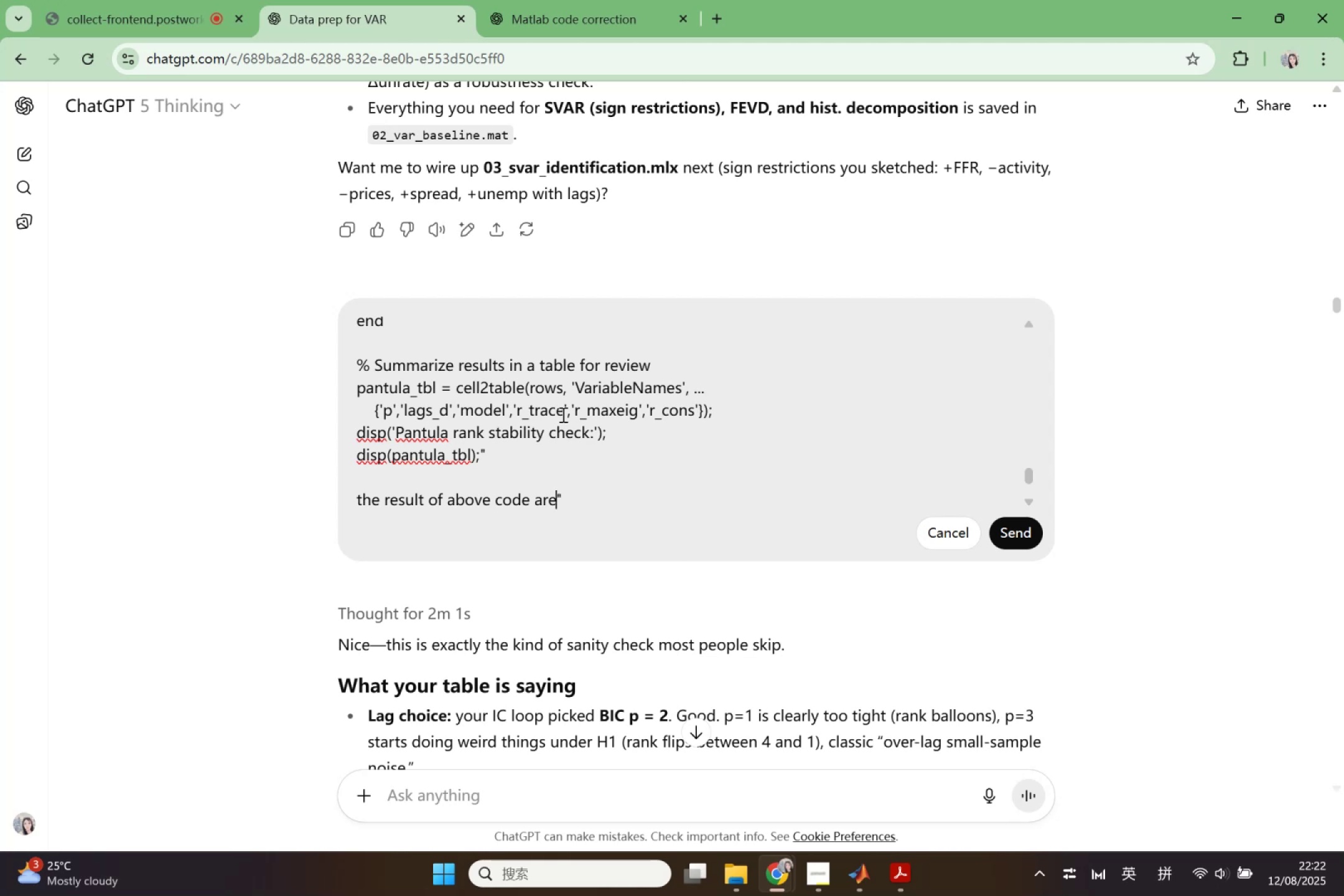 
 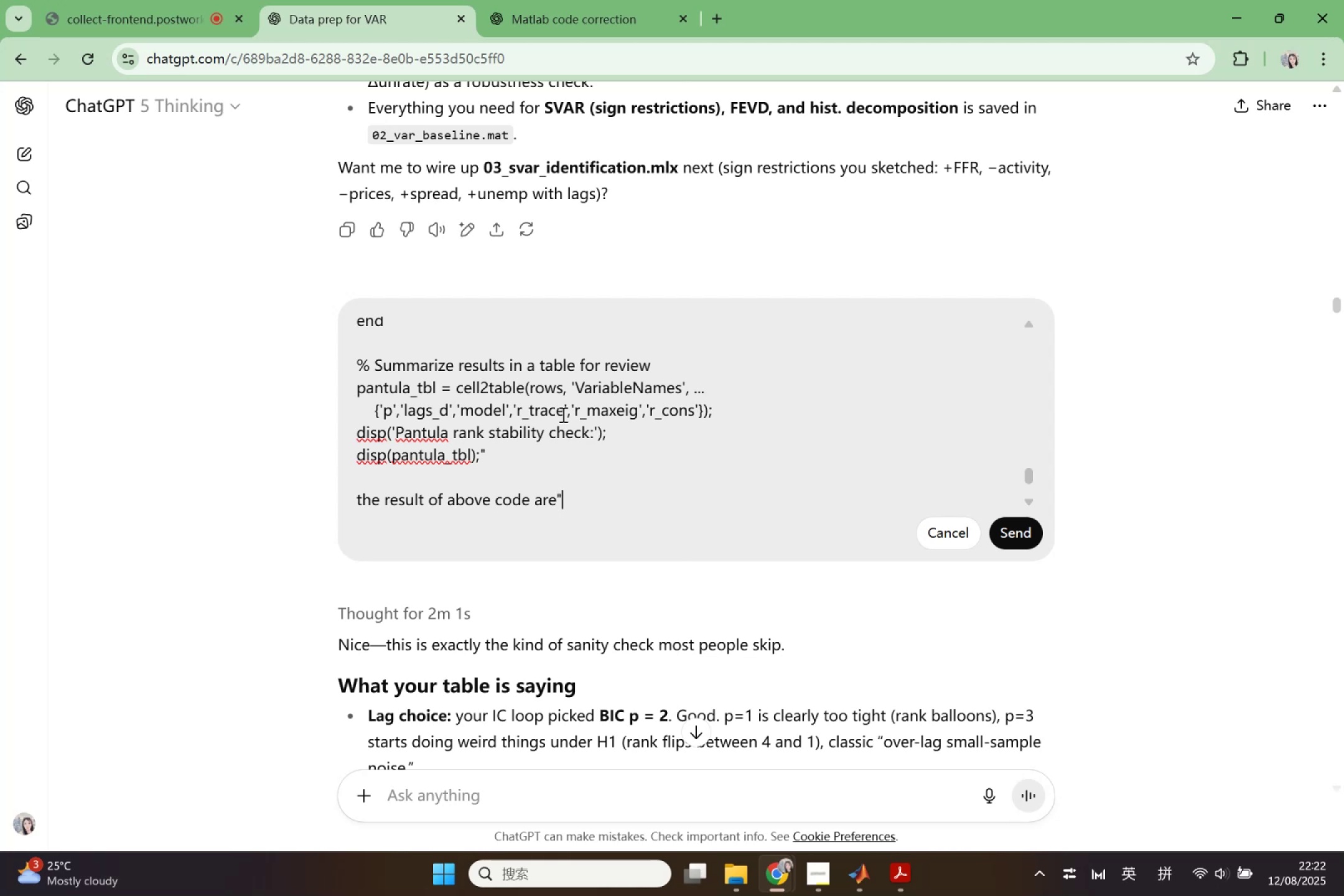 
hold_key(key=ArrowLeft, duration=0.54)
 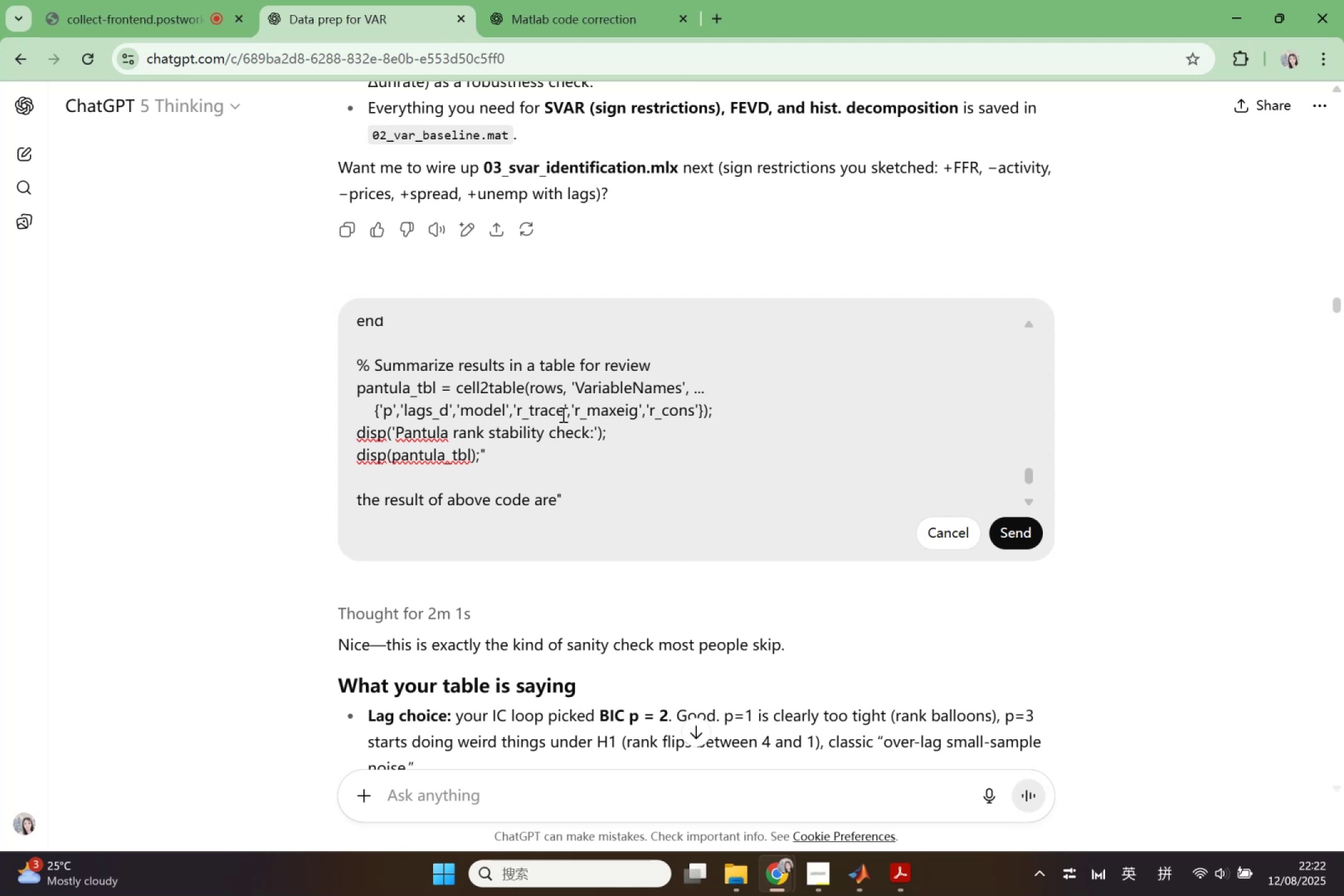 
key(ArrowRight)
 